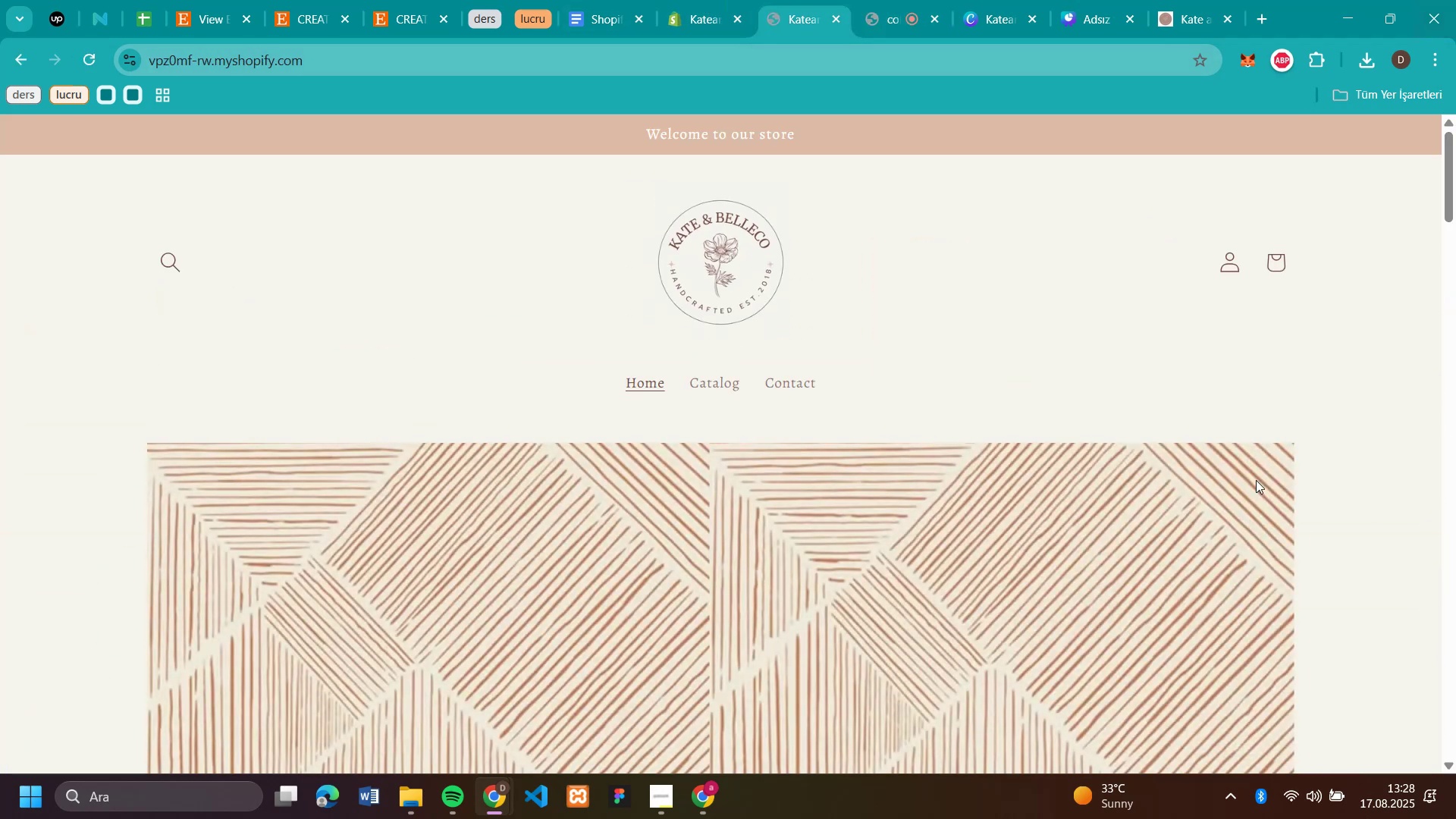 
scroll: coordinate [1250, 538], scroll_direction: down, amount: 17.0
 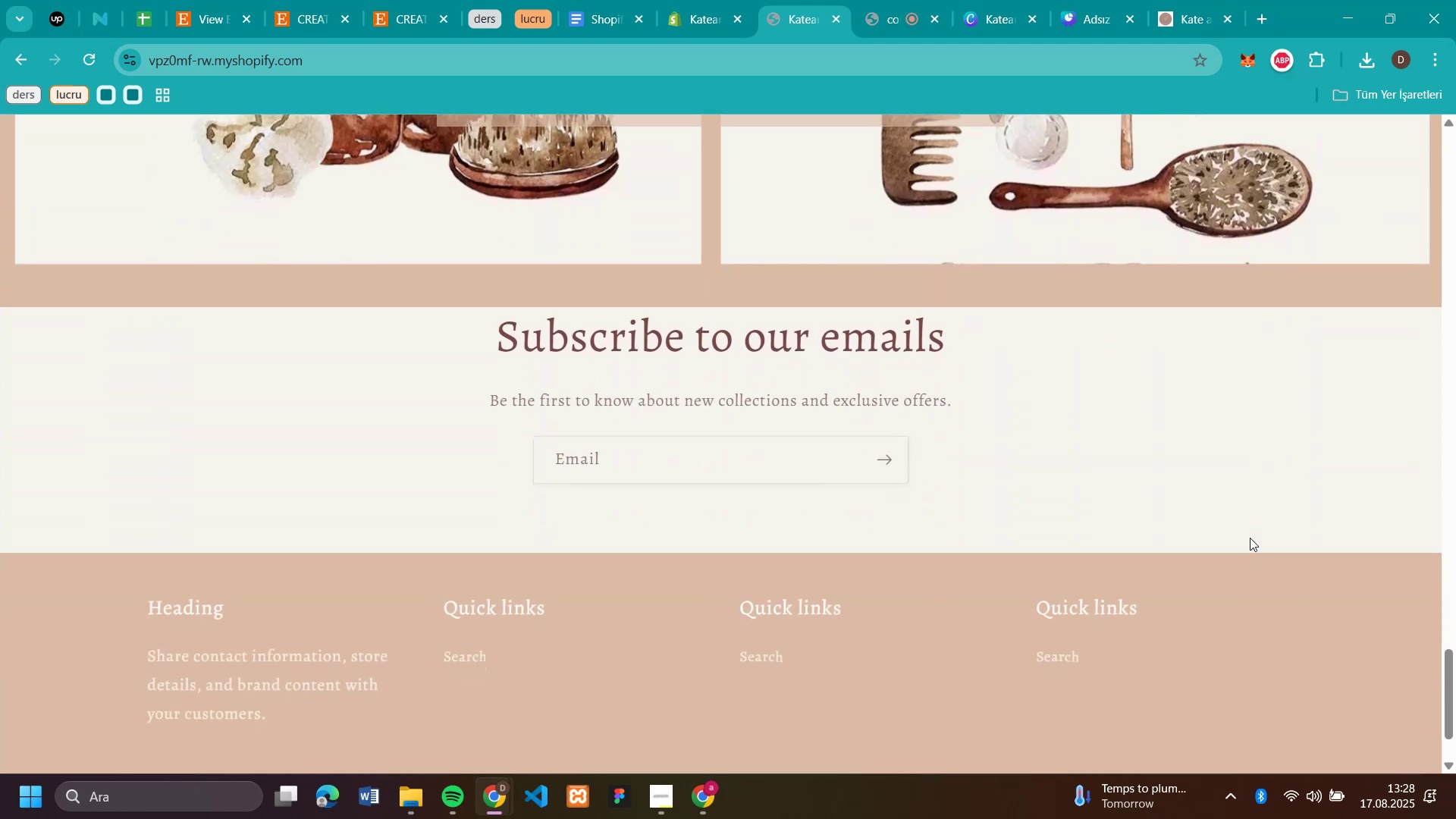 
scroll: coordinate [1250, 538], scroll_direction: up, amount: 2.0
 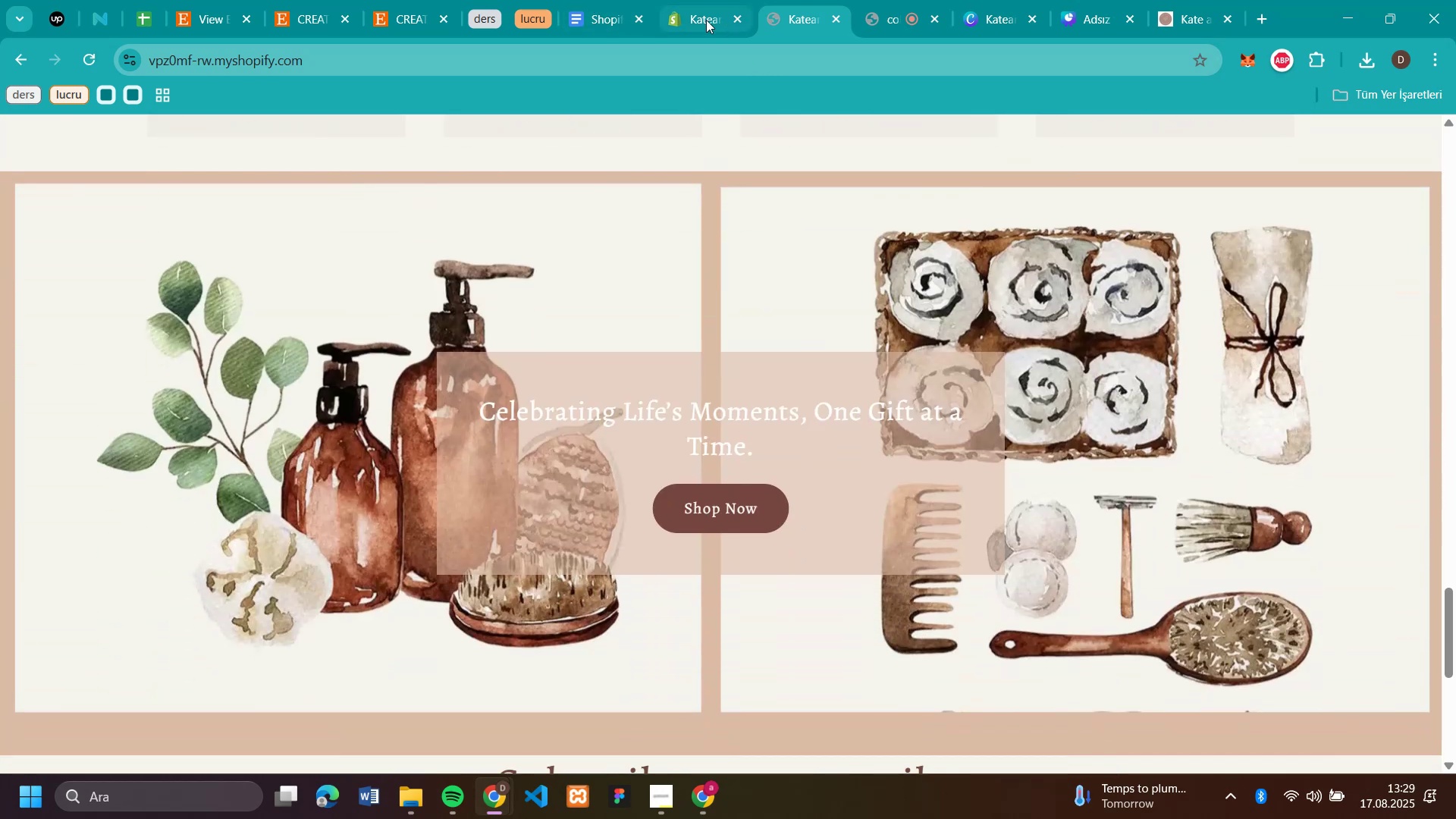 
left_click([692, 17])
 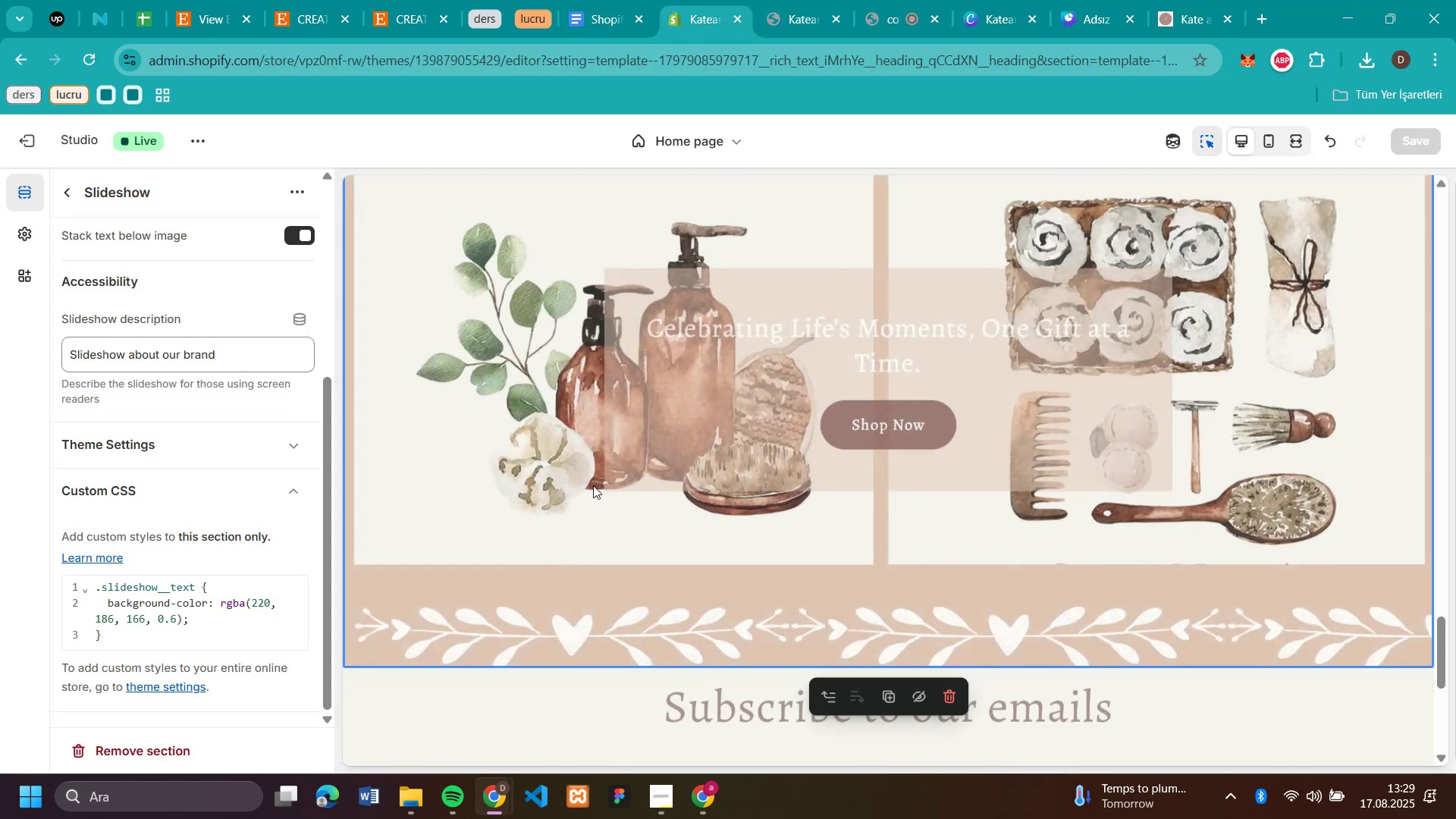 
scroll: coordinate [613, 533], scroll_direction: down, amount: 4.0
 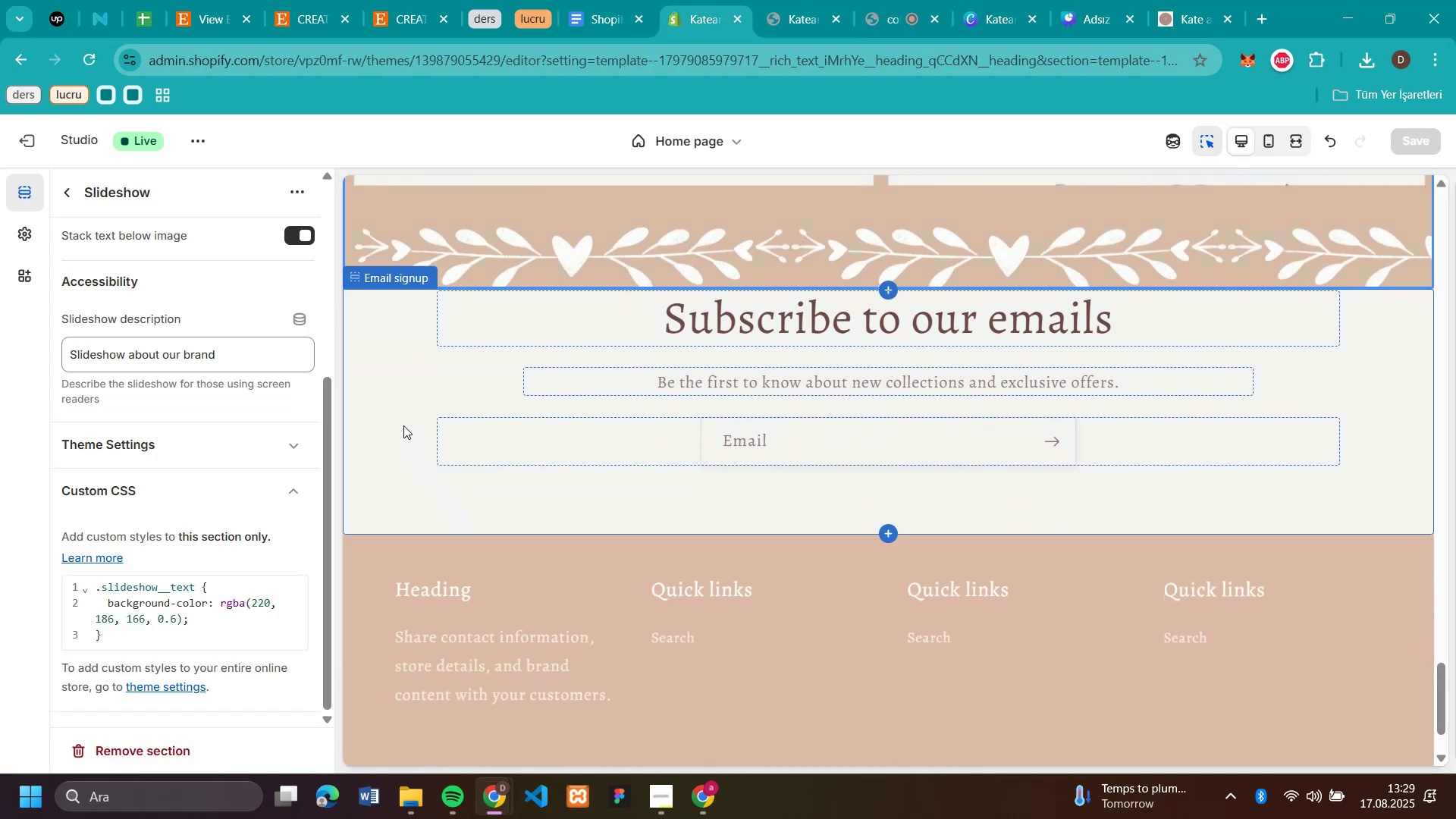 
left_click([403, 425])
 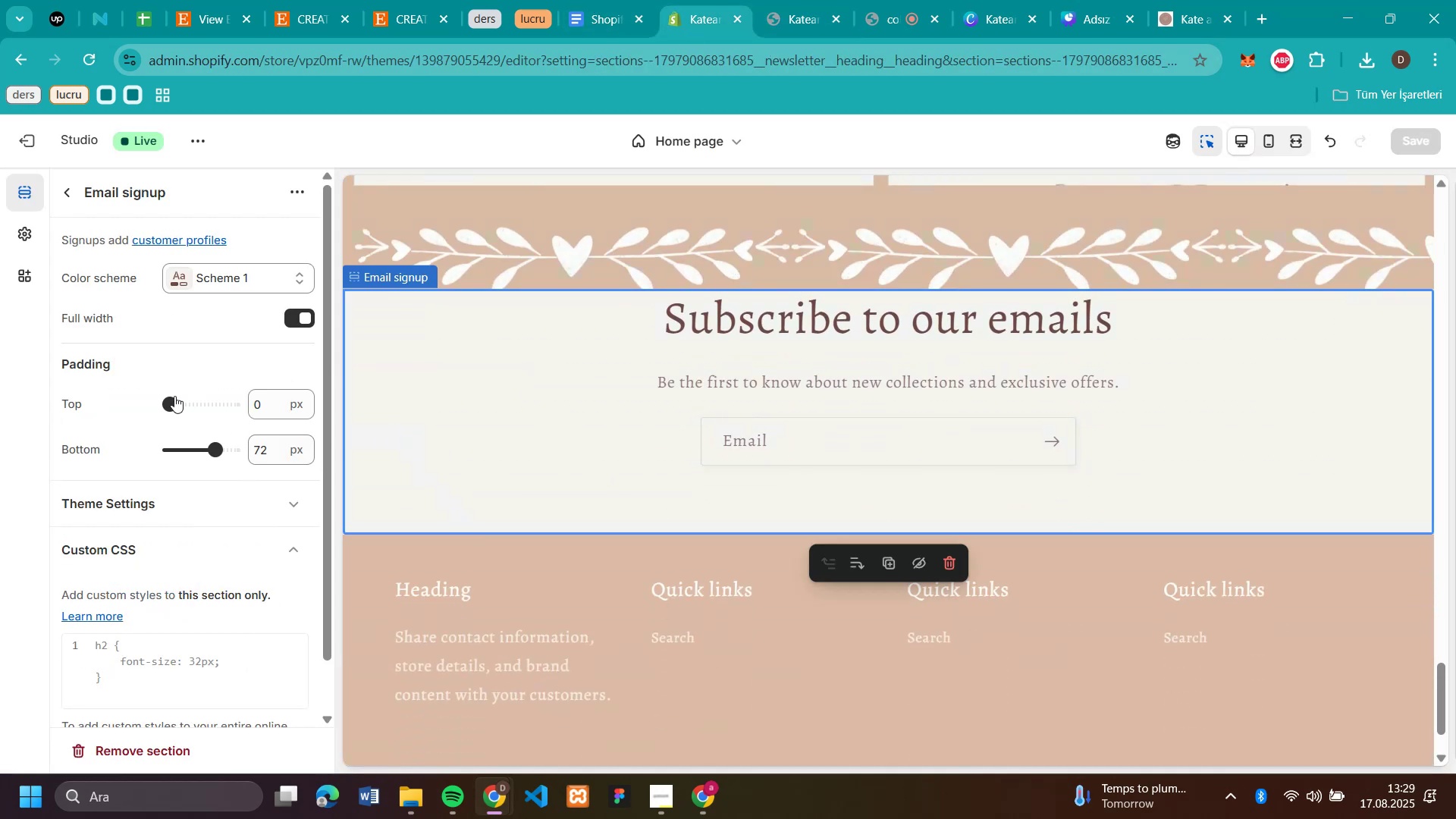 
left_click_drag(start_coordinate=[168, 400], to_coordinate=[214, 423])
 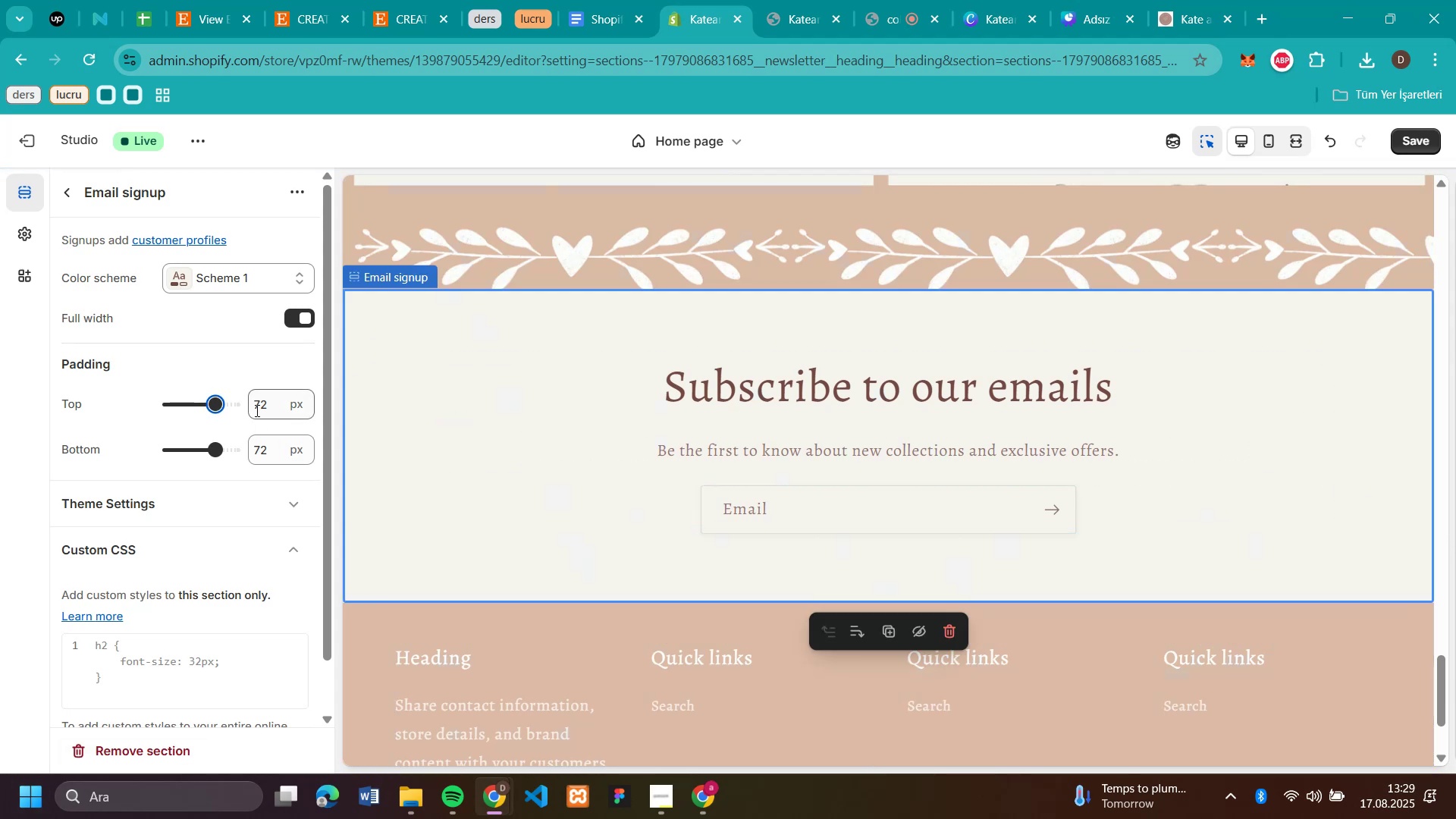 
scroll: coordinate [1188, 492], scroll_direction: down, amount: 4.0
 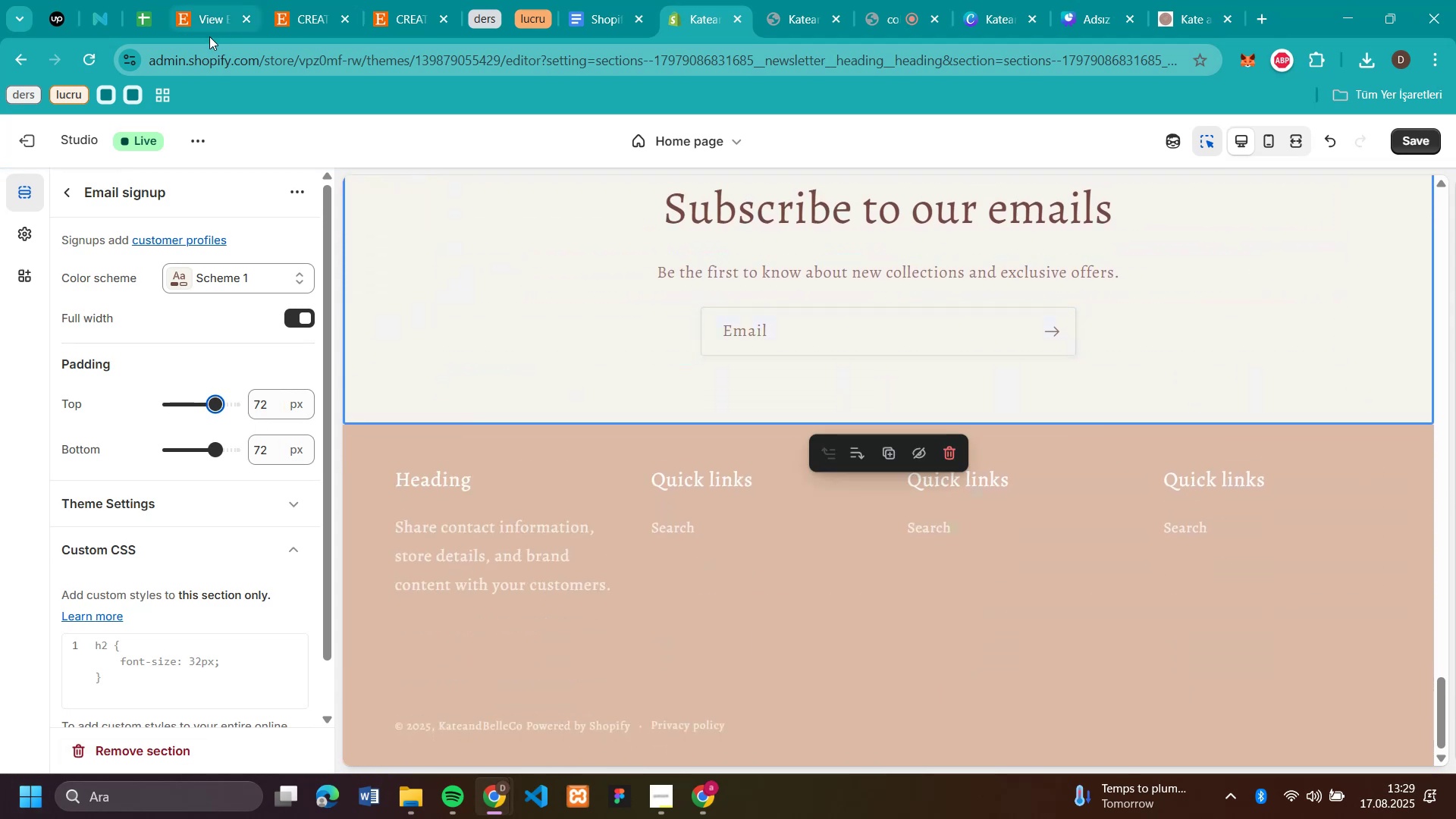 
left_click([203, 33])
 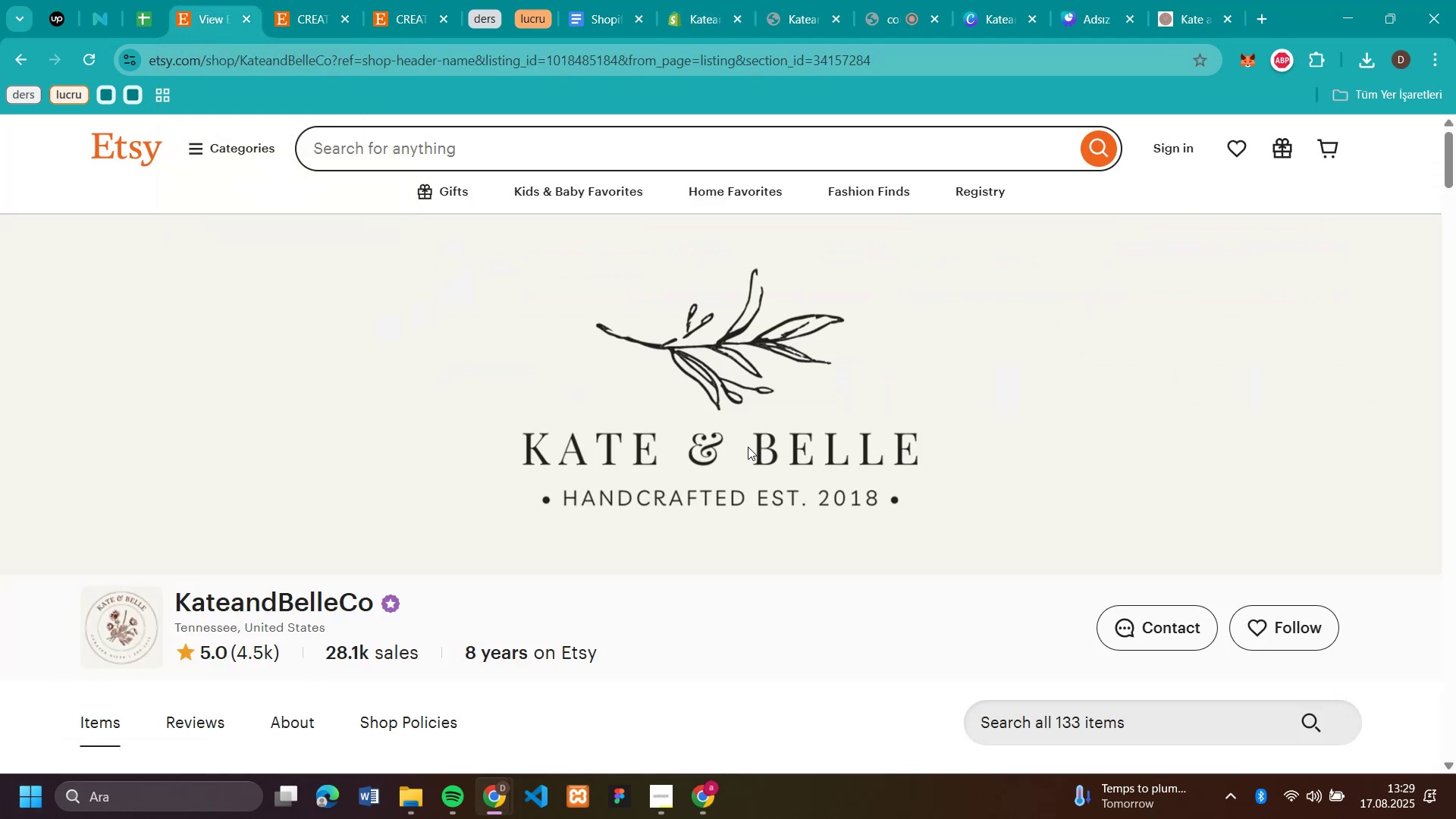 
scroll: coordinate [748, 447], scroll_direction: down, amount: 4.0
 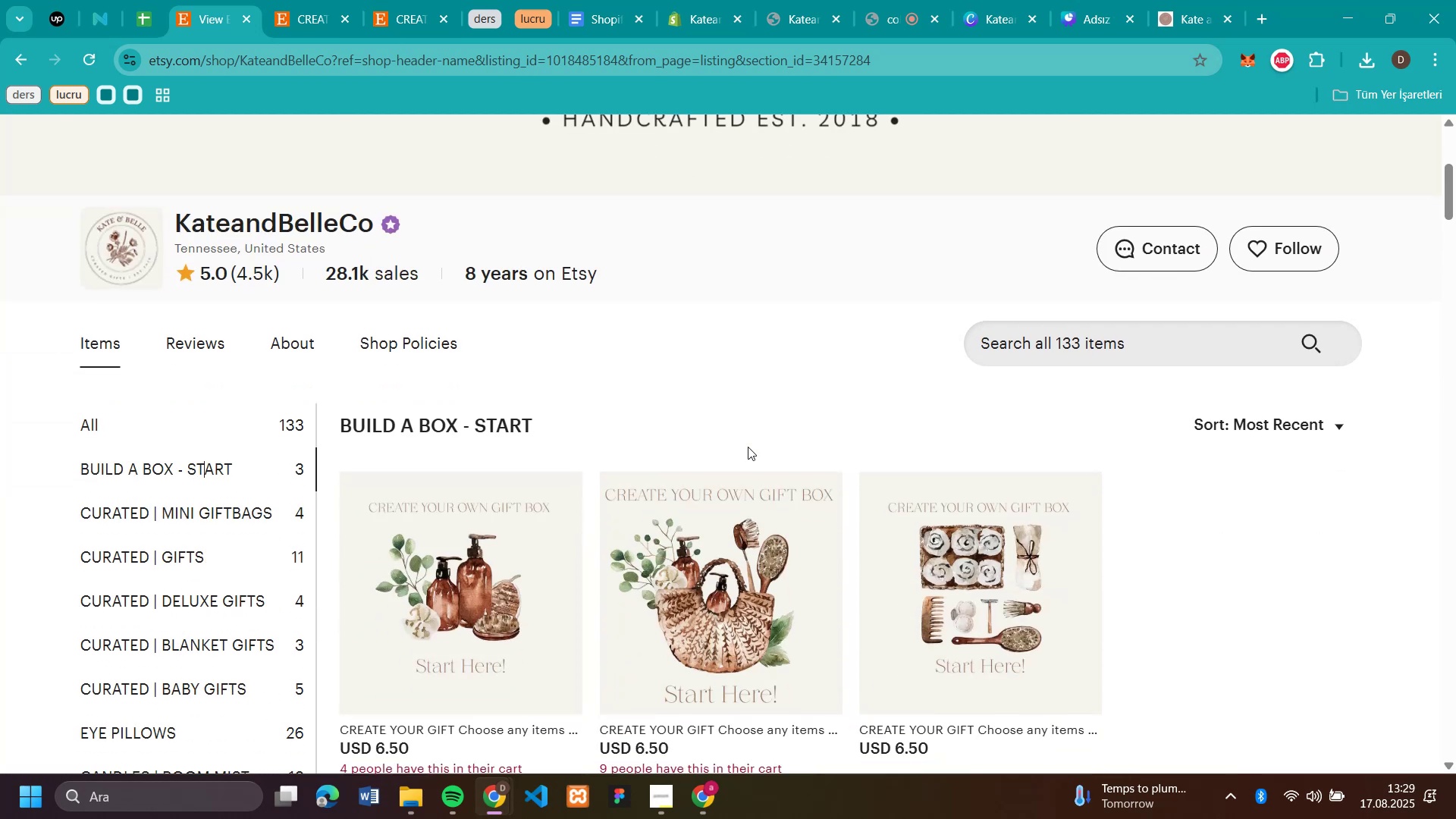 
scroll: coordinate [755, 409], scroll_direction: up, amount: 6.0
 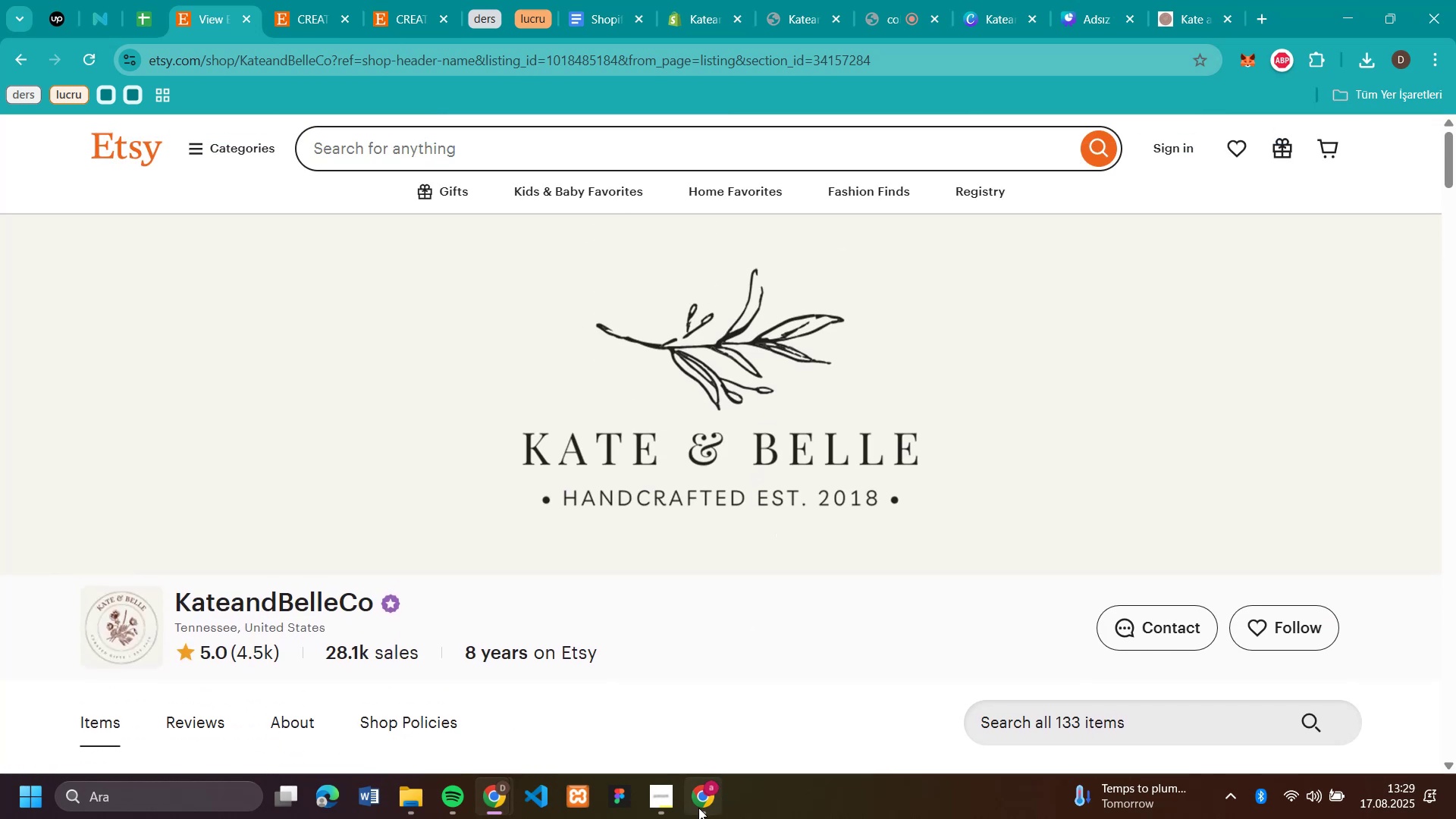 
left_click([698, 808])
 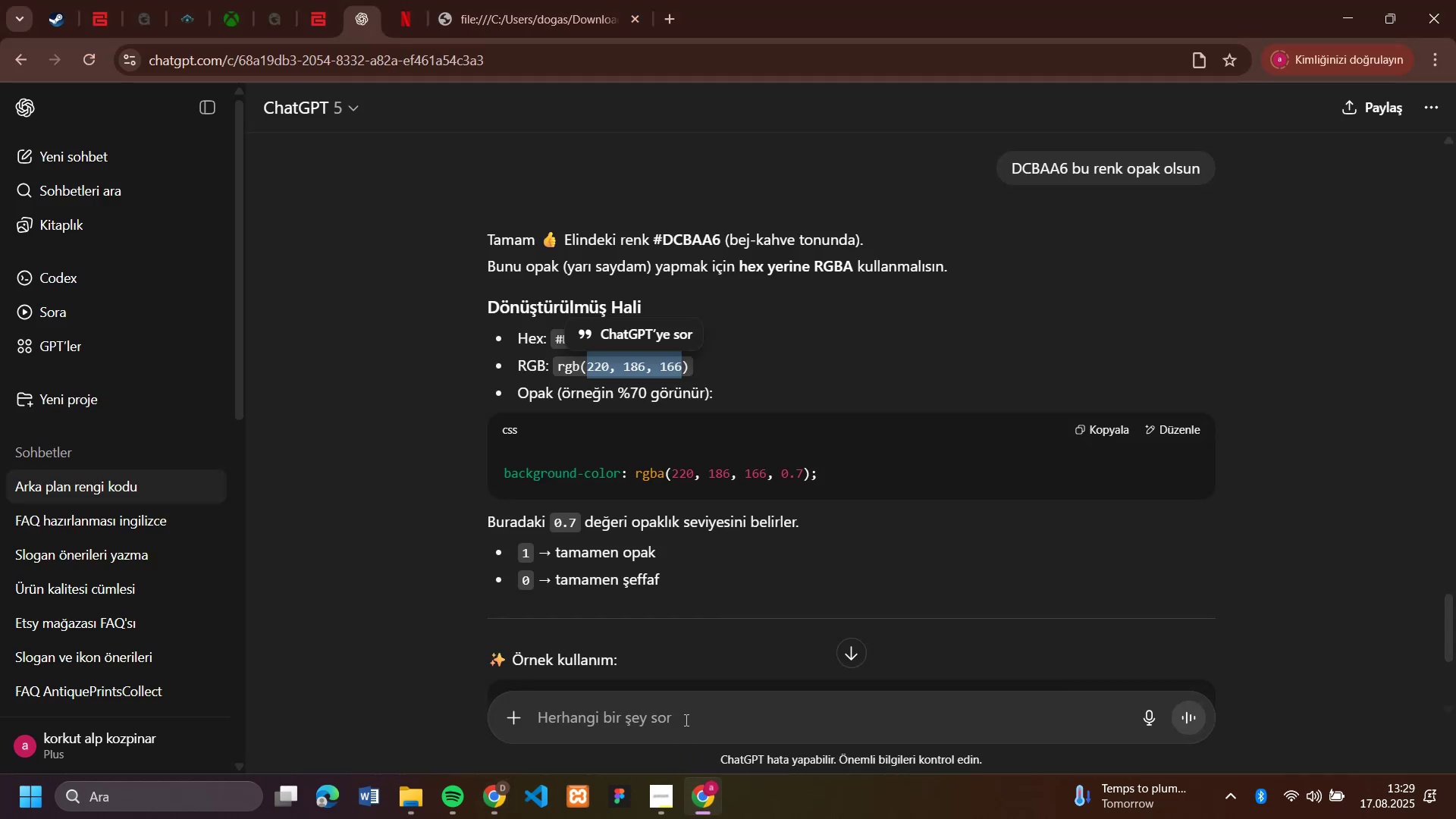 
left_click([685, 720])
 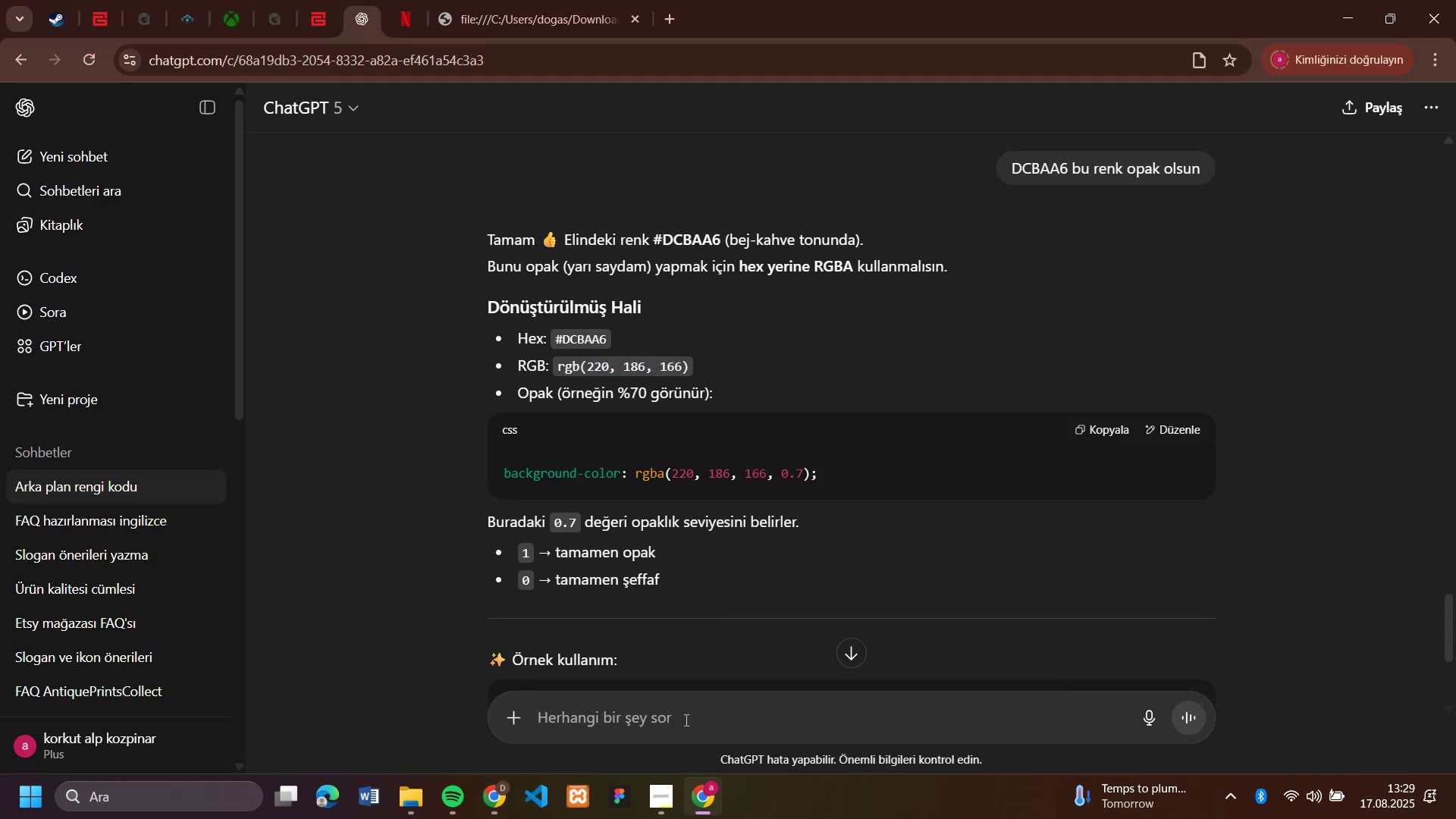 
type(ema'l yazilarina ne yazayim)
 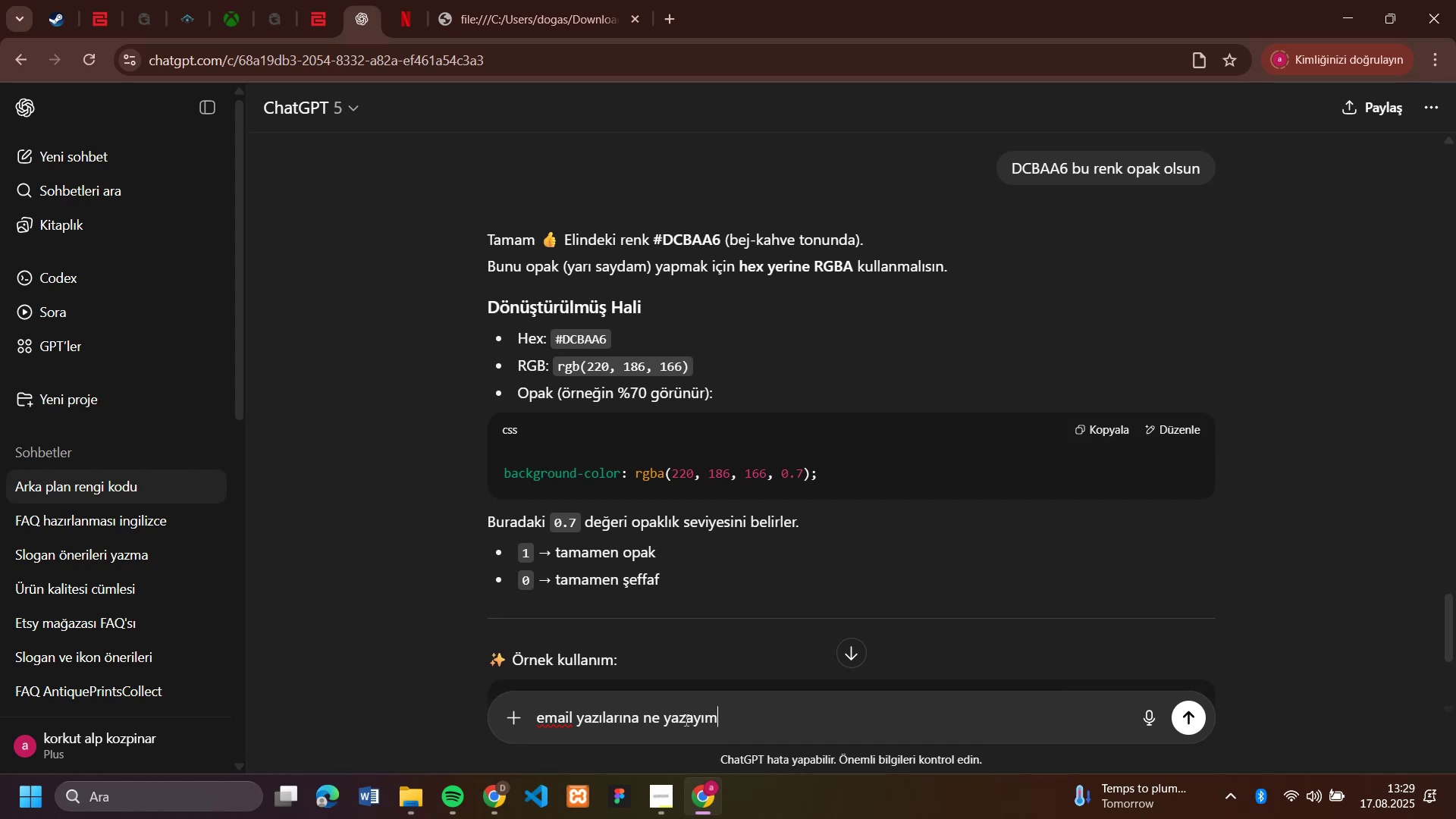 
key(Enter)
 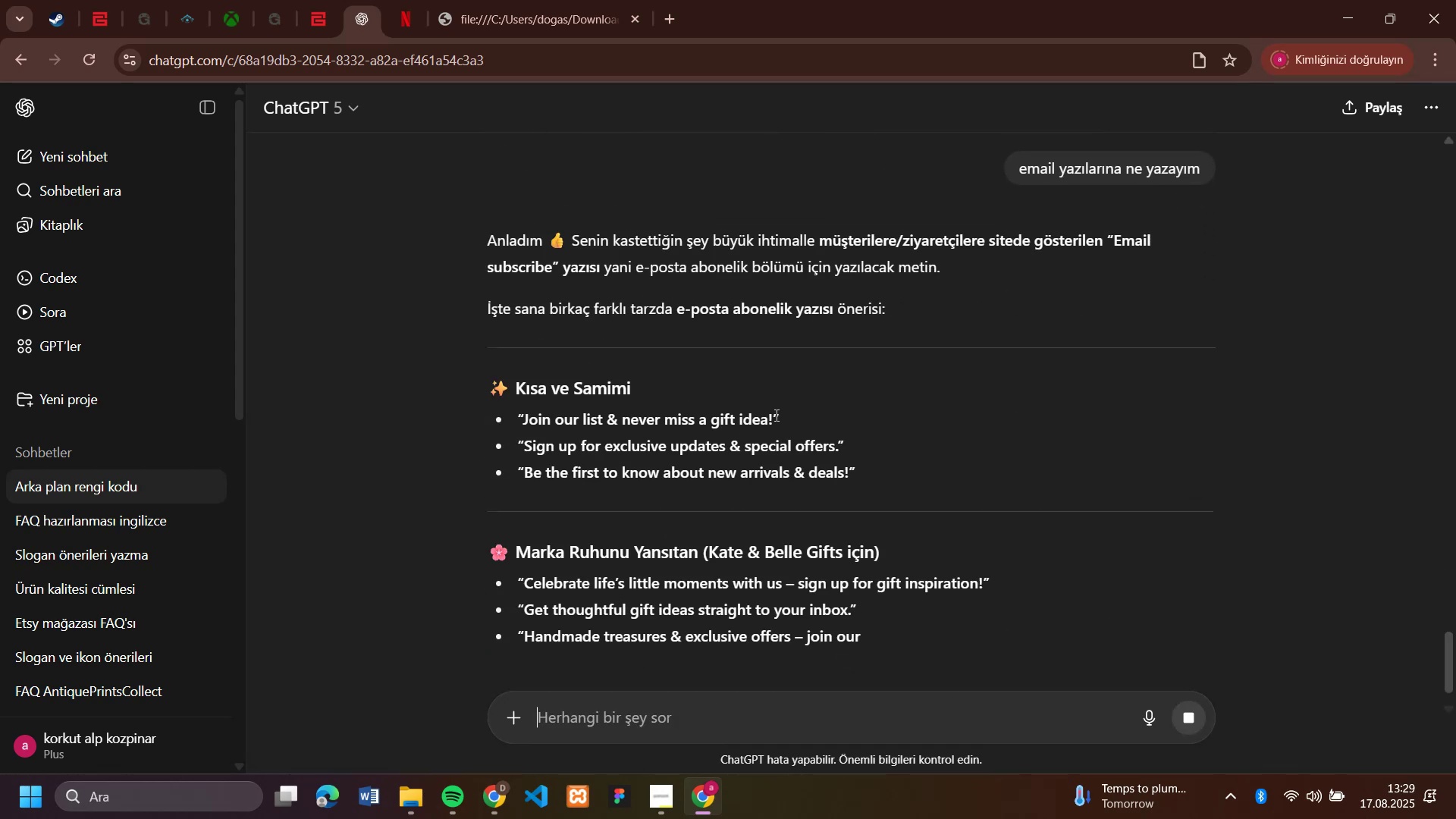 
wait(7.69)
 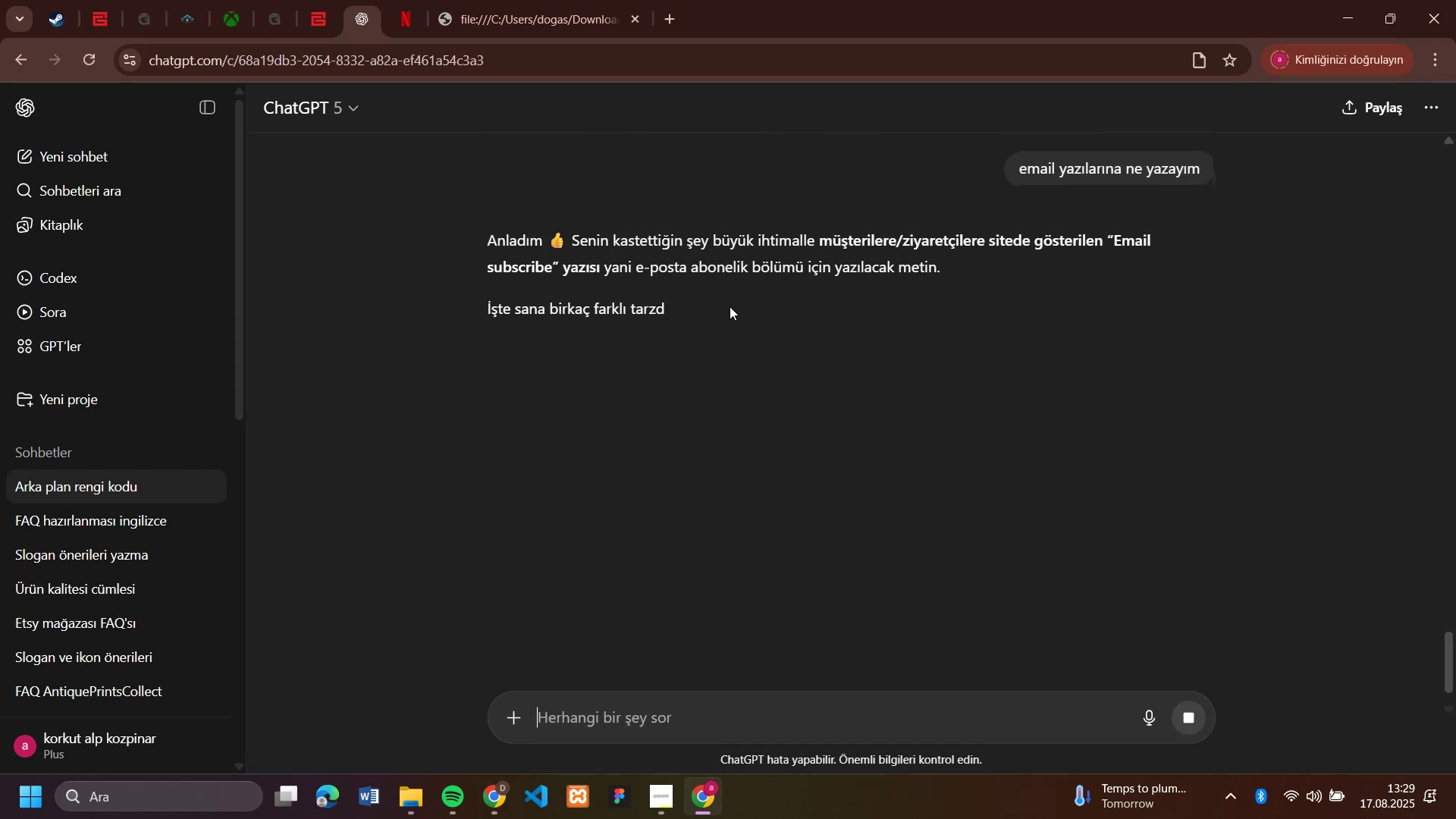 
left_click_drag(start_coordinate=[774, 422], to_coordinate=[525, 422])
 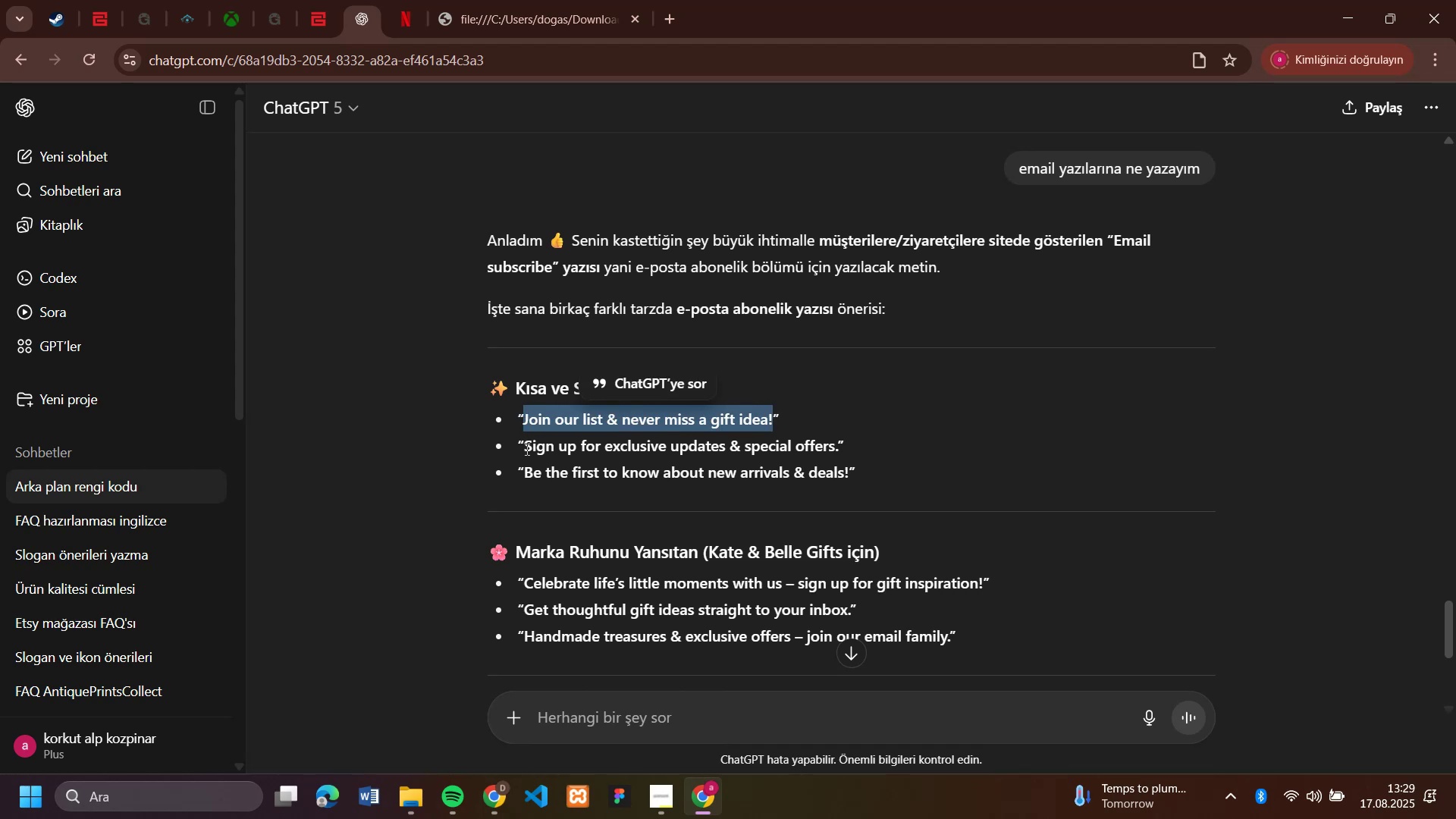 
left_click([526, 448])
 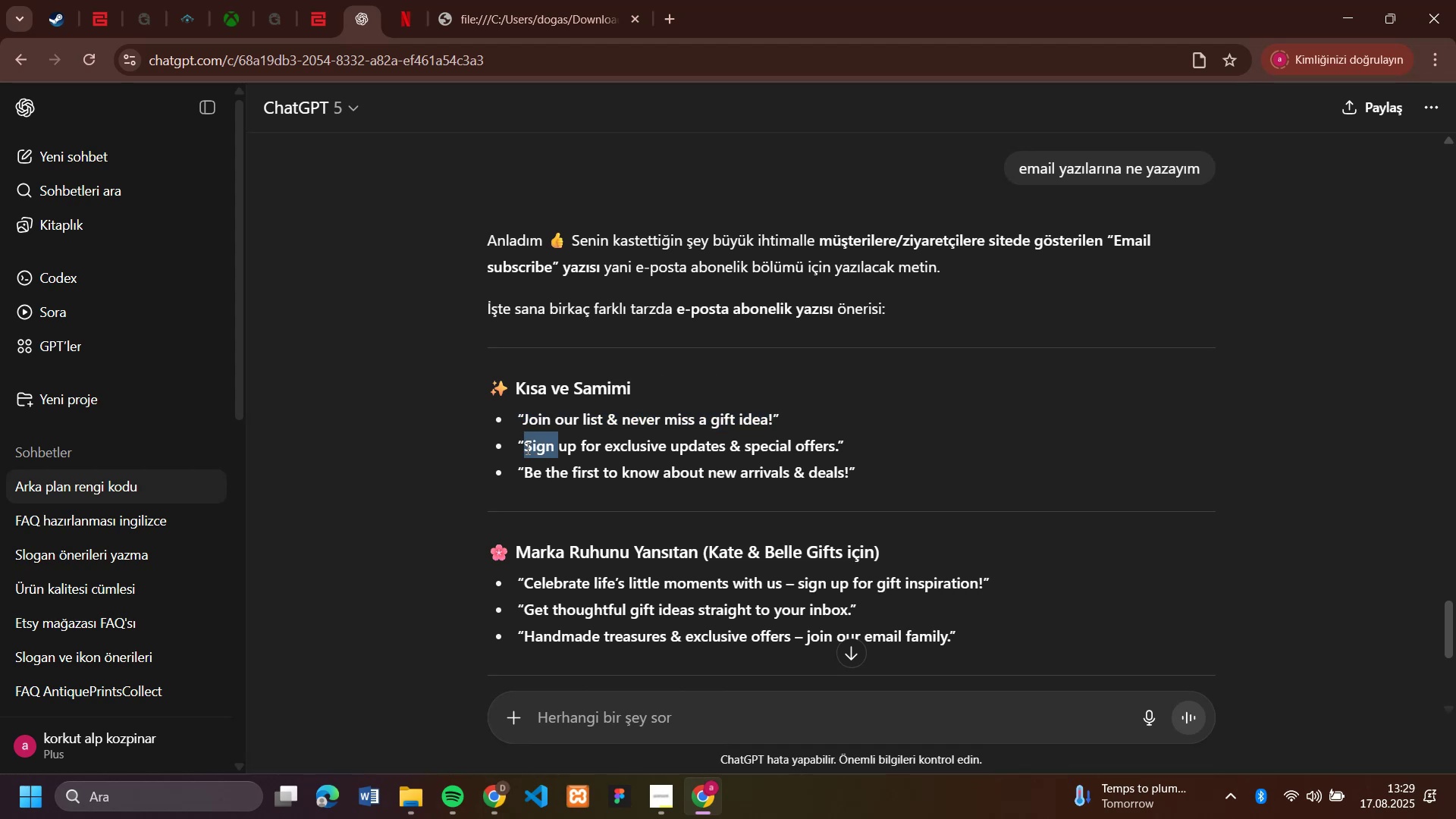 
left_click_drag(start_coordinate=[526, 448], to_coordinate=[830, 447])
 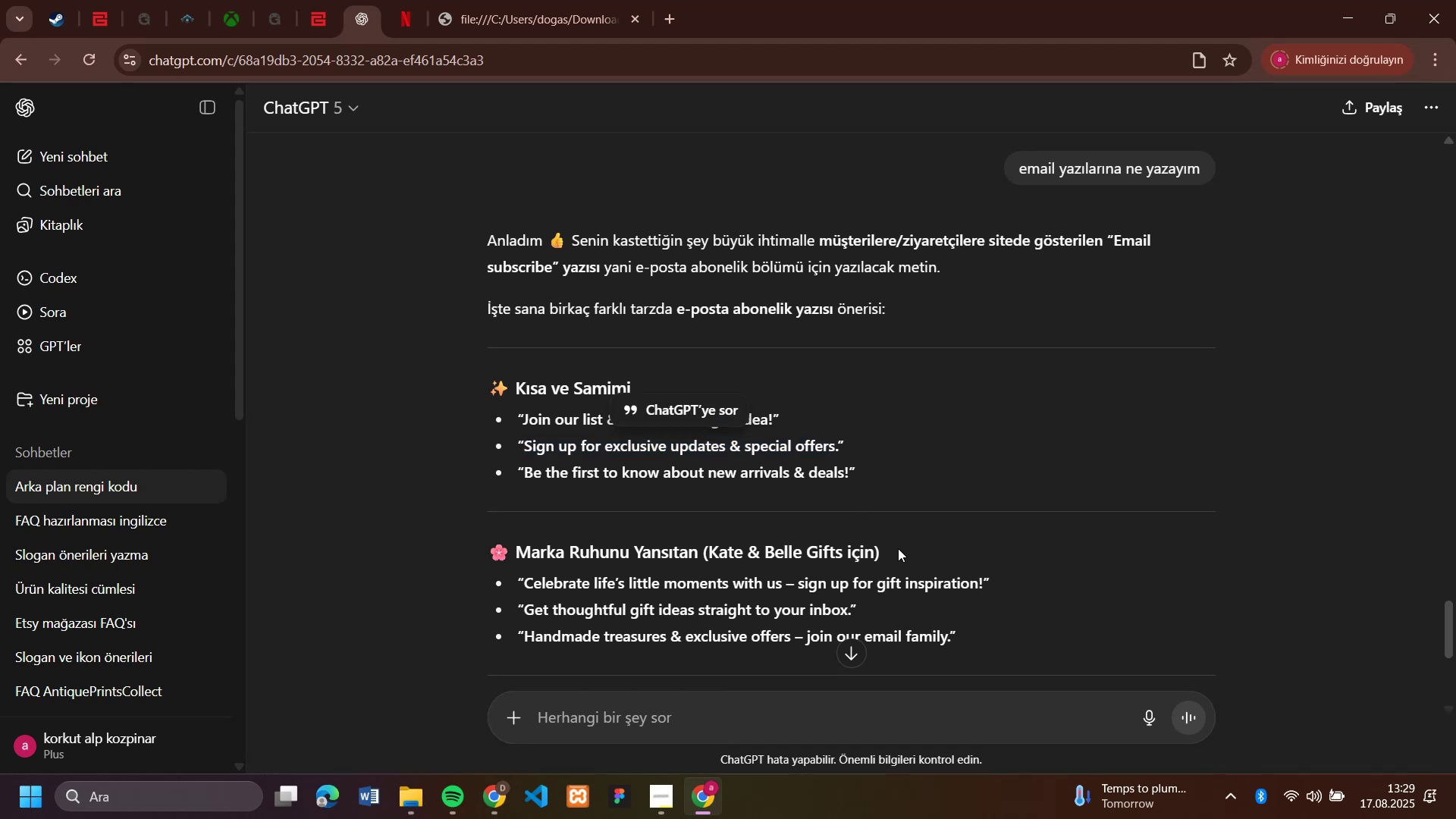 
left_click([898, 548])
 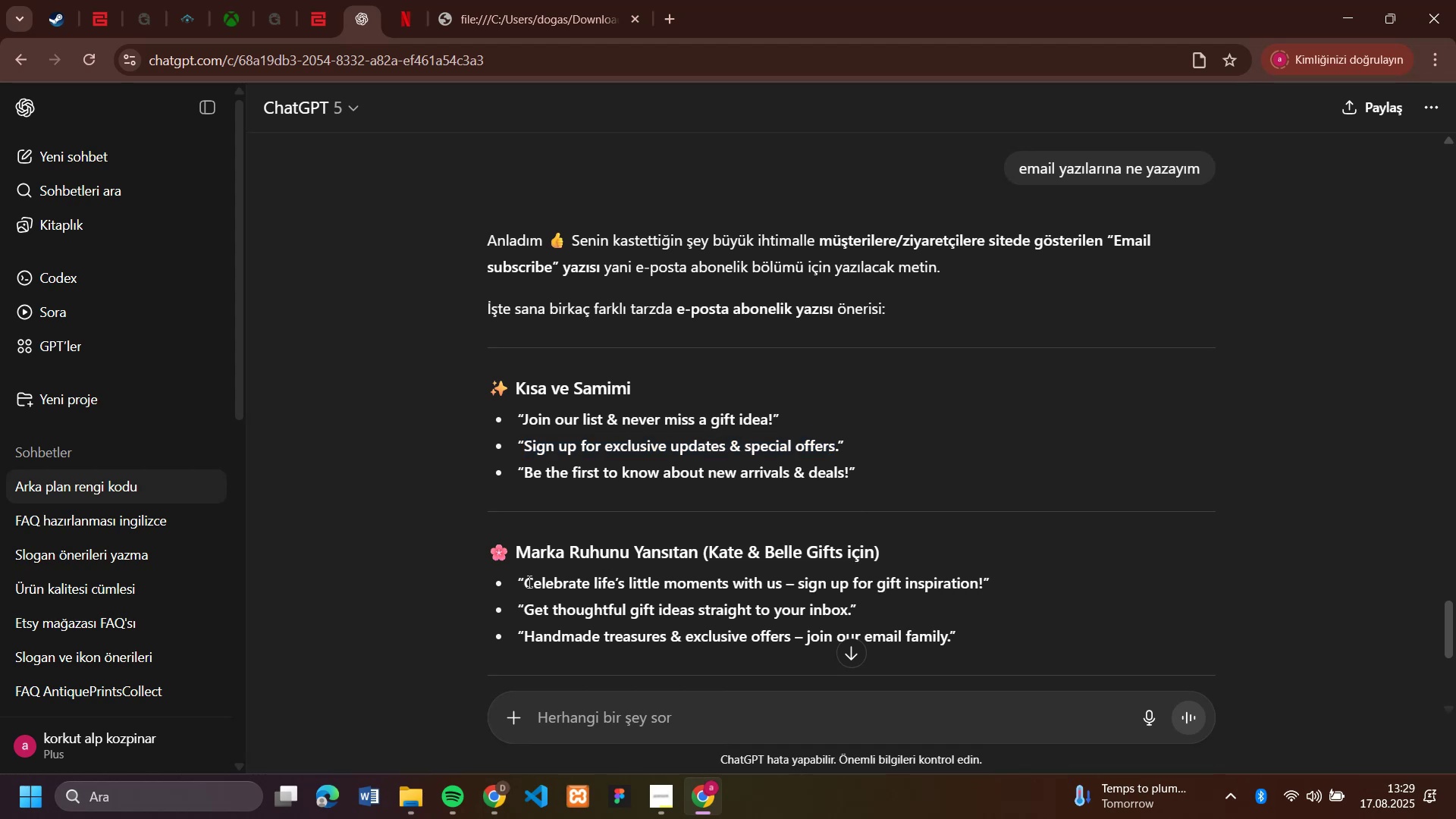 
wait(5.59)
 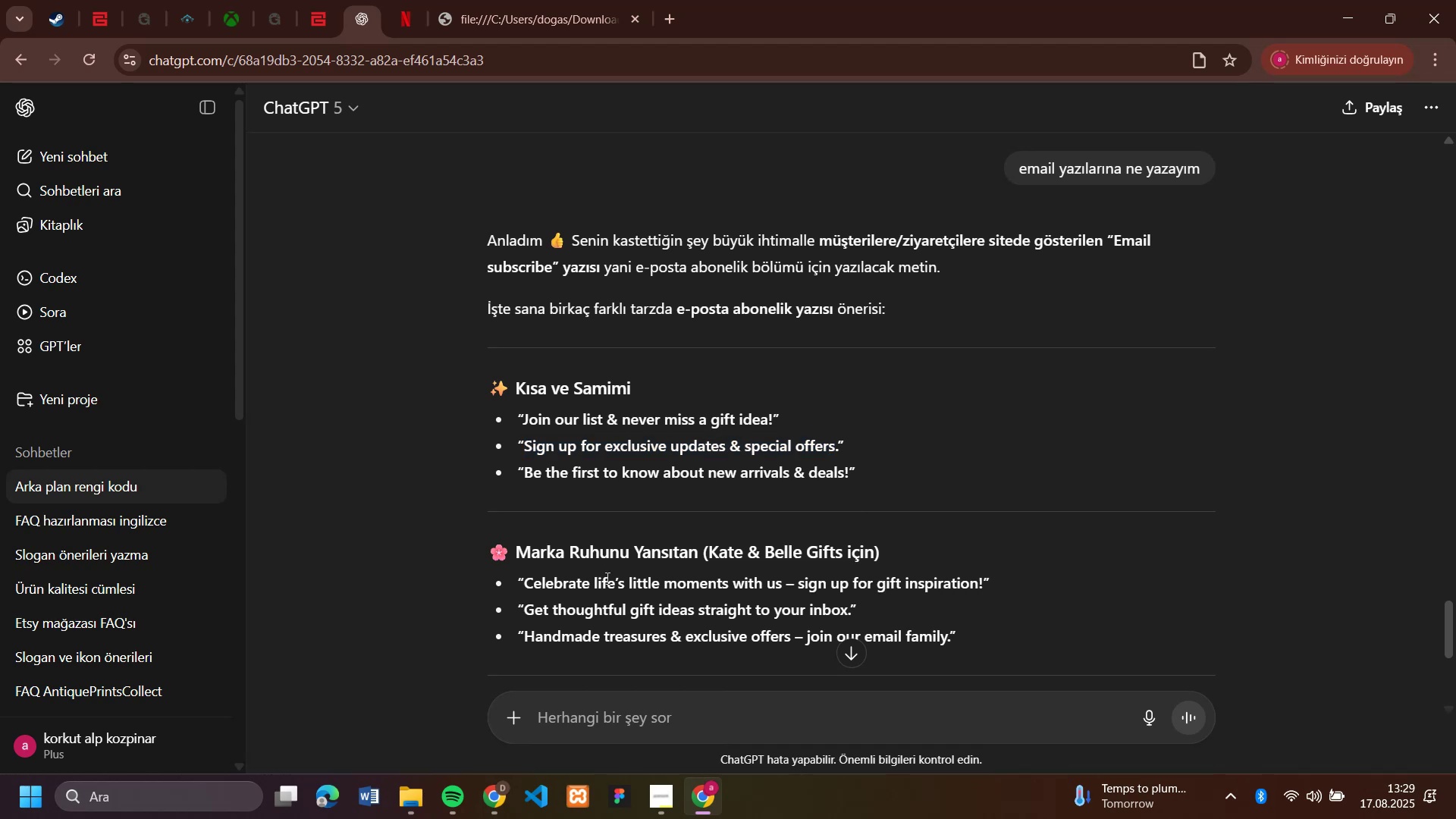 
left_click_drag(start_coordinate=[526, 581], to_coordinate=[989, 593])
 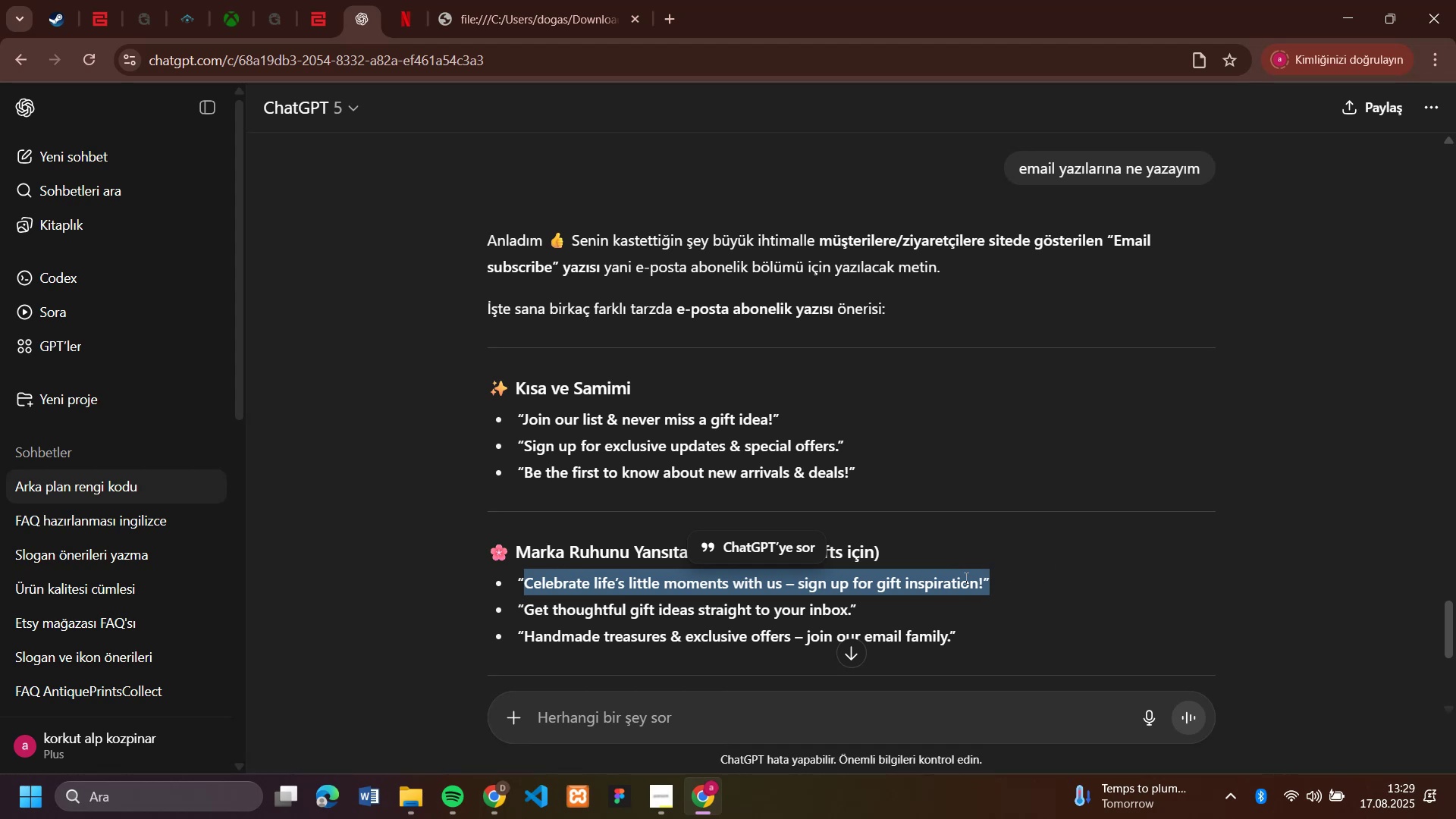 
left_click([967, 576])
 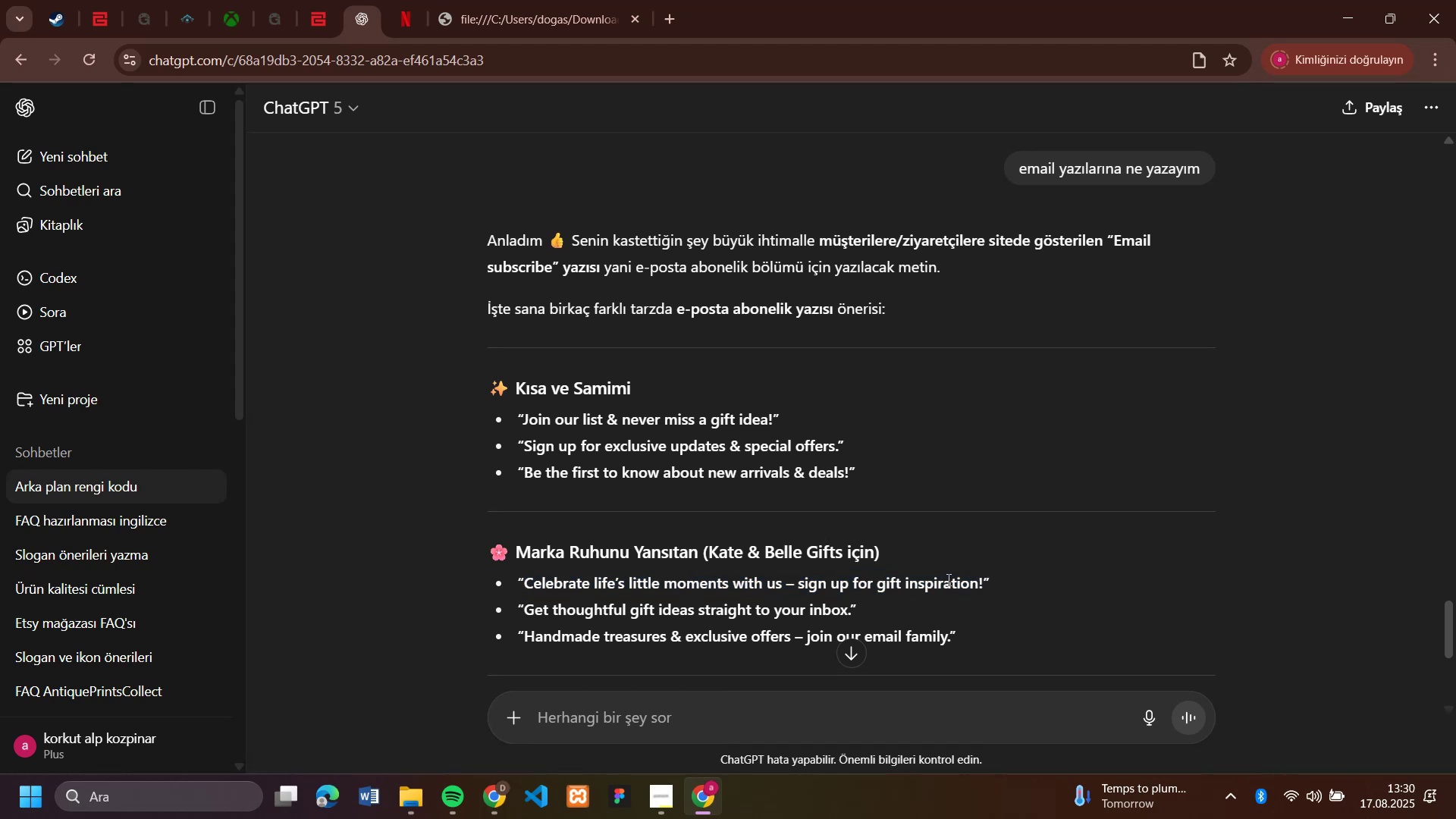 
double_click([947, 579])
 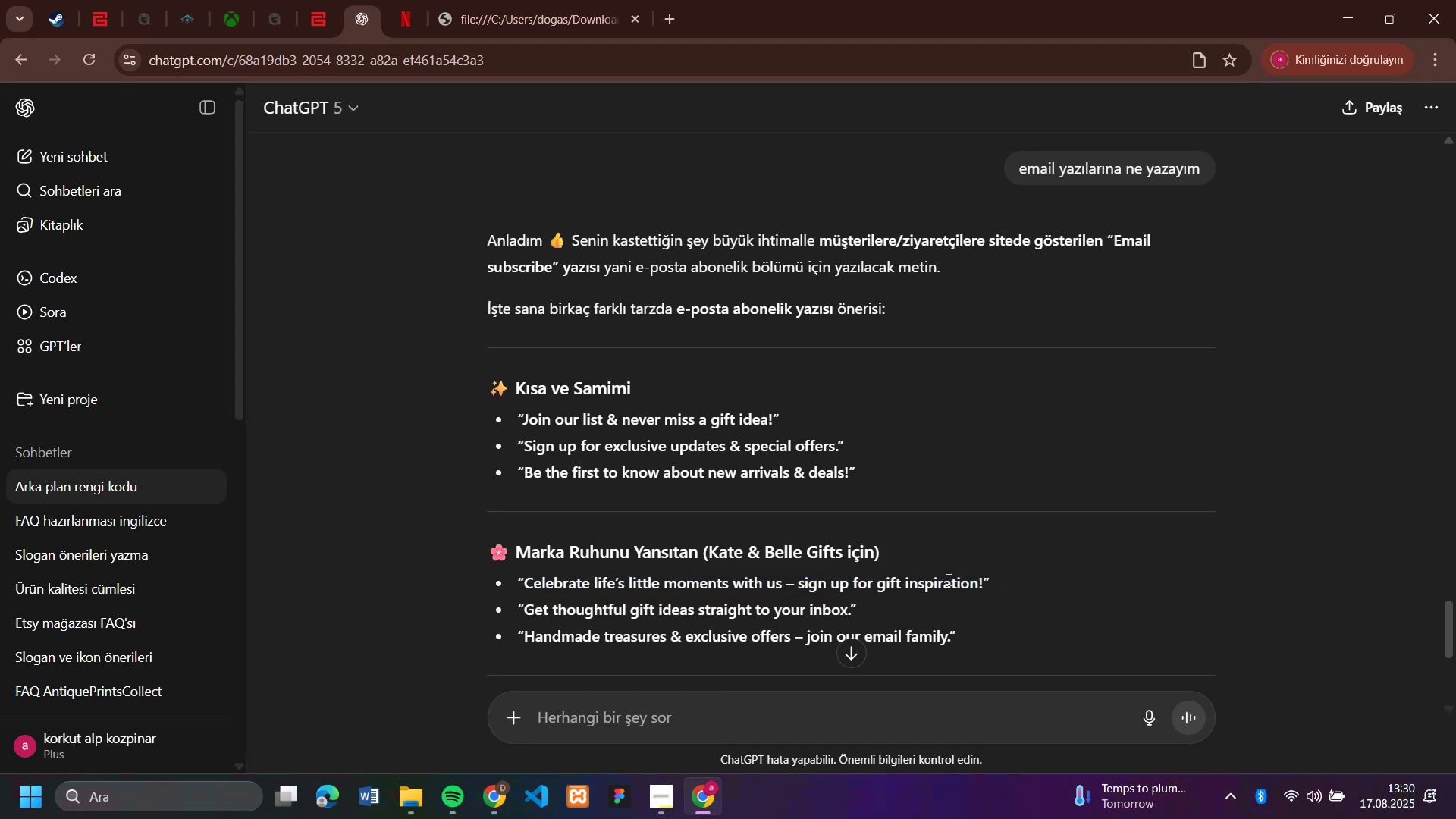 
double_click([947, 579])
 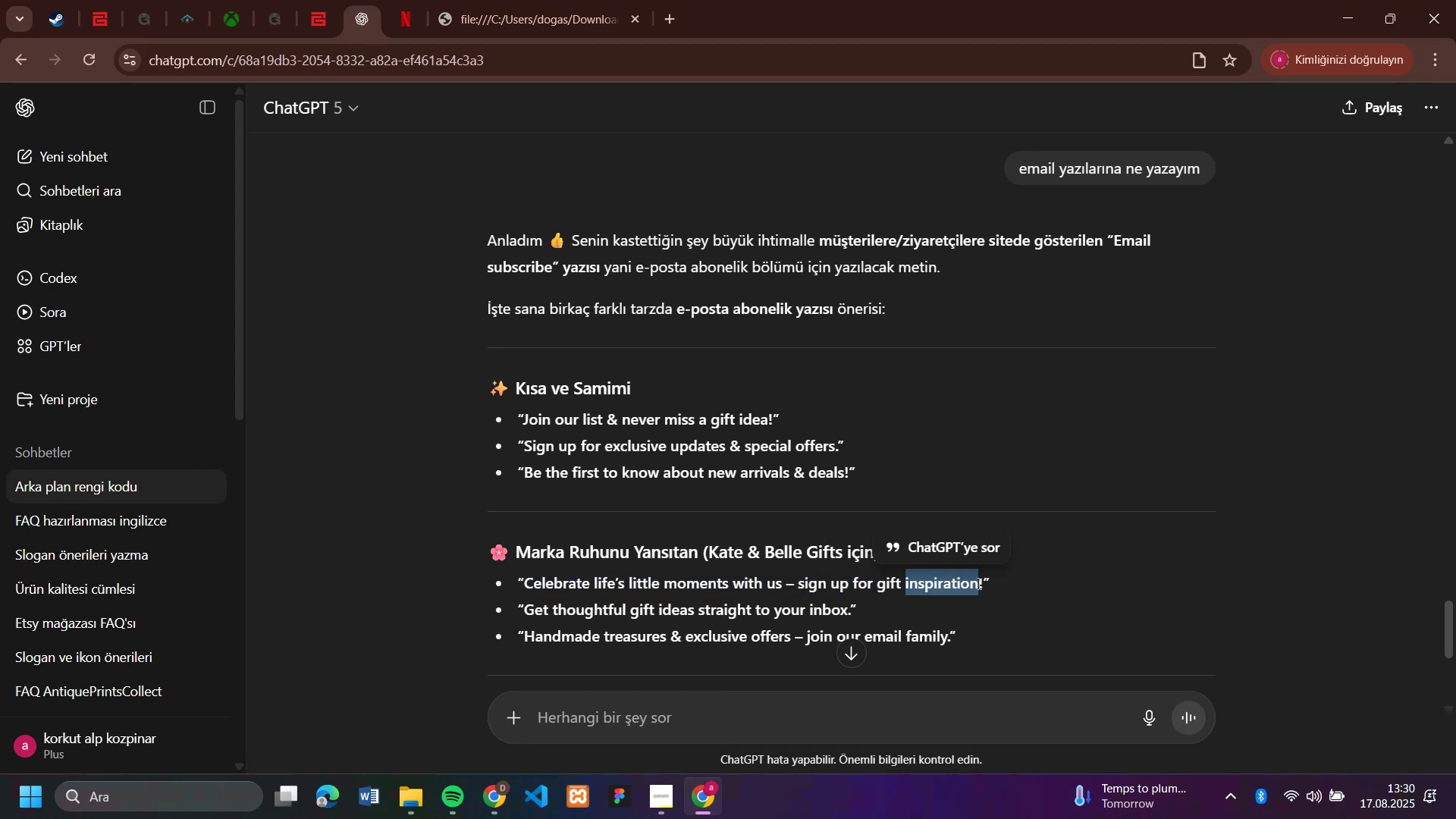 
left_click([977, 583])
 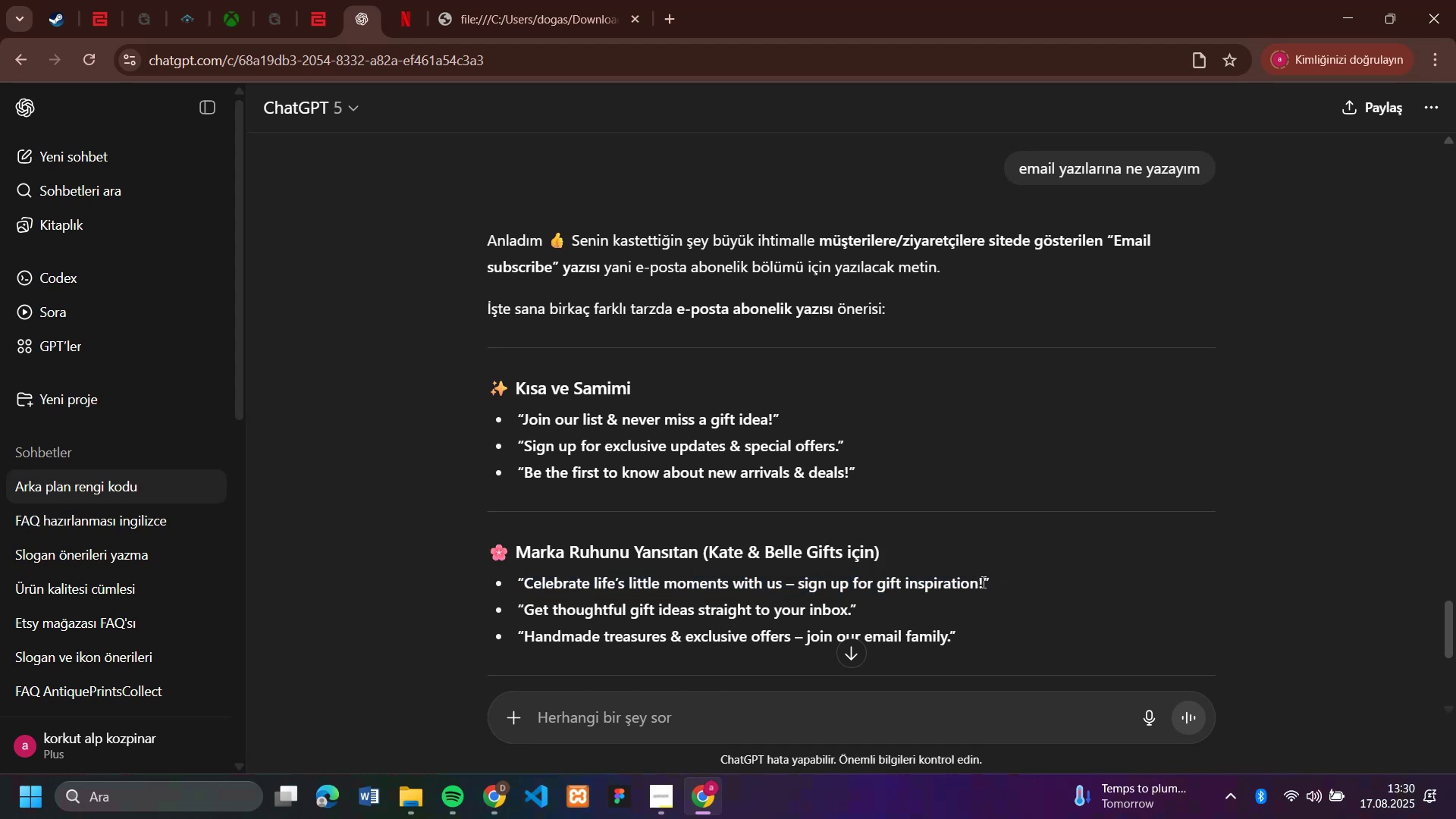 
left_click_drag(start_coordinate=[982, 582], to_coordinate=[526, 590])
 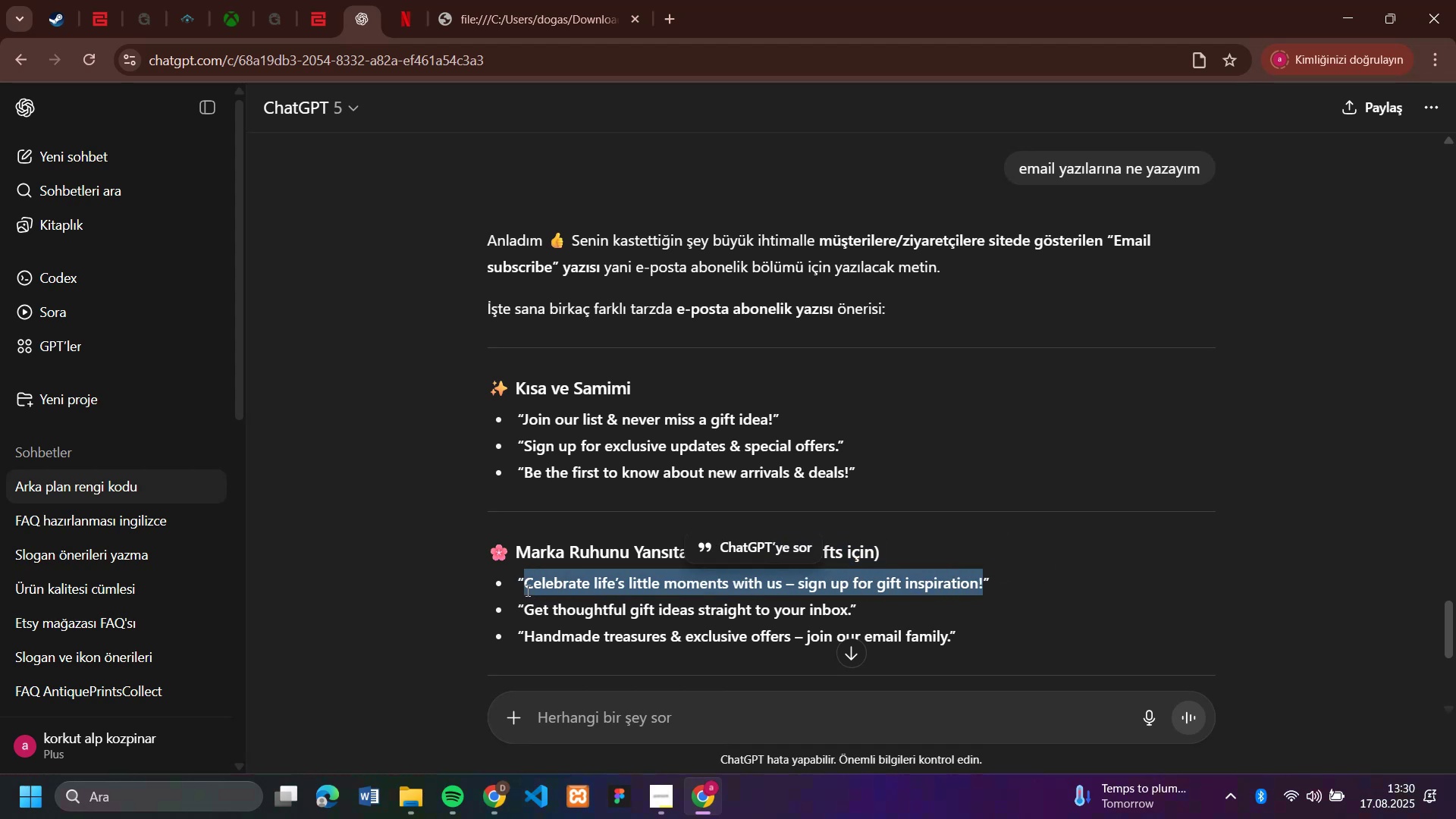 
key(Control+C)
 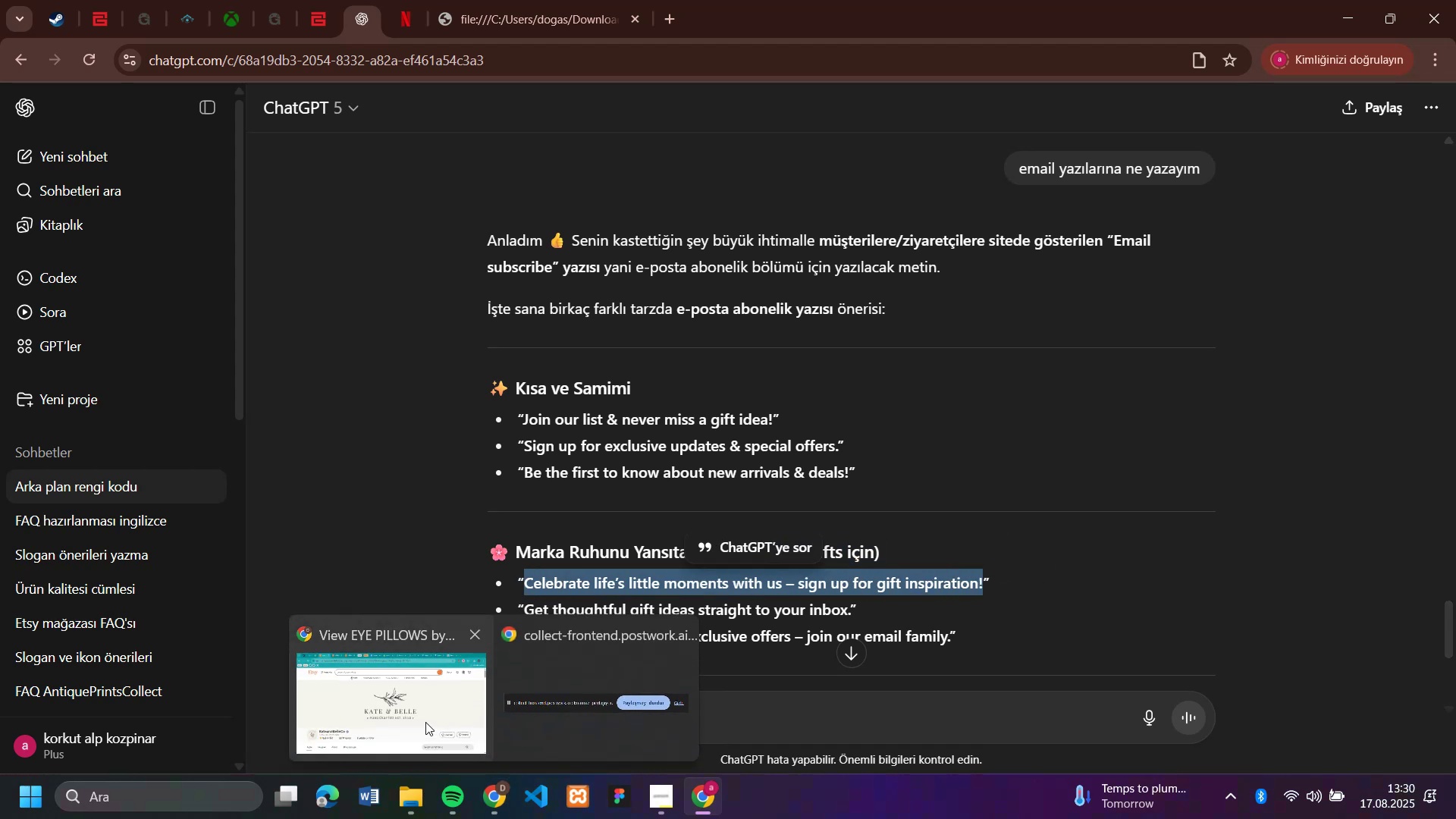 
left_click([417, 714])
 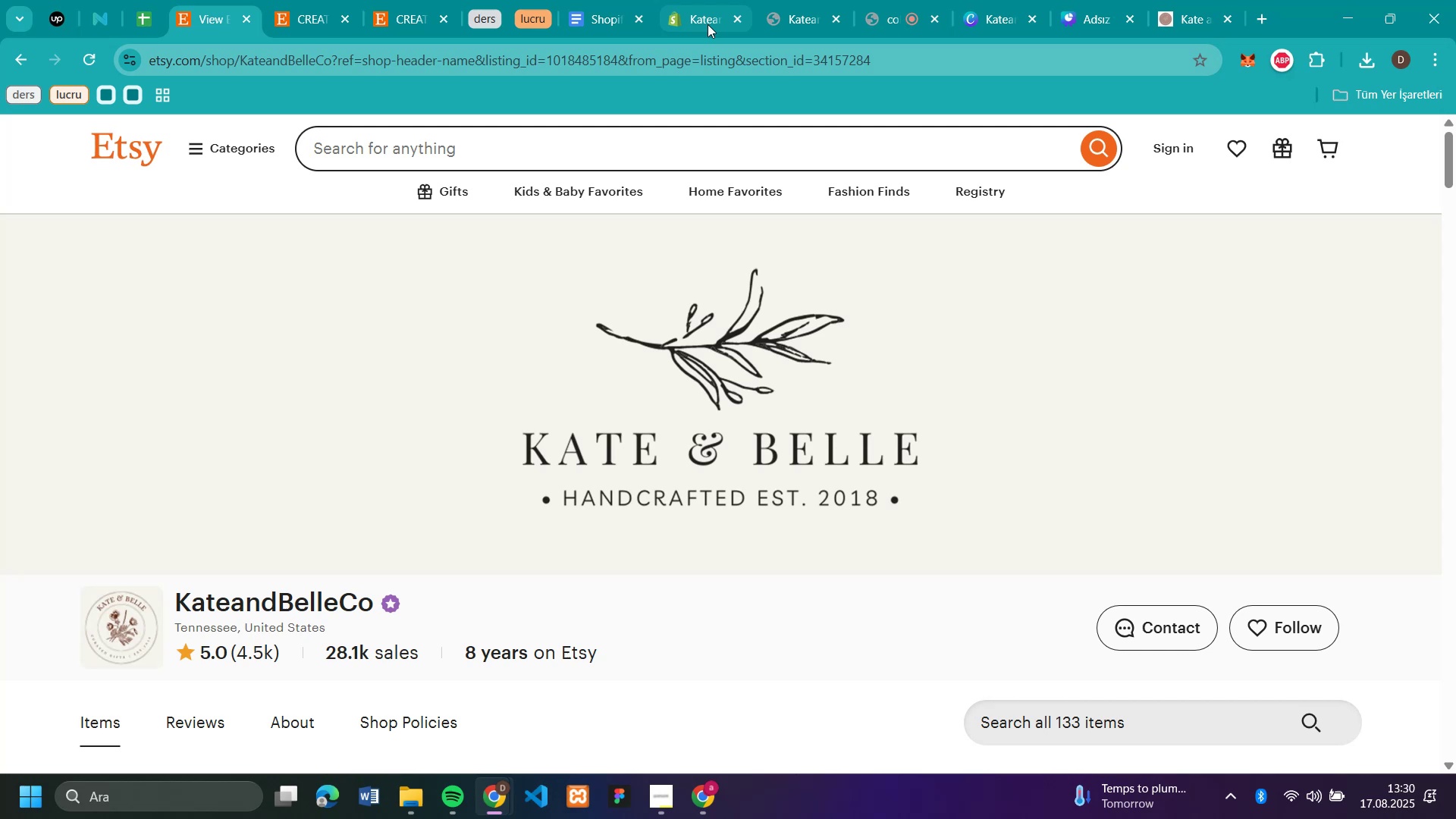 
left_click([708, 24])
 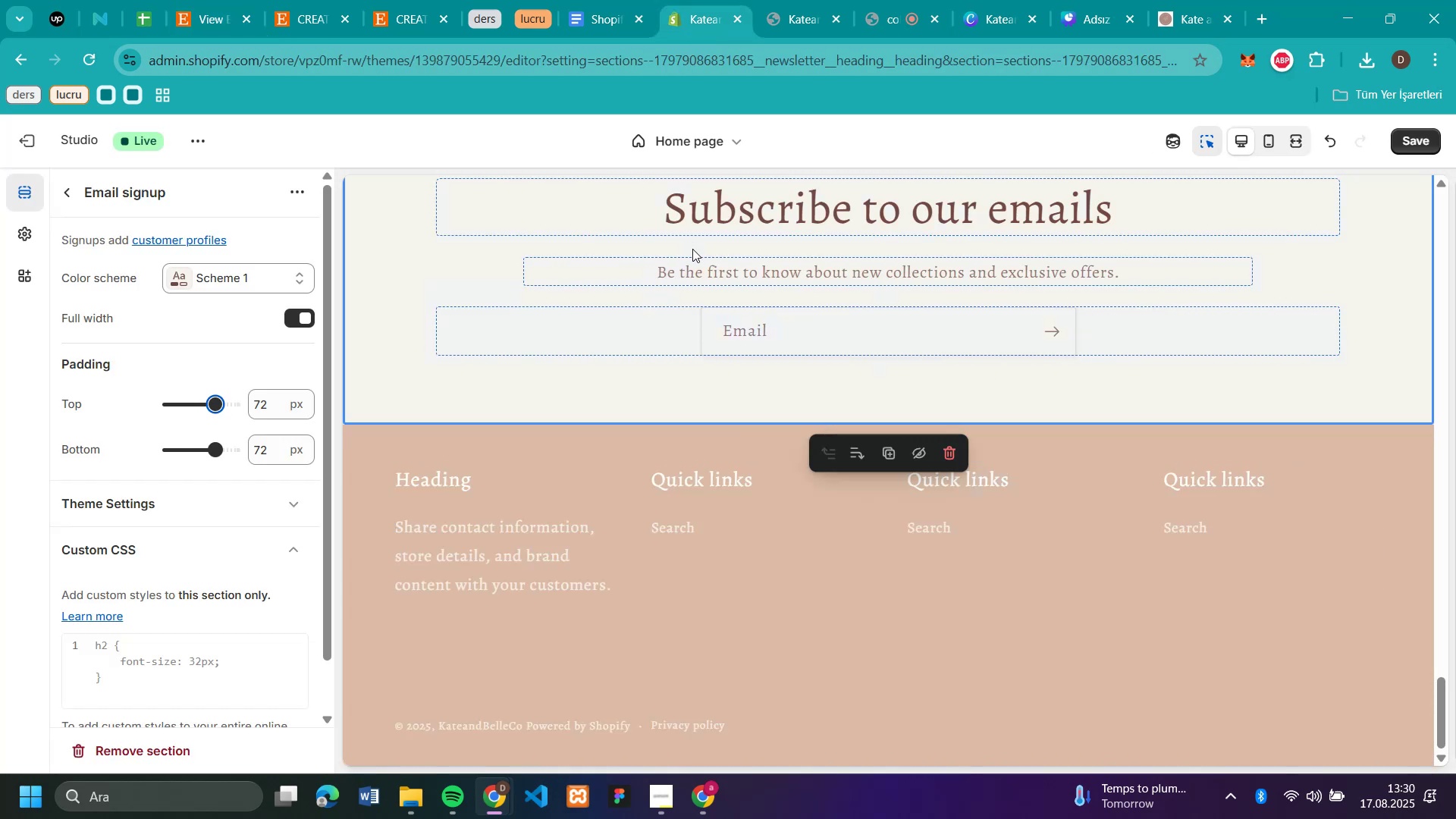 
left_click([690, 285])
 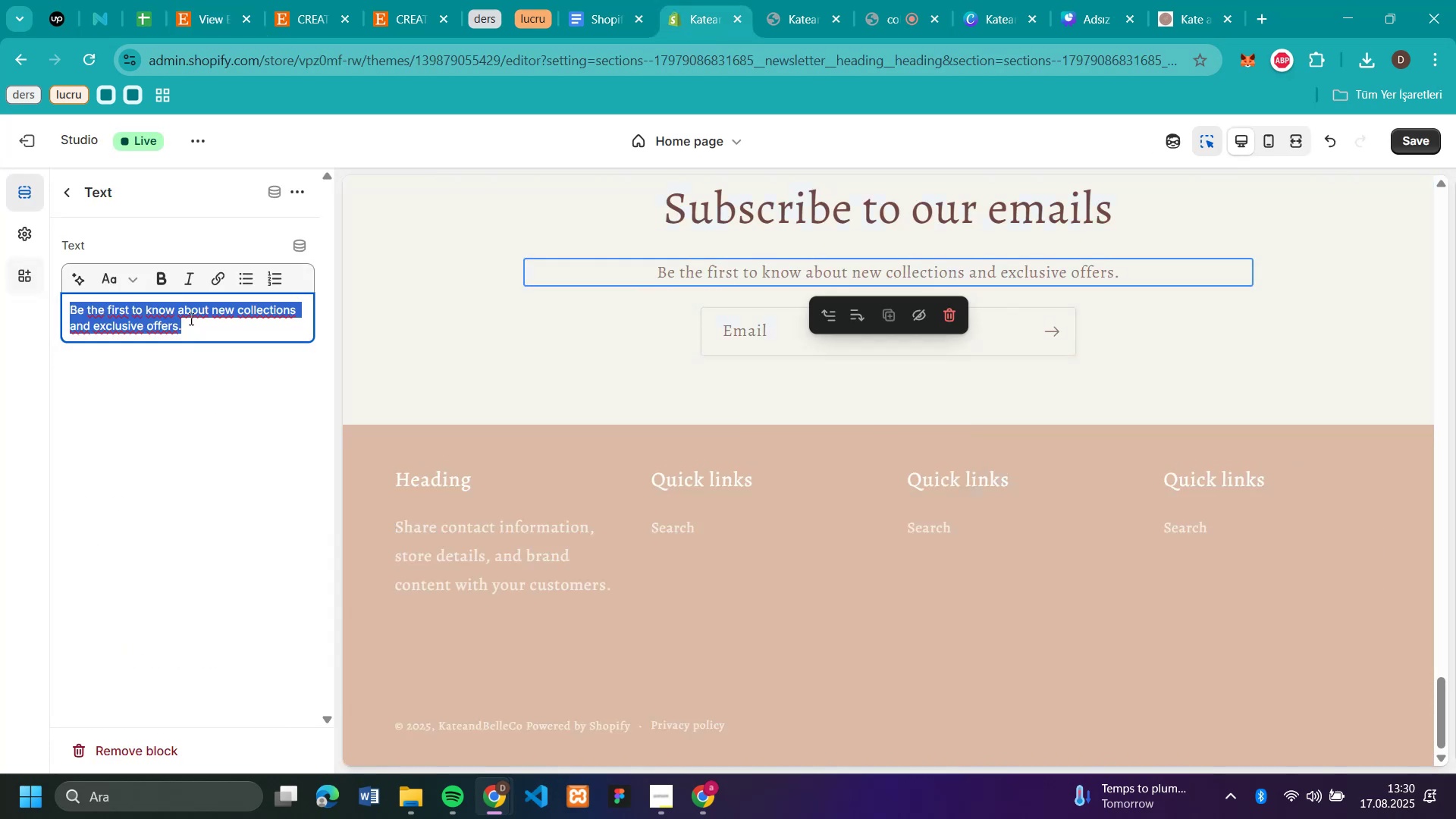 
key(Control+V)
 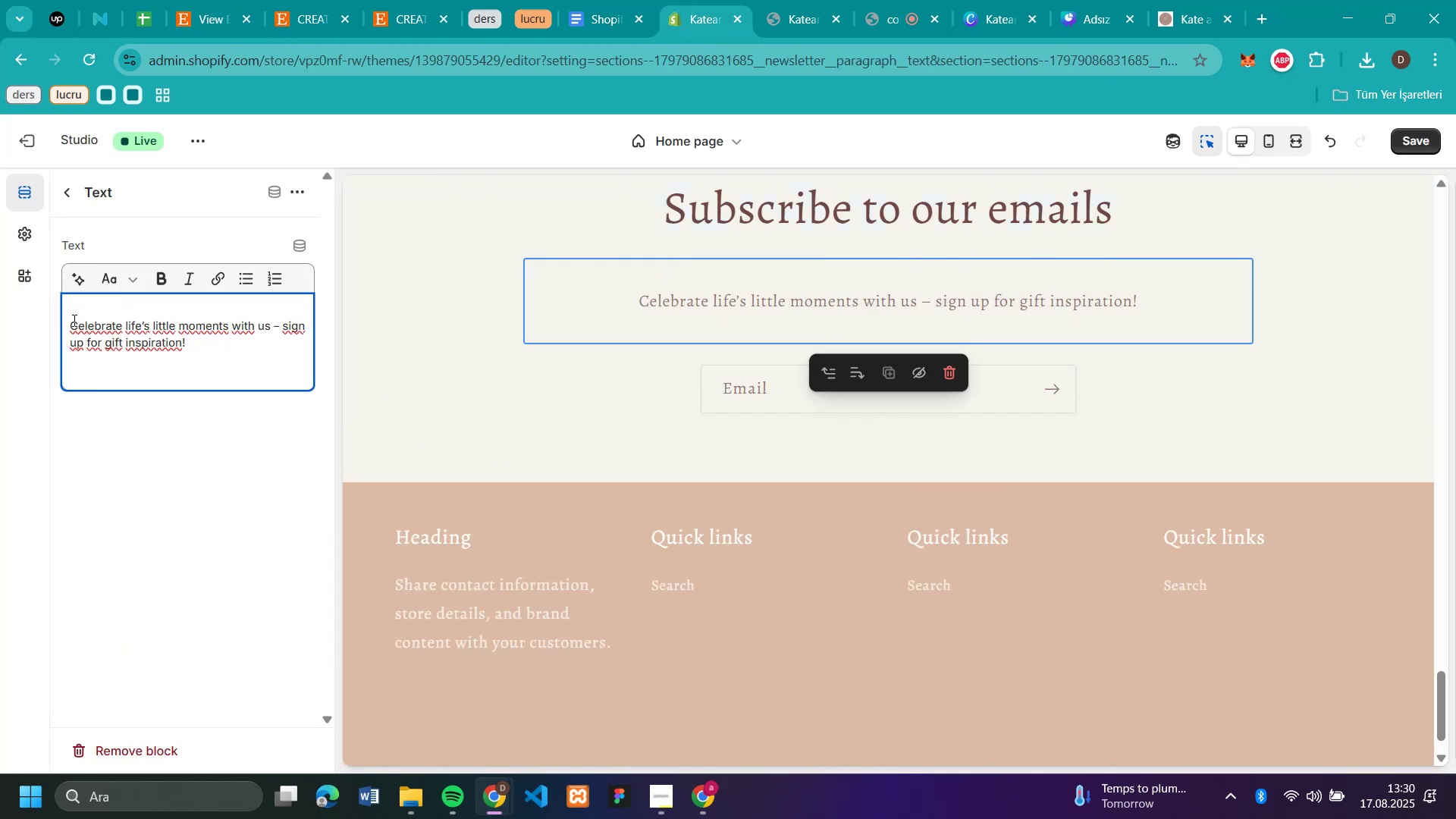 
left_click([73, 320])
 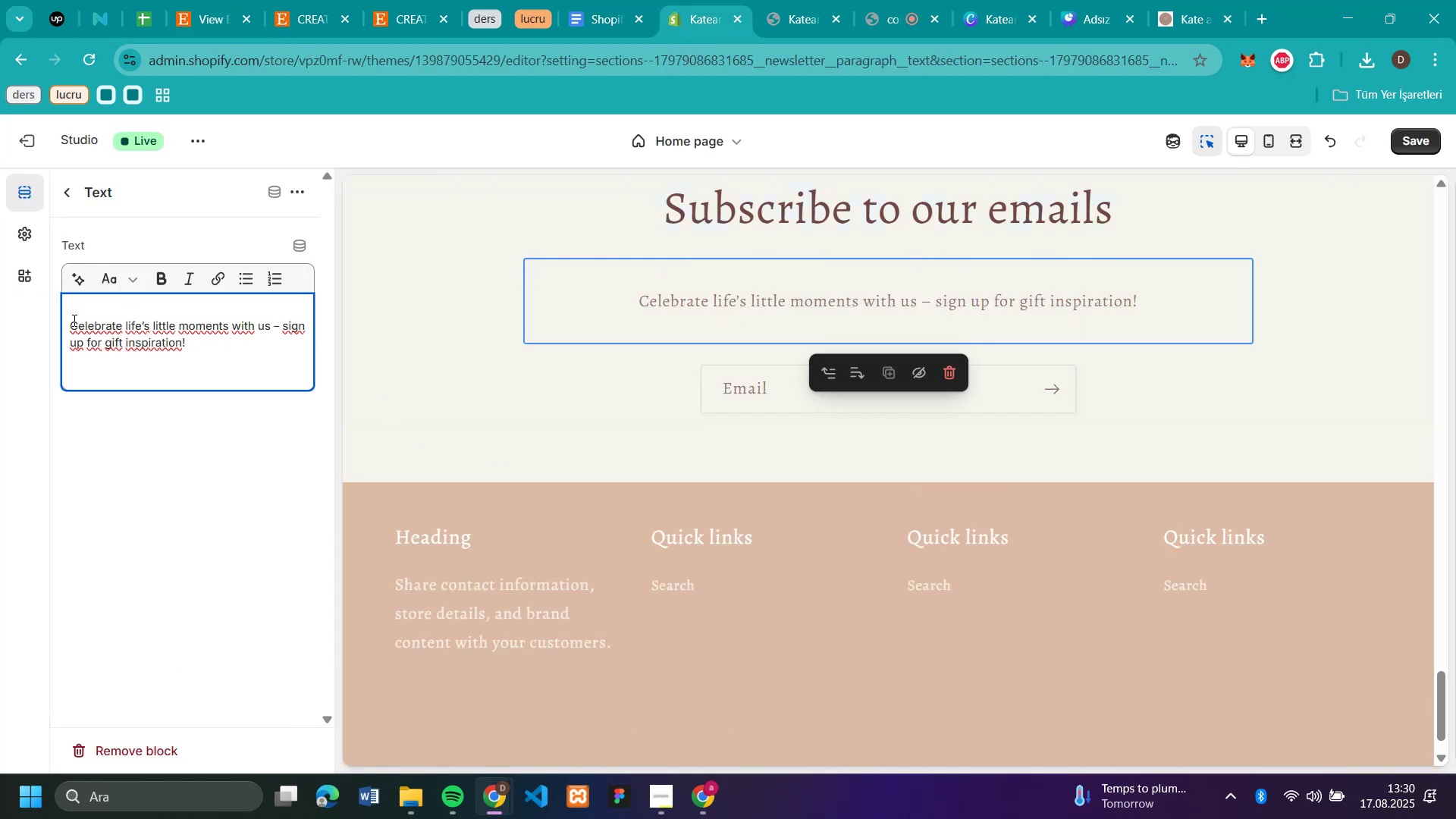 
key(Backspace)
 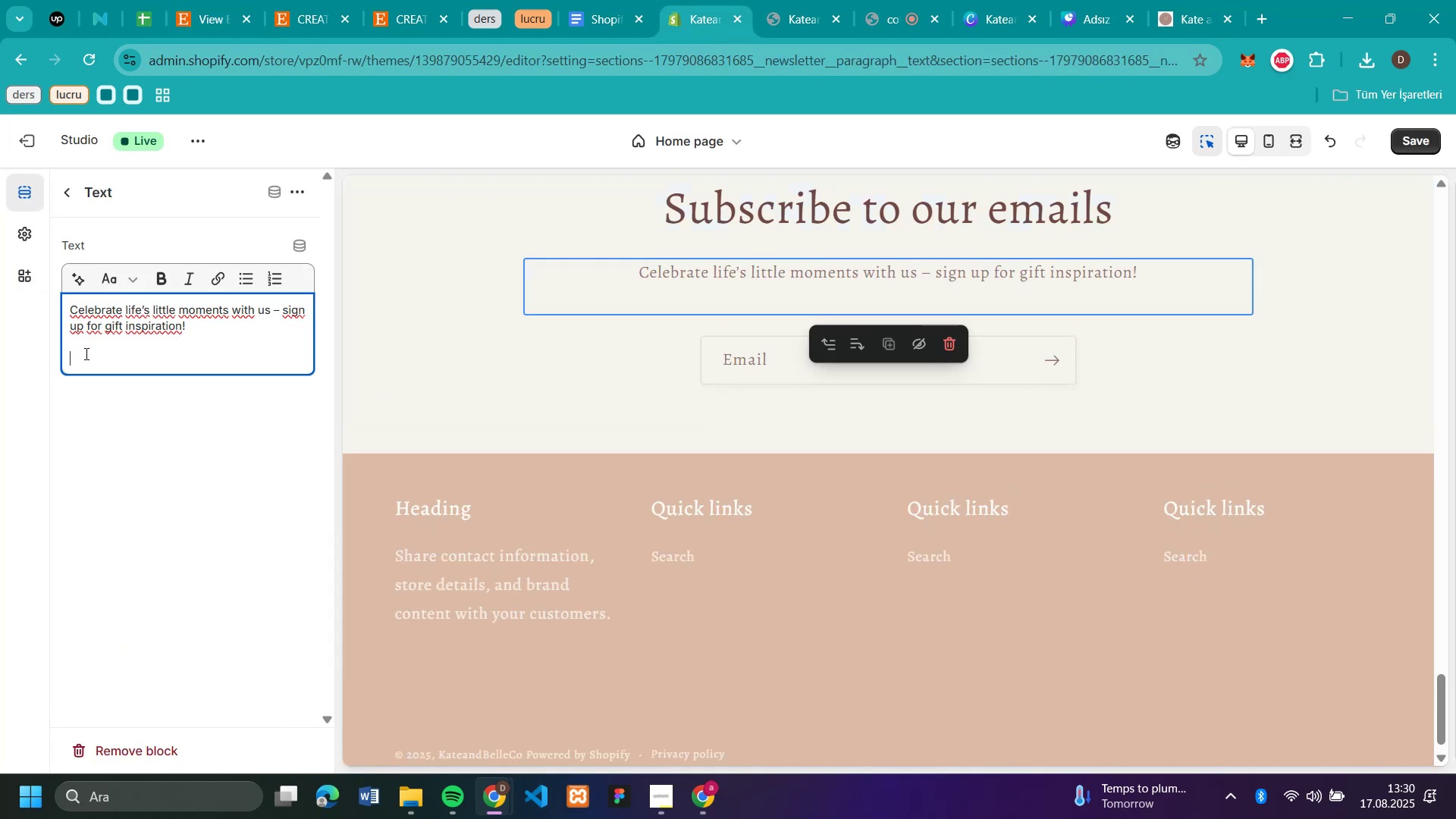 
left_click([85, 353])
 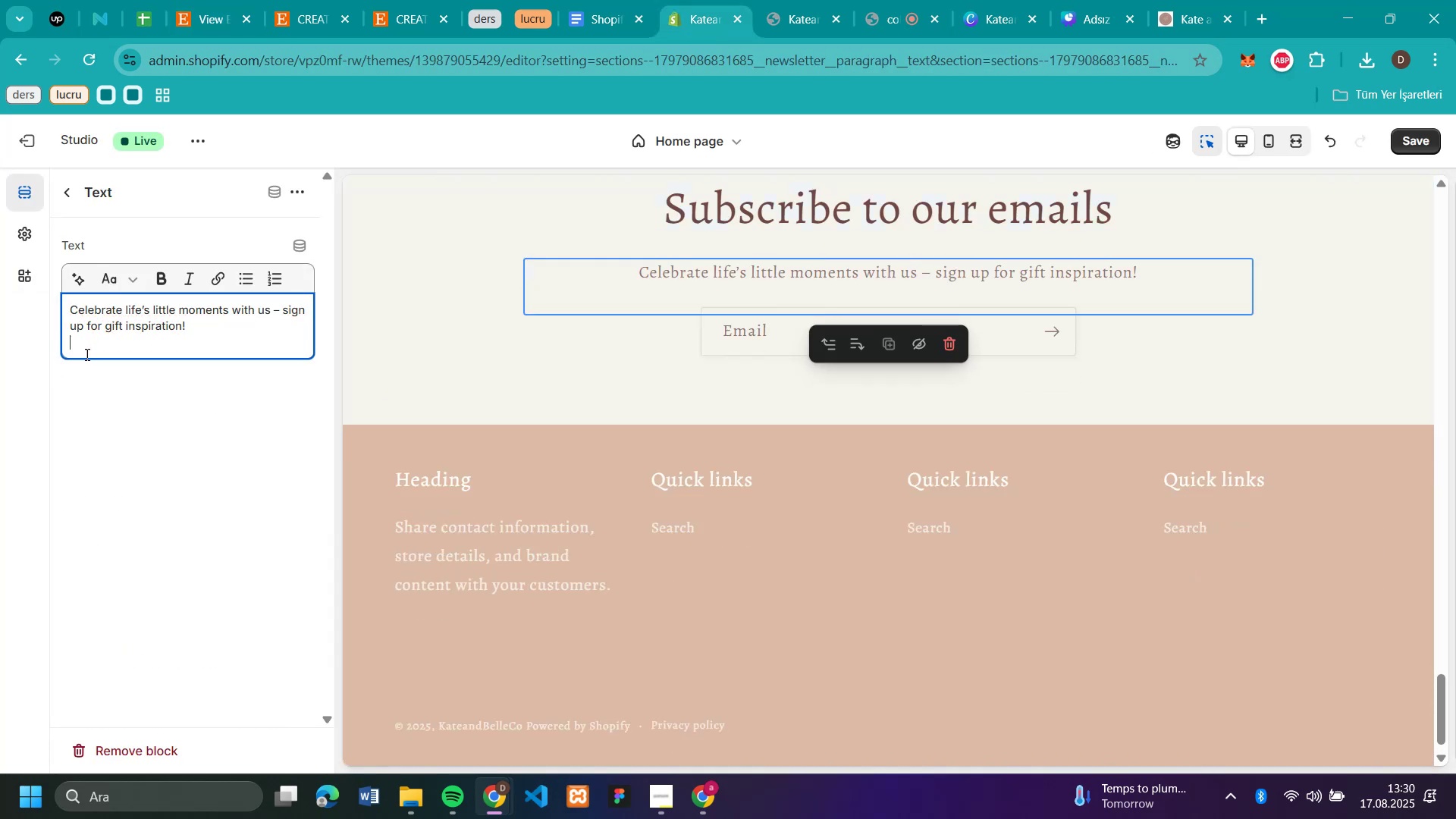 
key(Backspace)
 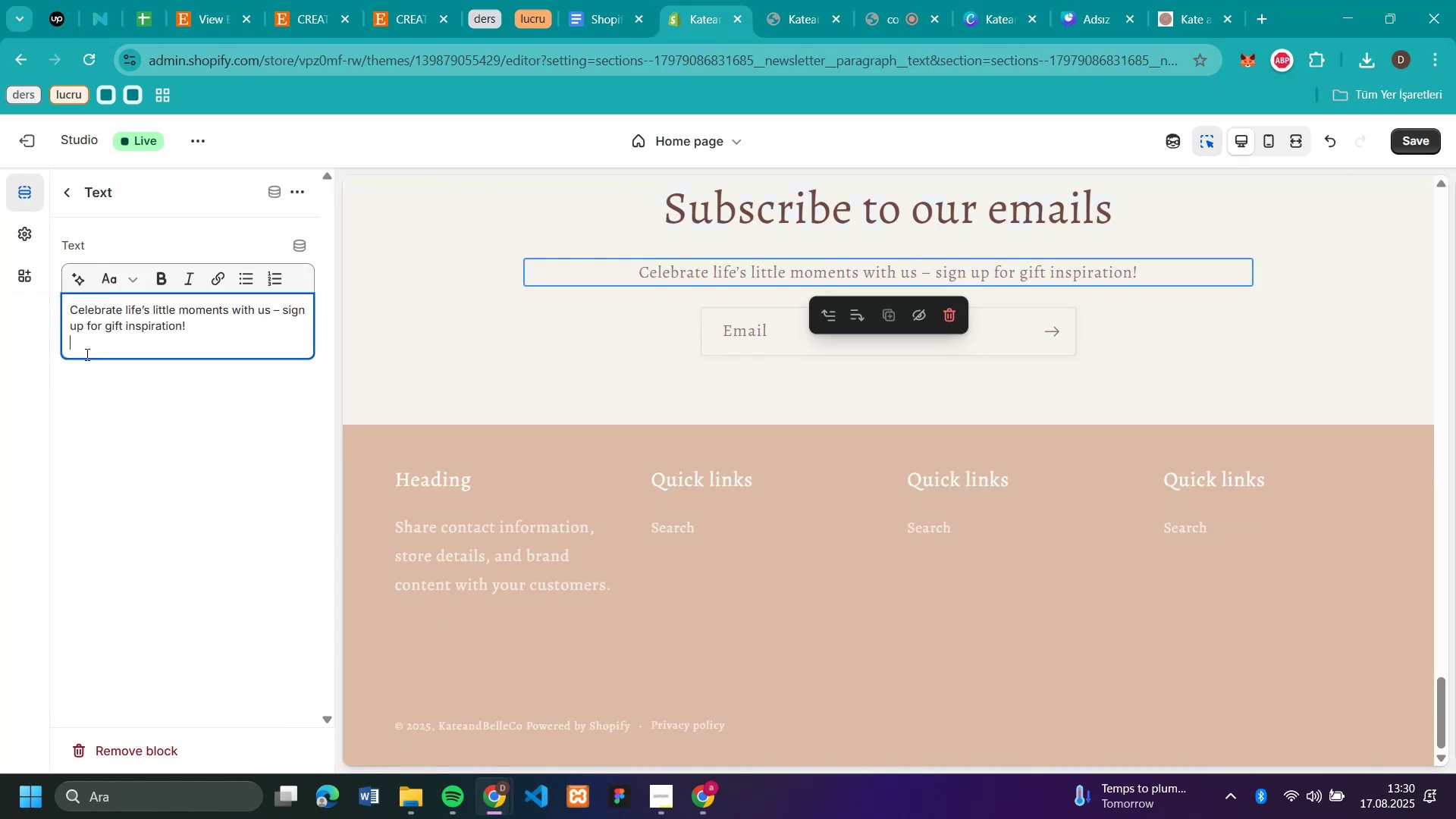 
key(Backspace)
 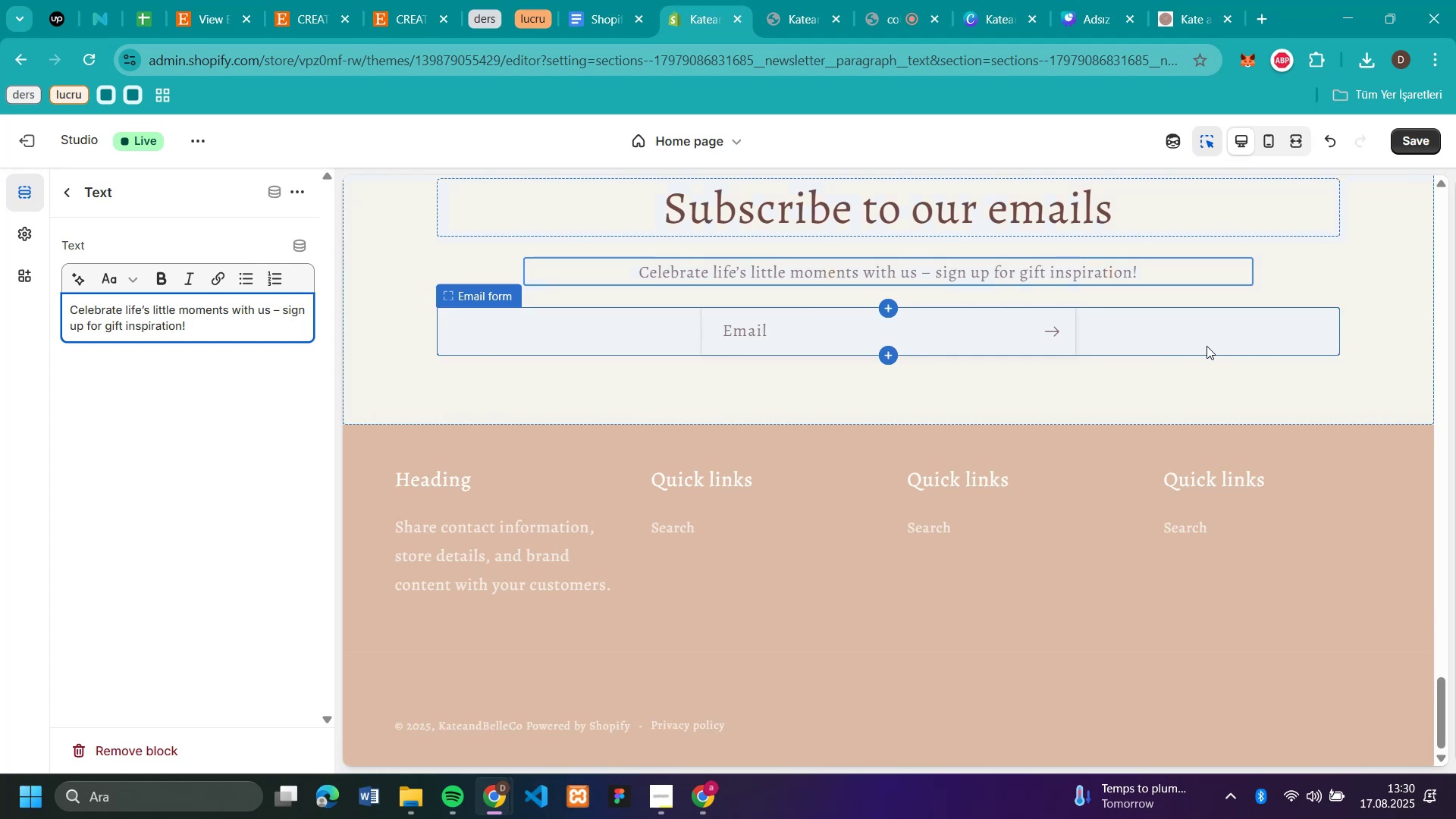 
scroll: coordinate [1208, 357], scroll_direction: up, amount: 3.0
 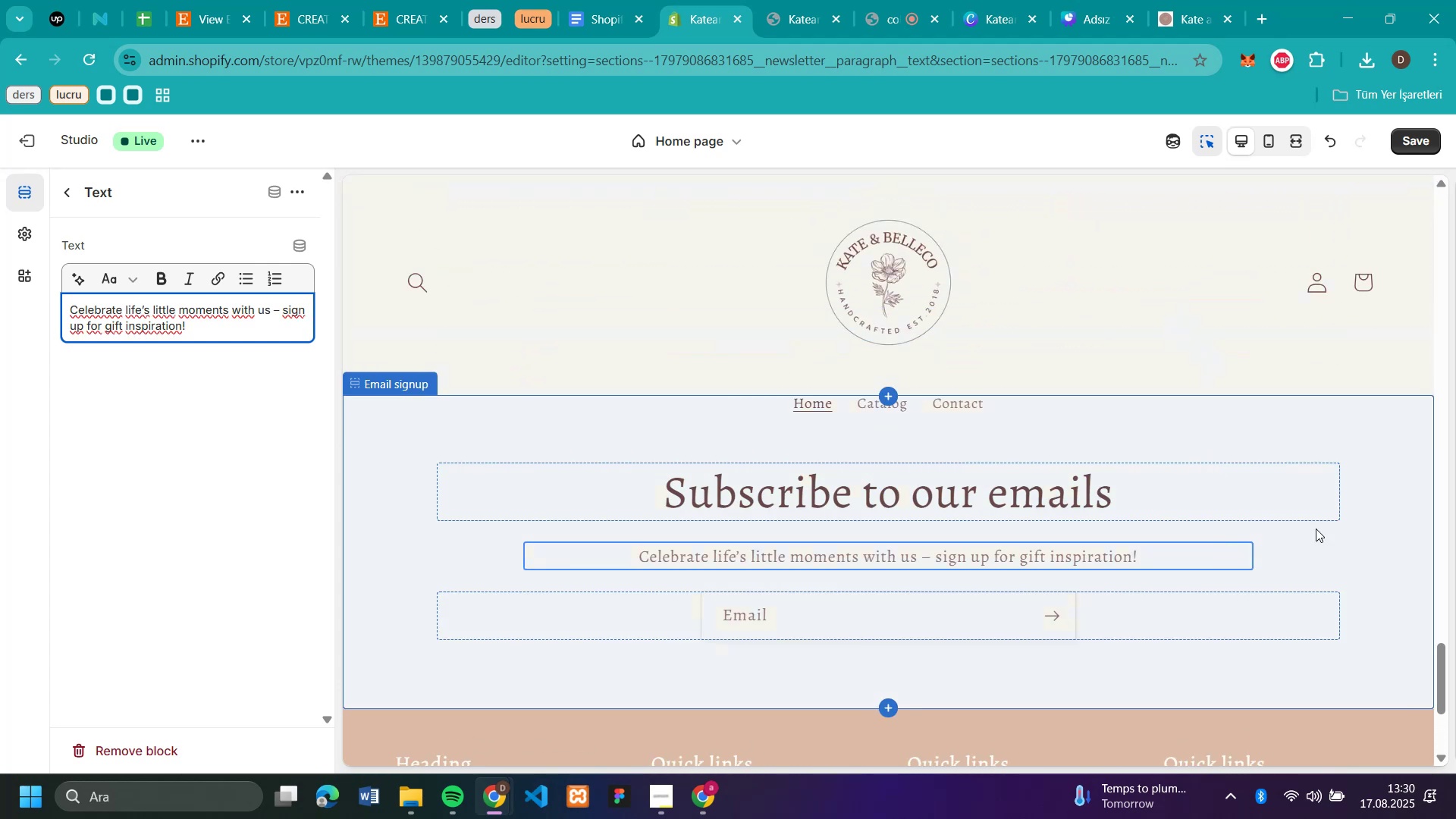 
scroll: coordinate [1357, 528], scroll_direction: down, amount: 4.0
 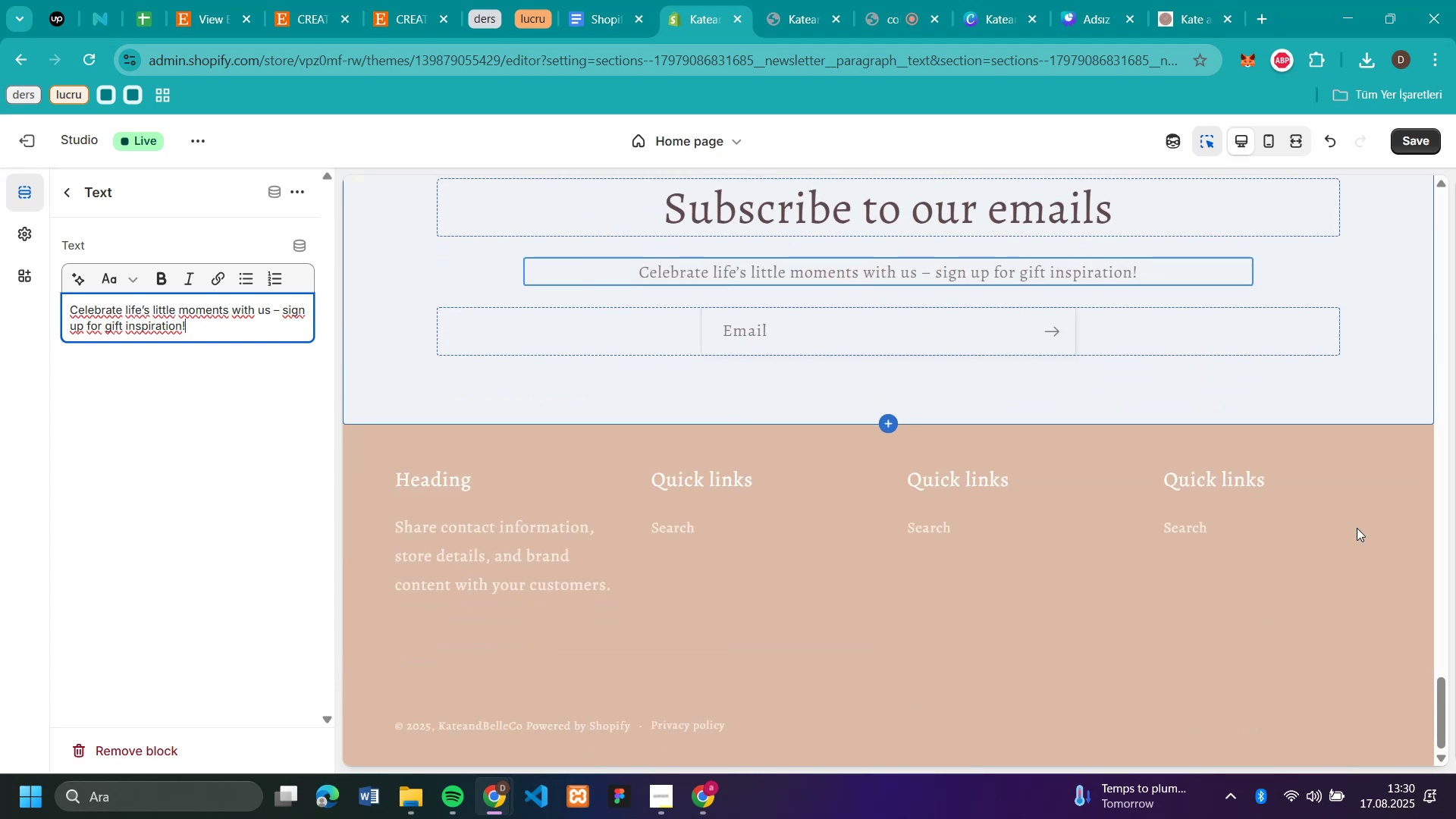 
scroll: coordinate [1222, 503], scroll_direction: up, amount: 4.0
 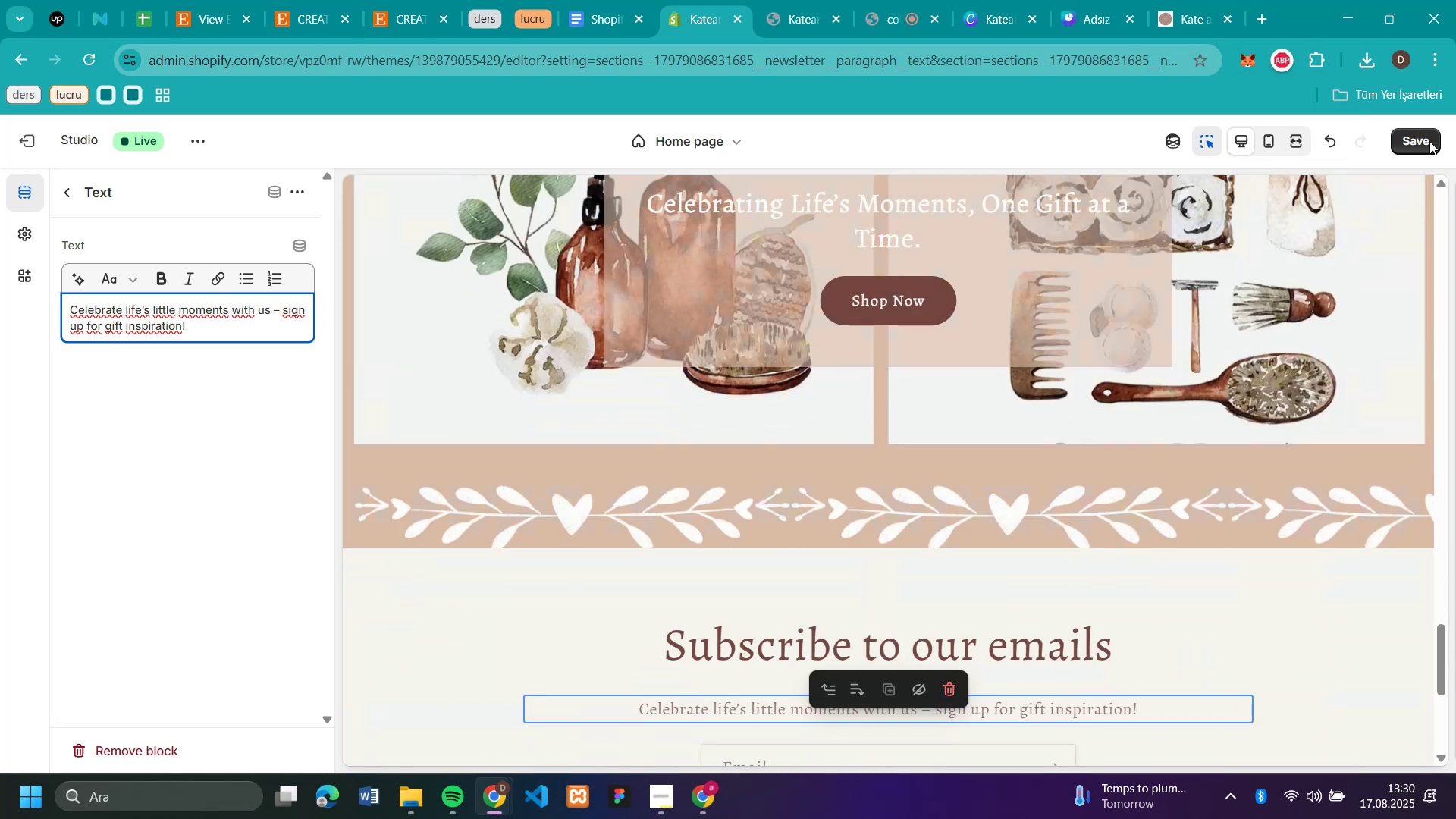 
left_click([1429, 141])
 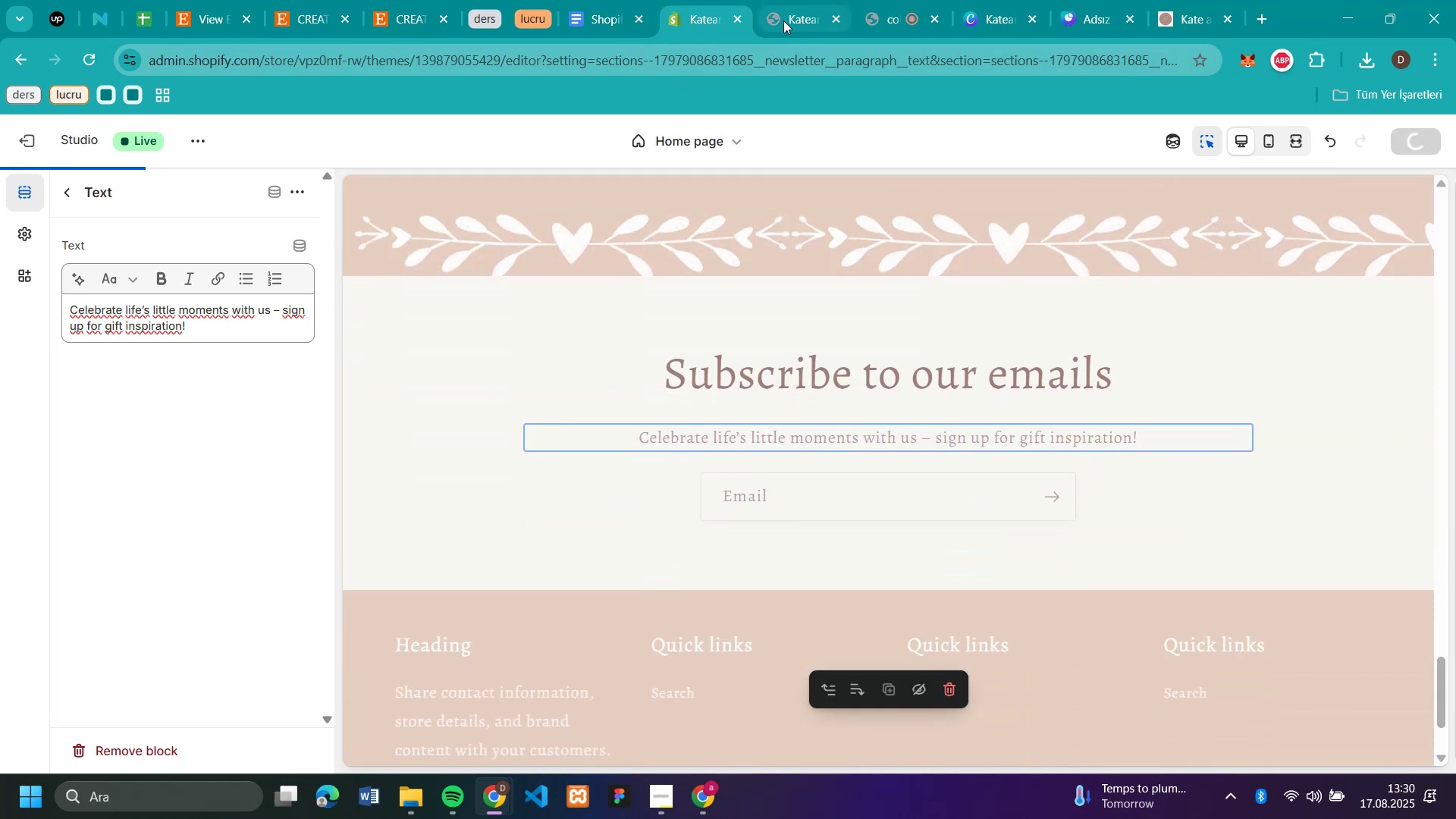 
left_click([783, 20])
 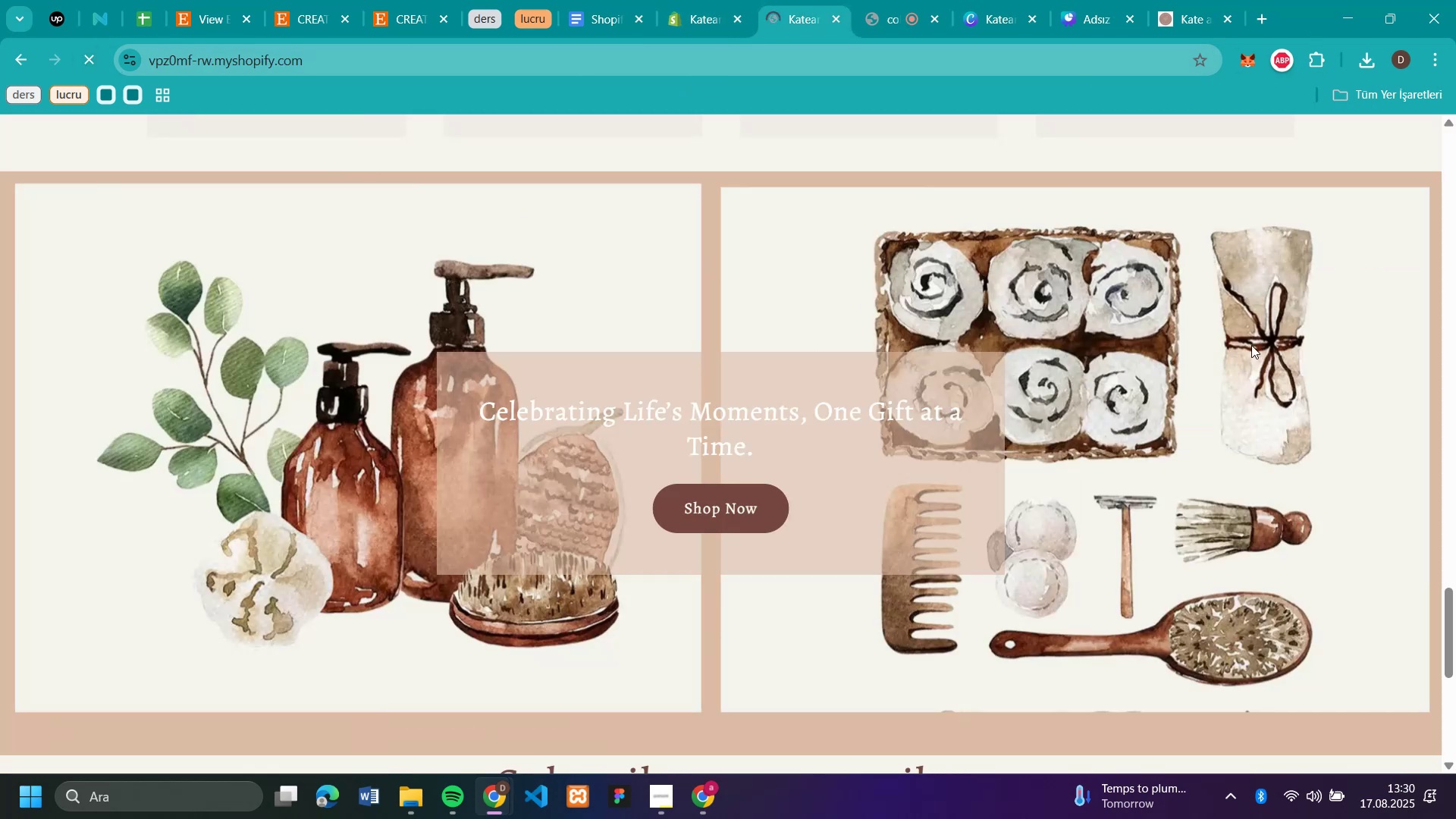 
scroll: coordinate [1251, 345], scroll_direction: down, amount: 9.0
 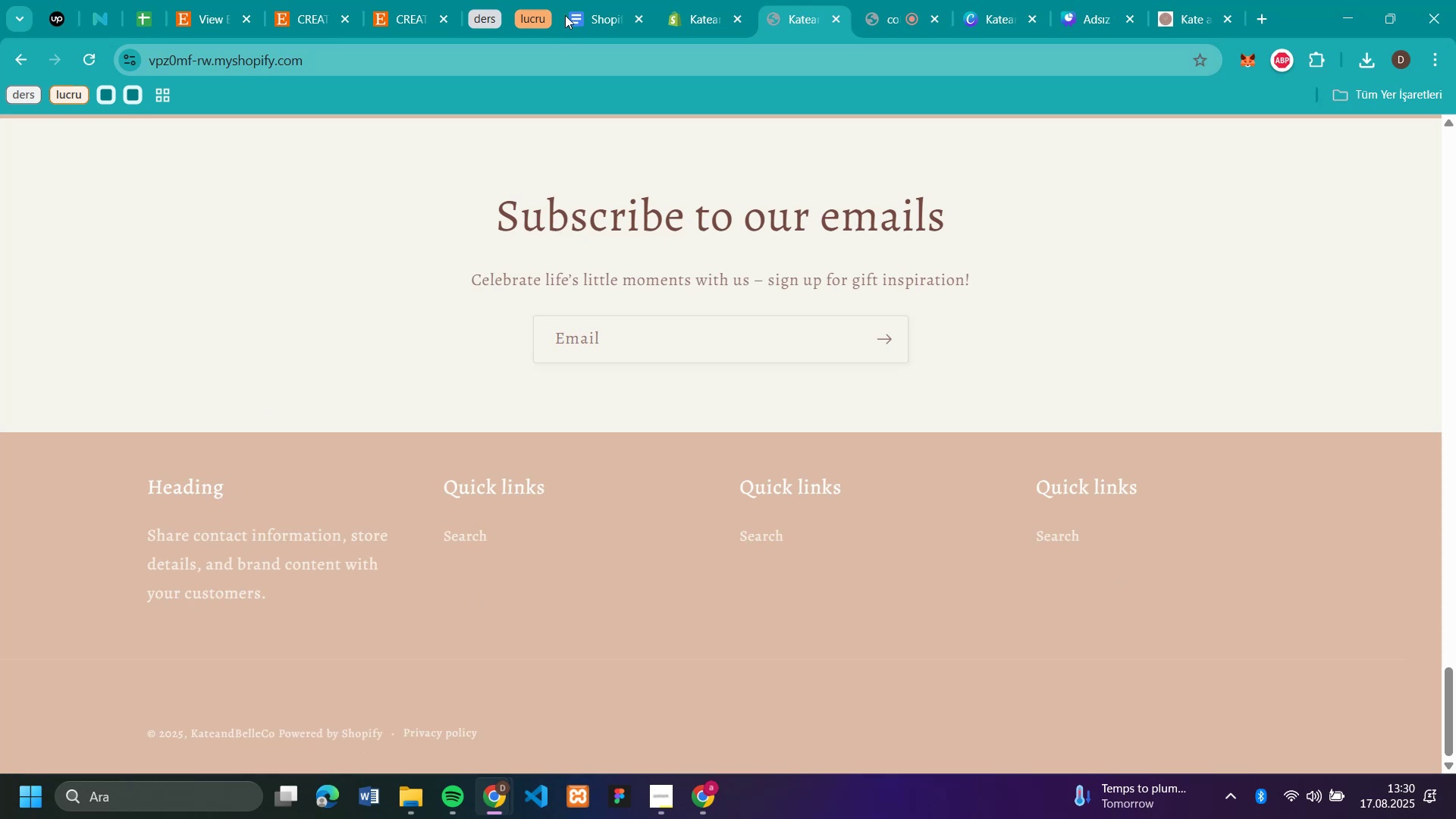 
left_click([695, 17])
 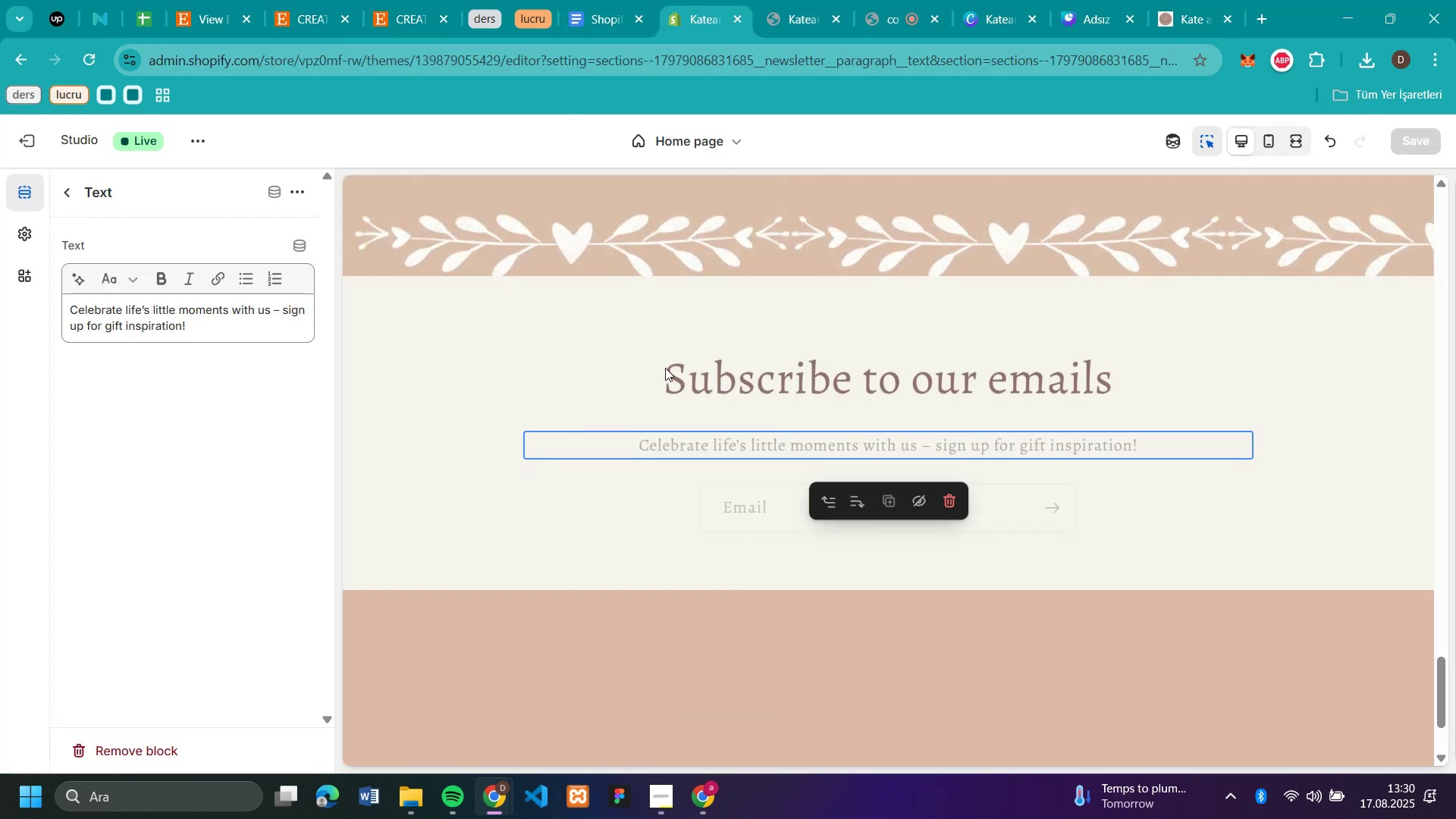 
scroll: coordinate [780, 491], scroll_direction: down, amount: 10.0
 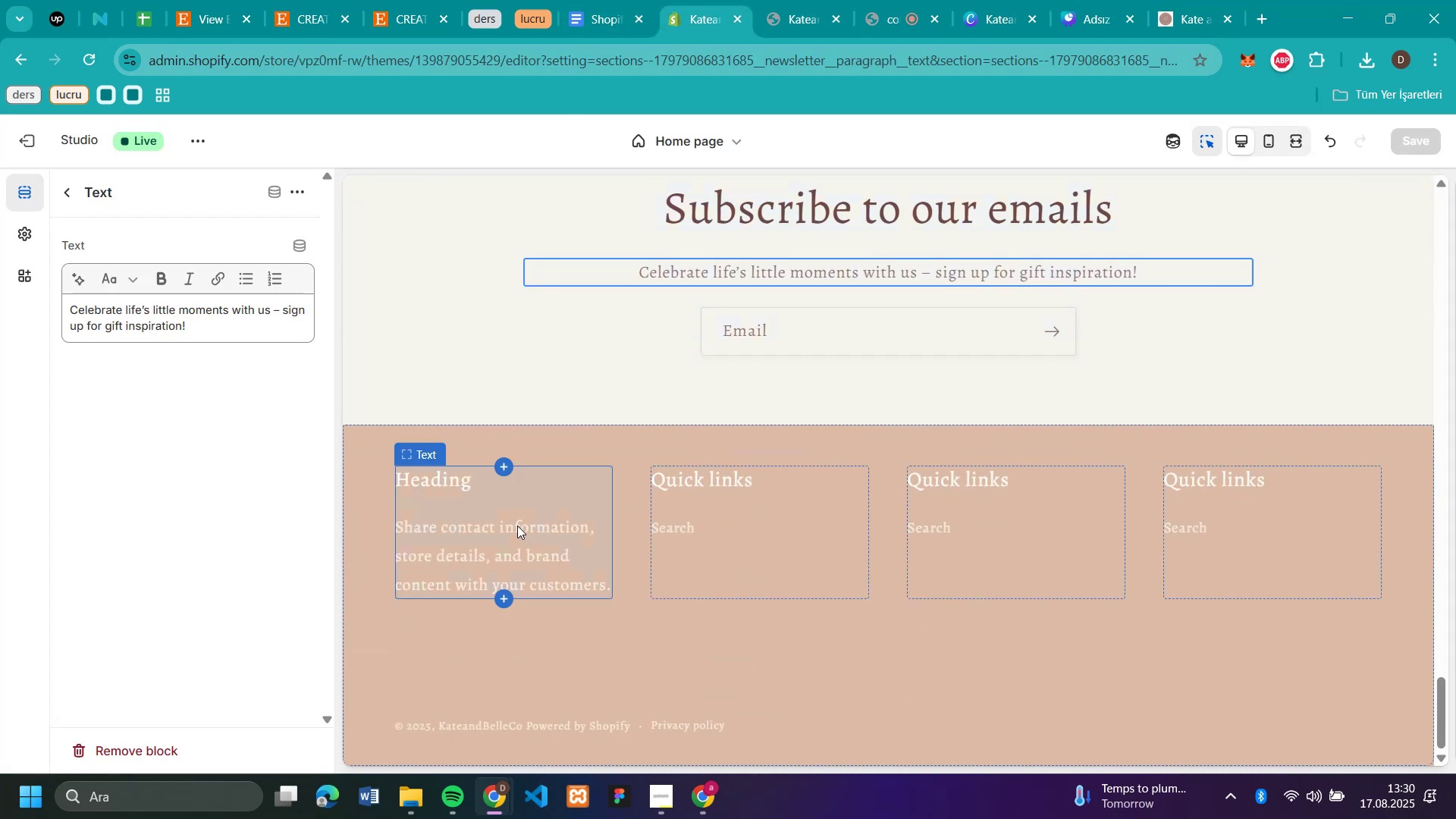 
left_click([517, 526])
 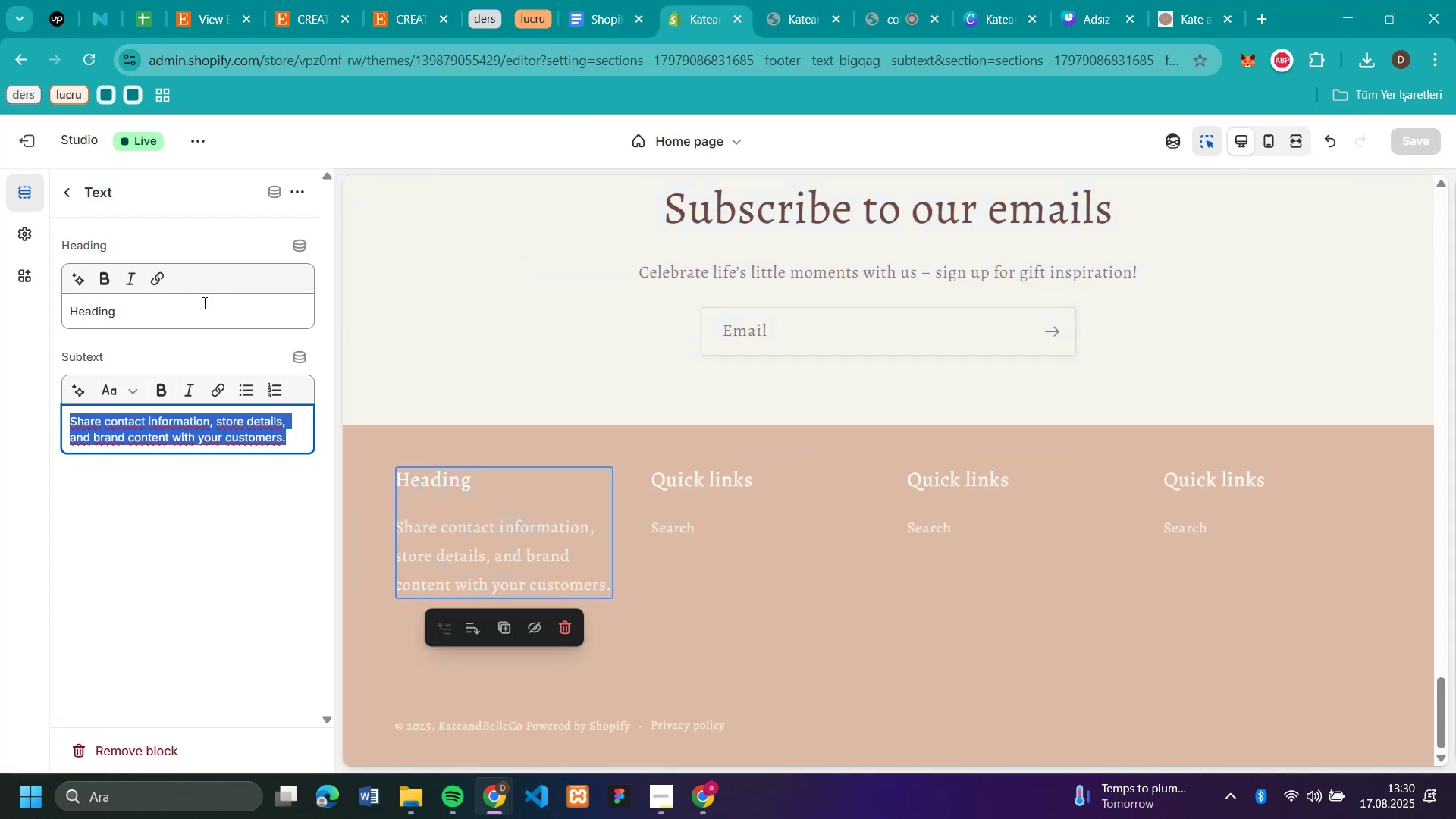 
left_click([203, 303])
 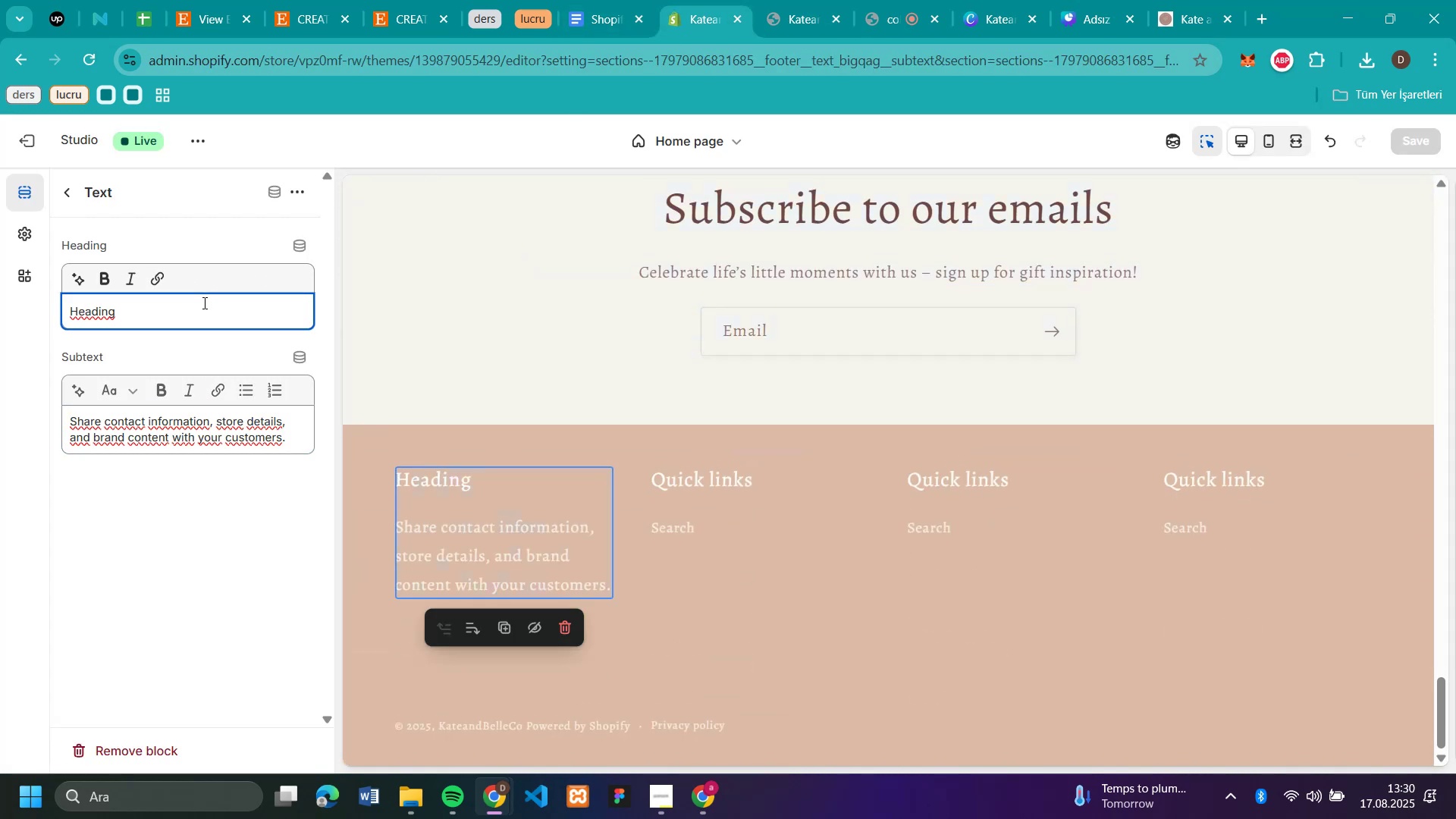 
double_click([203, 303])
 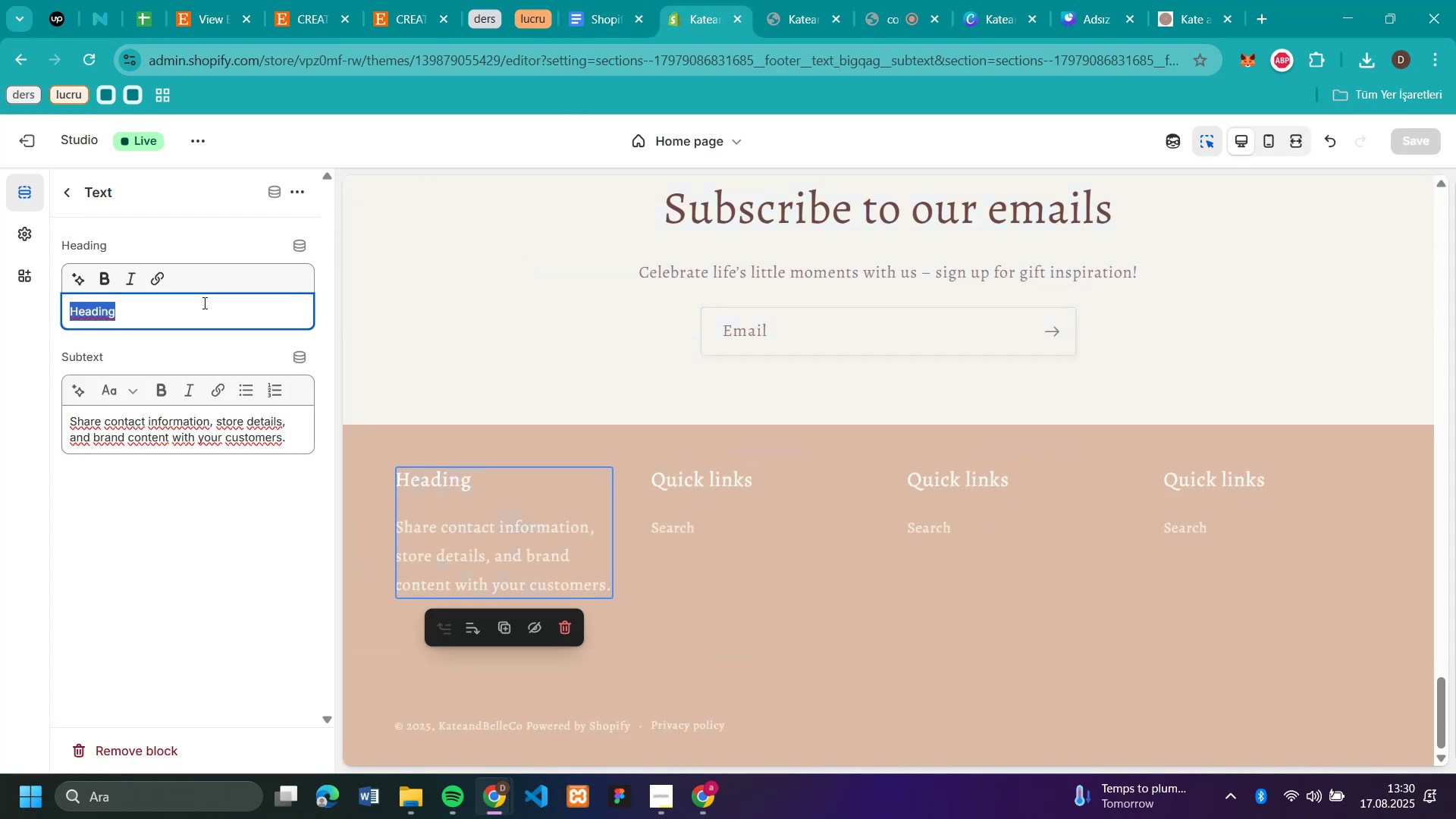 
triple_click([203, 303])
 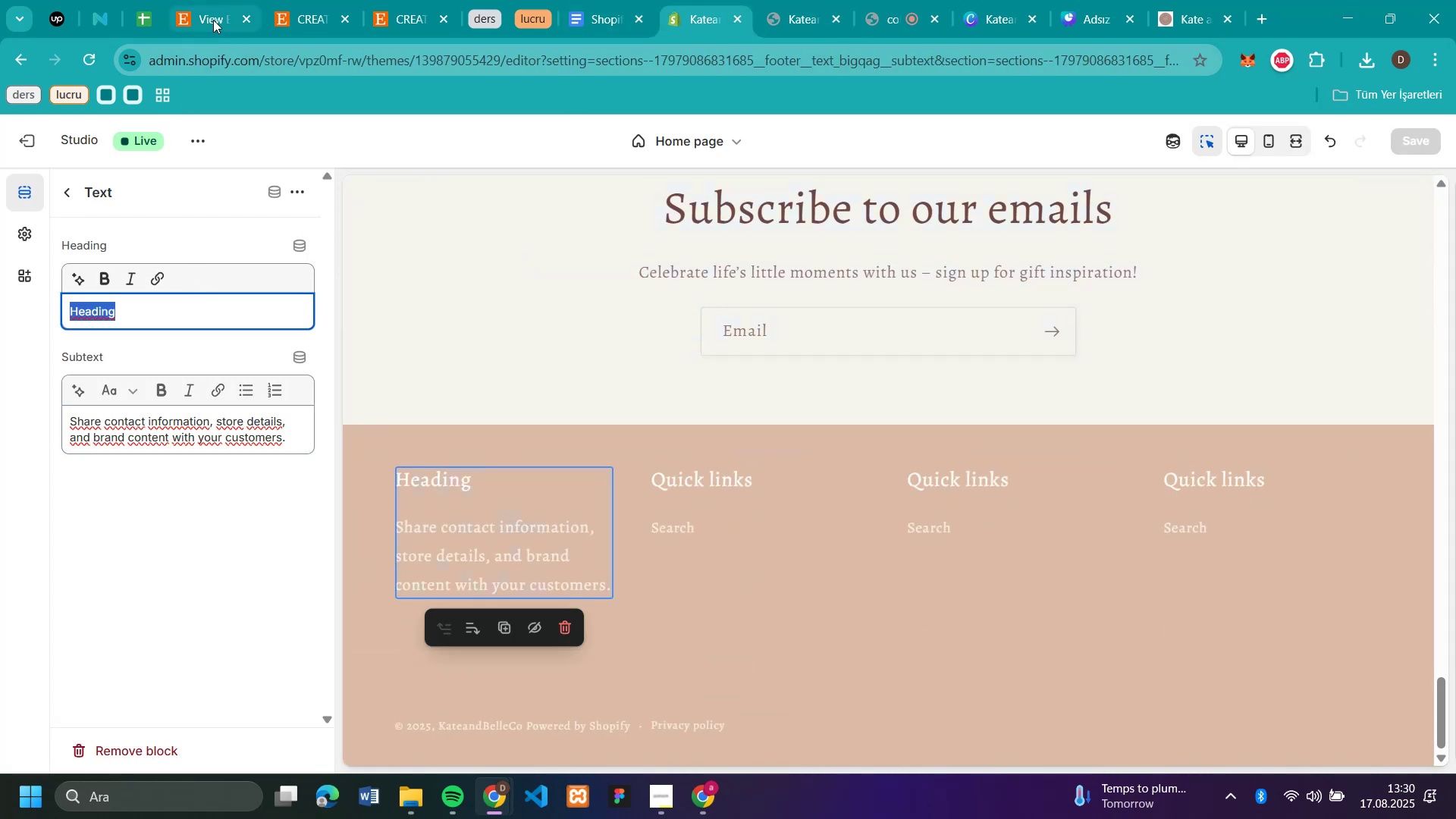 
left_click([213, 20])
 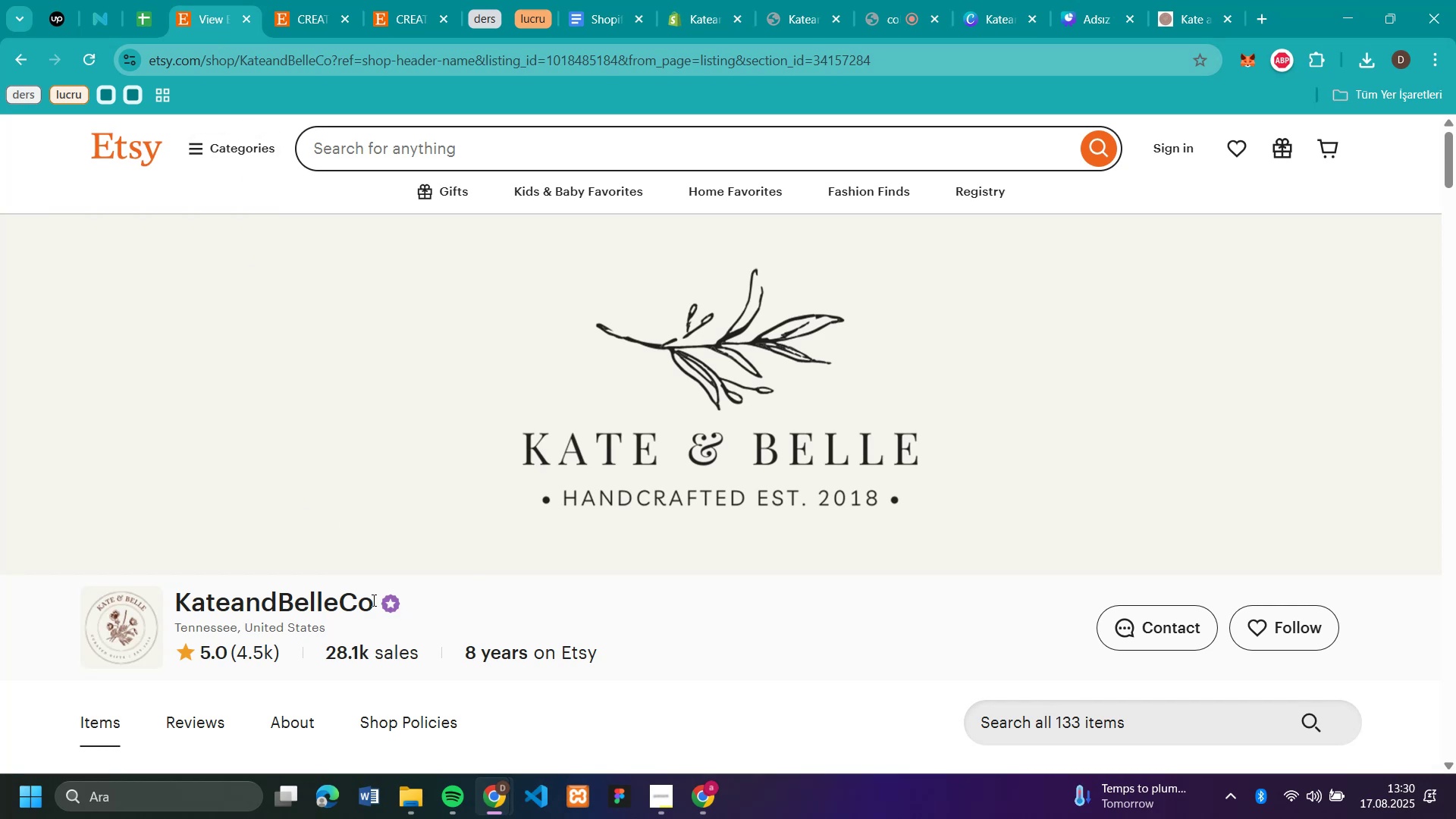 
left_click_drag(start_coordinate=[372, 600], to_coordinate=[177, 598])
 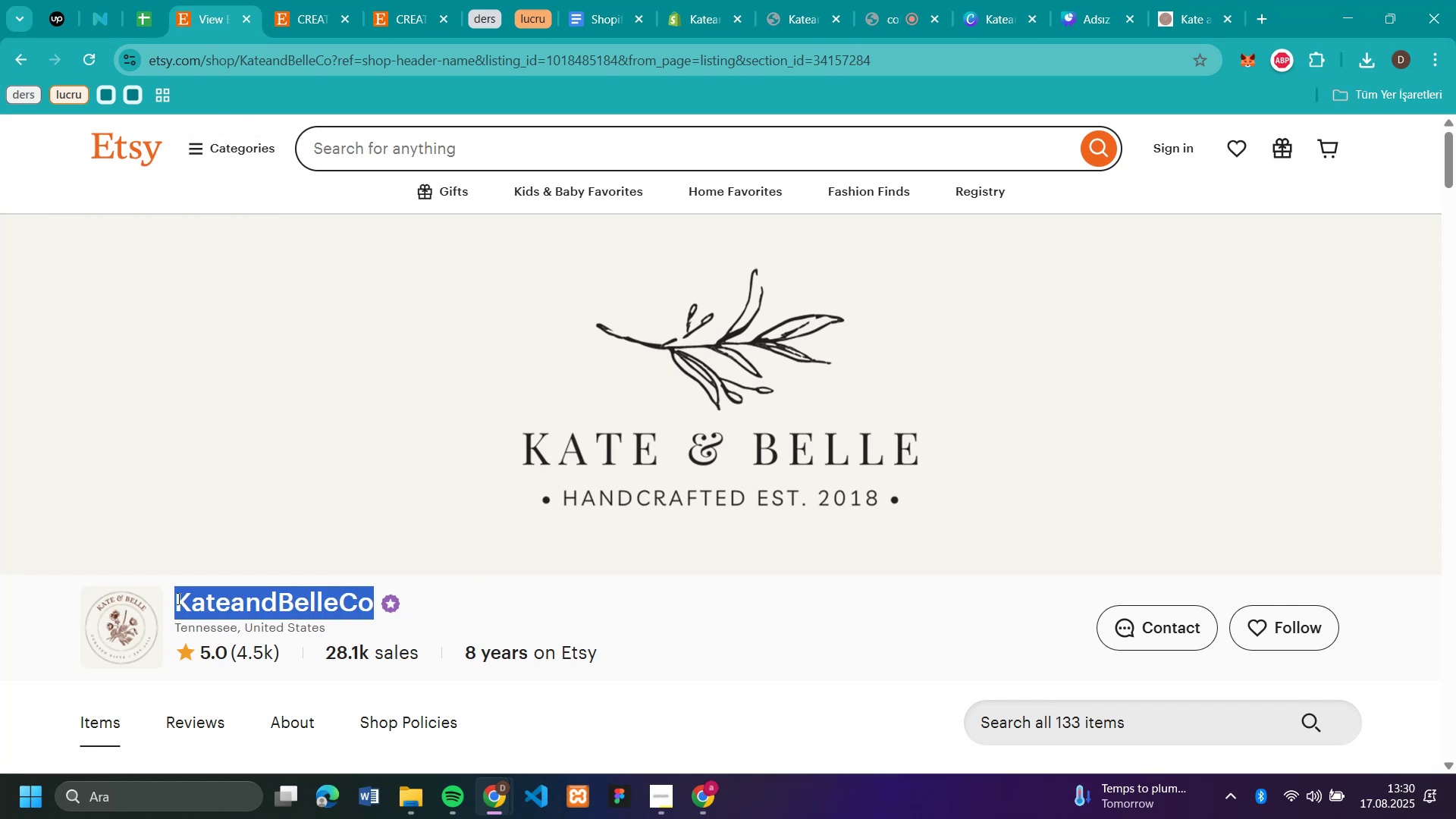 
key(Control+C)
 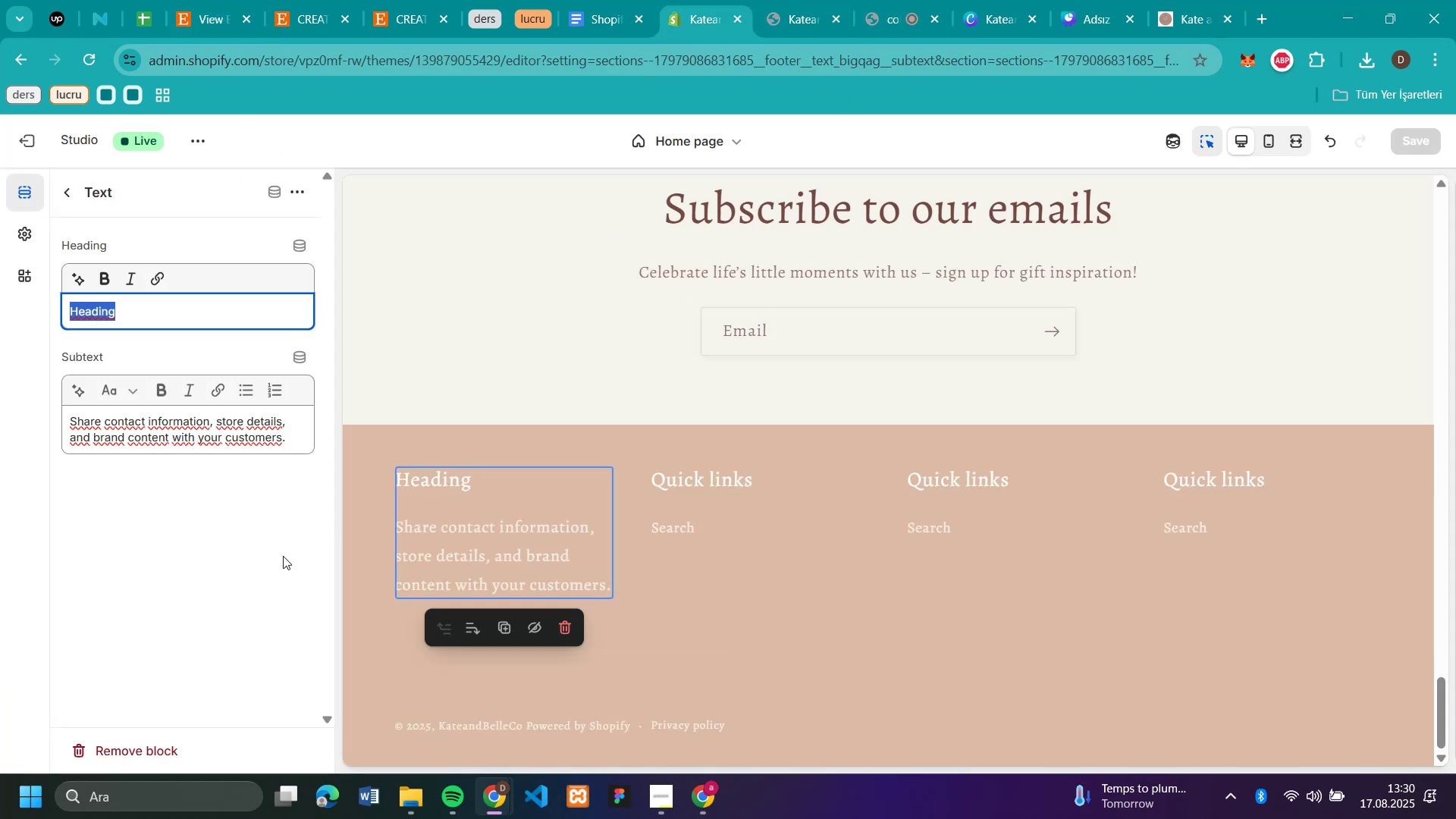 
key(Control+V)
 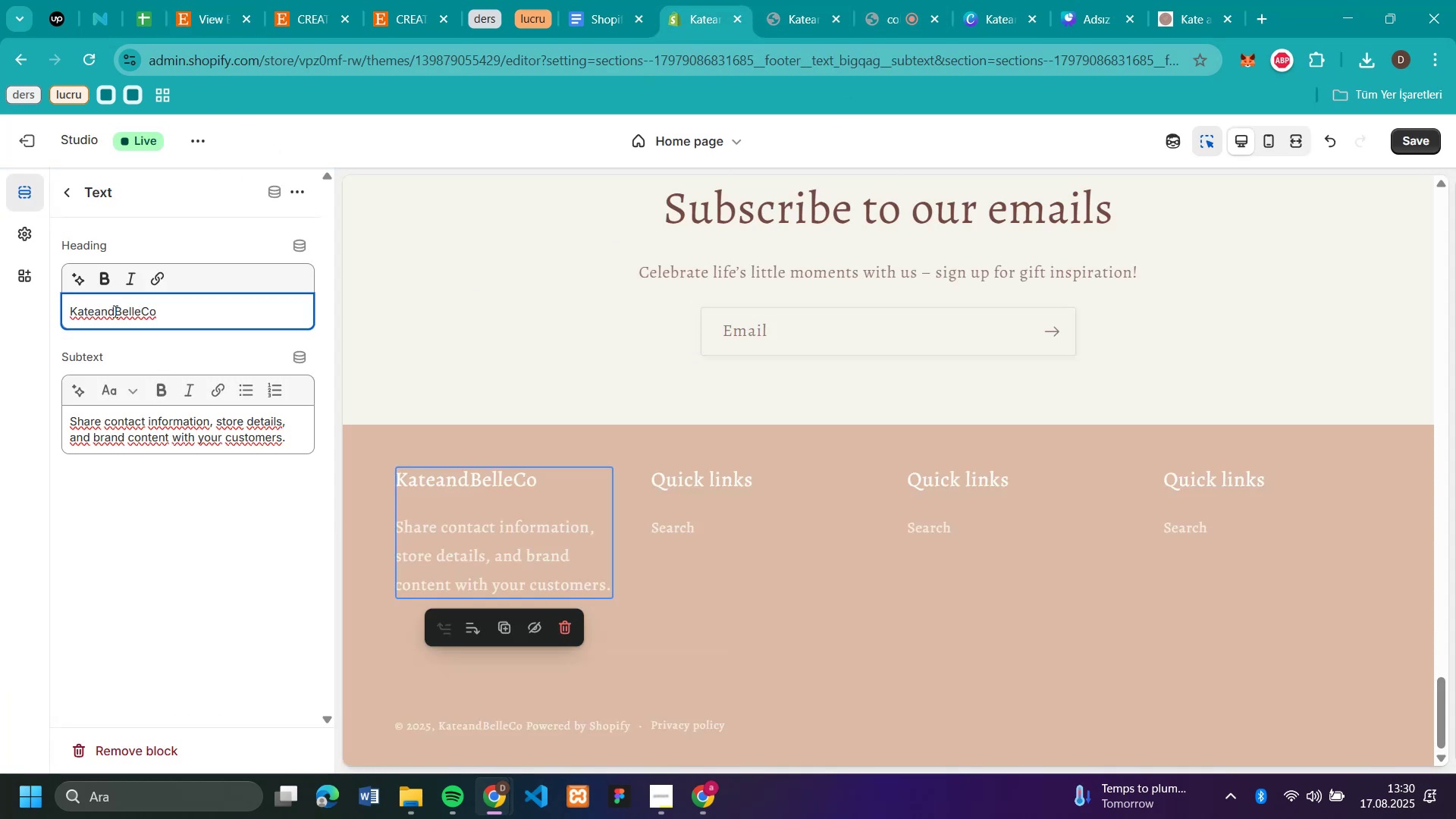 
left_click([114, 311])
 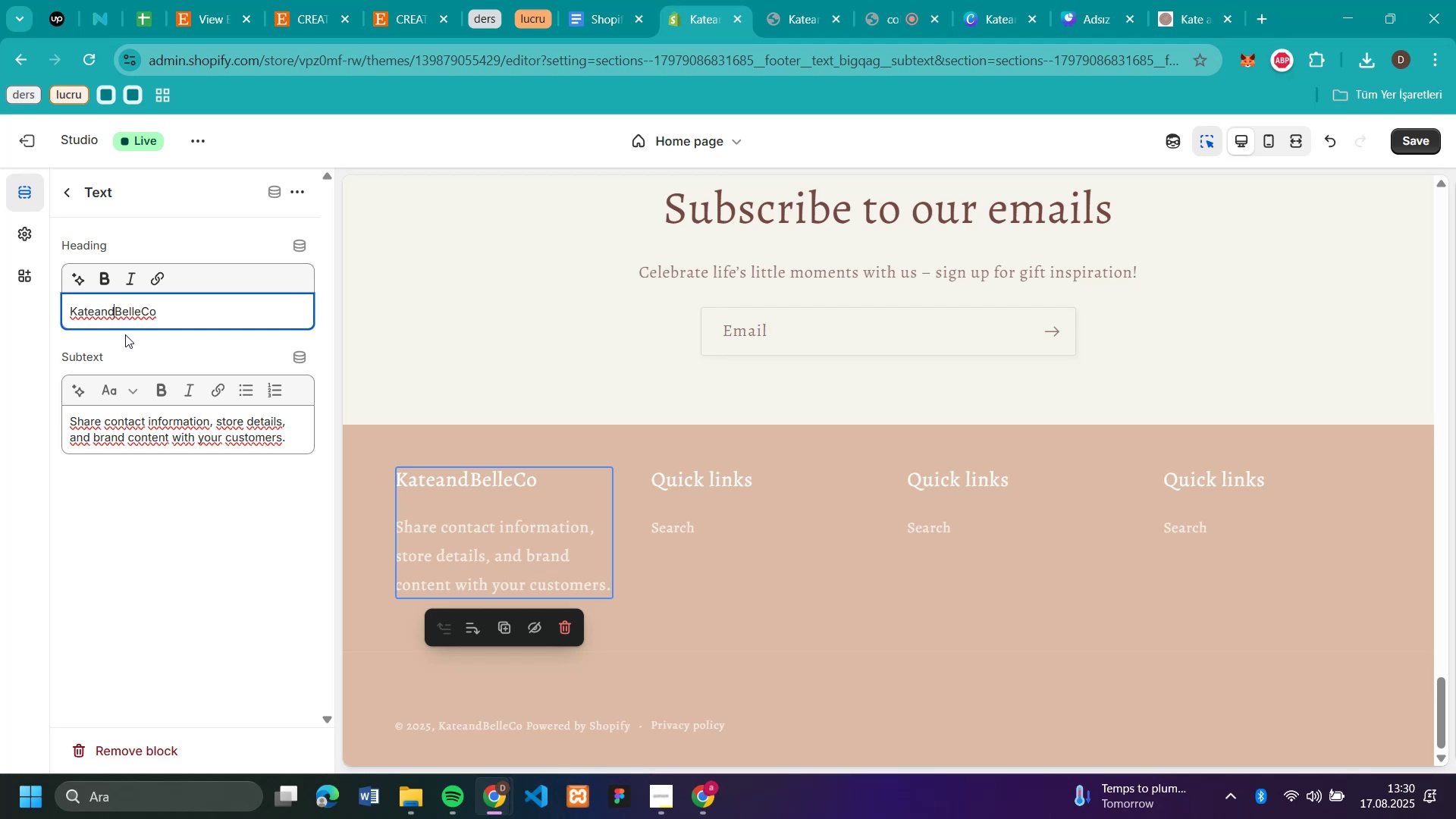 
key(Backspace)
 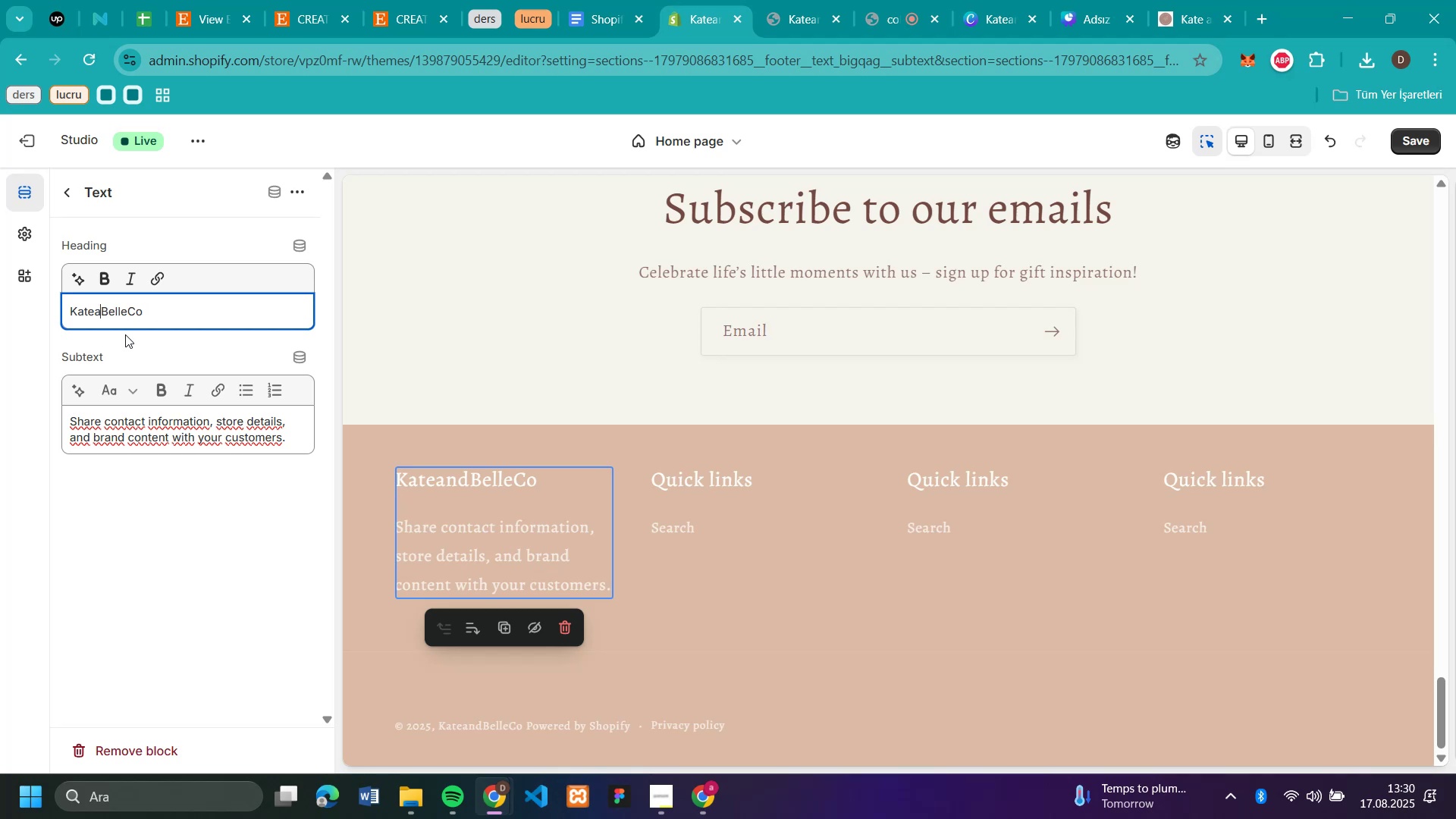 
key(Backspace)
 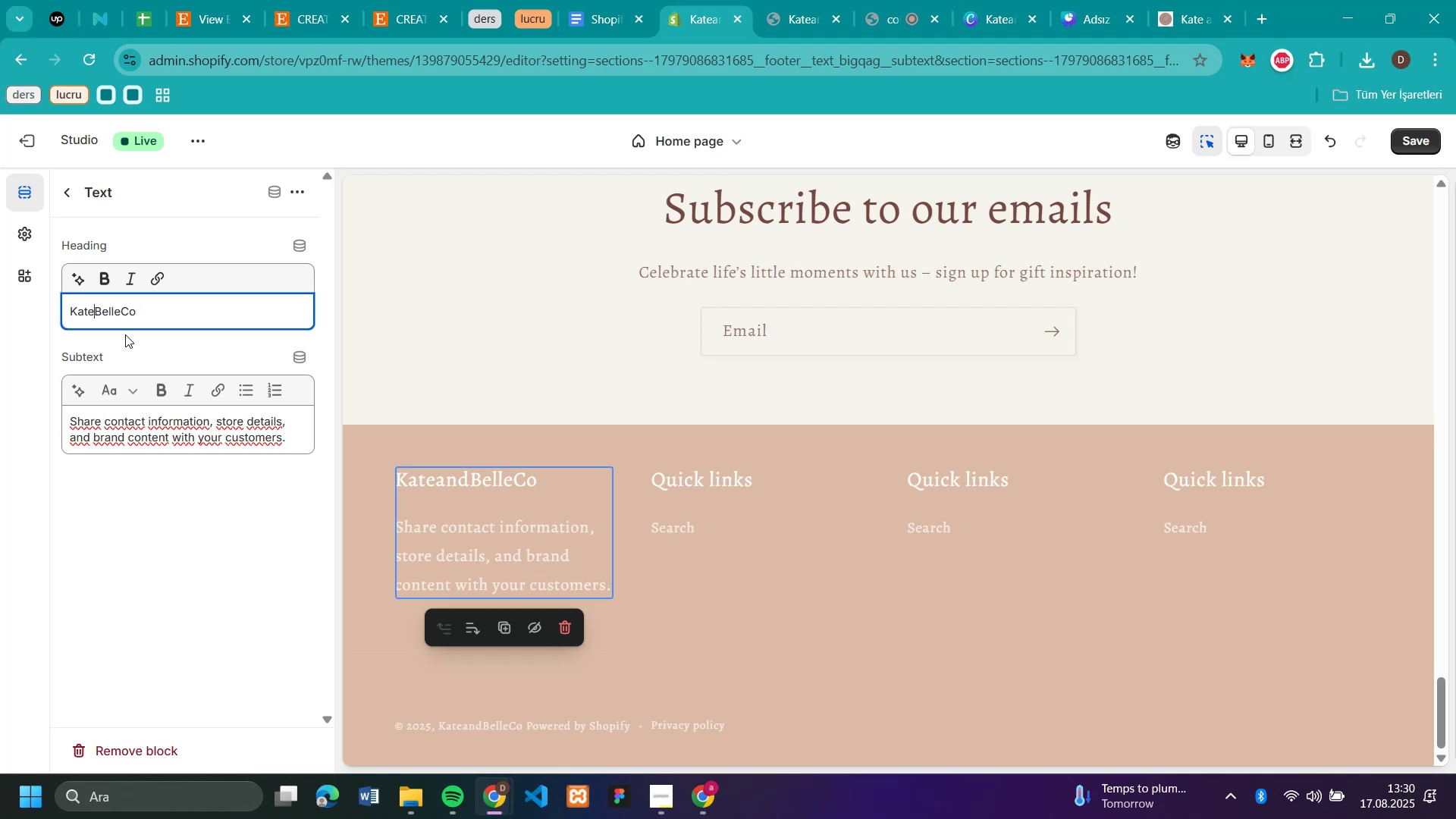 
key(Backspace)
 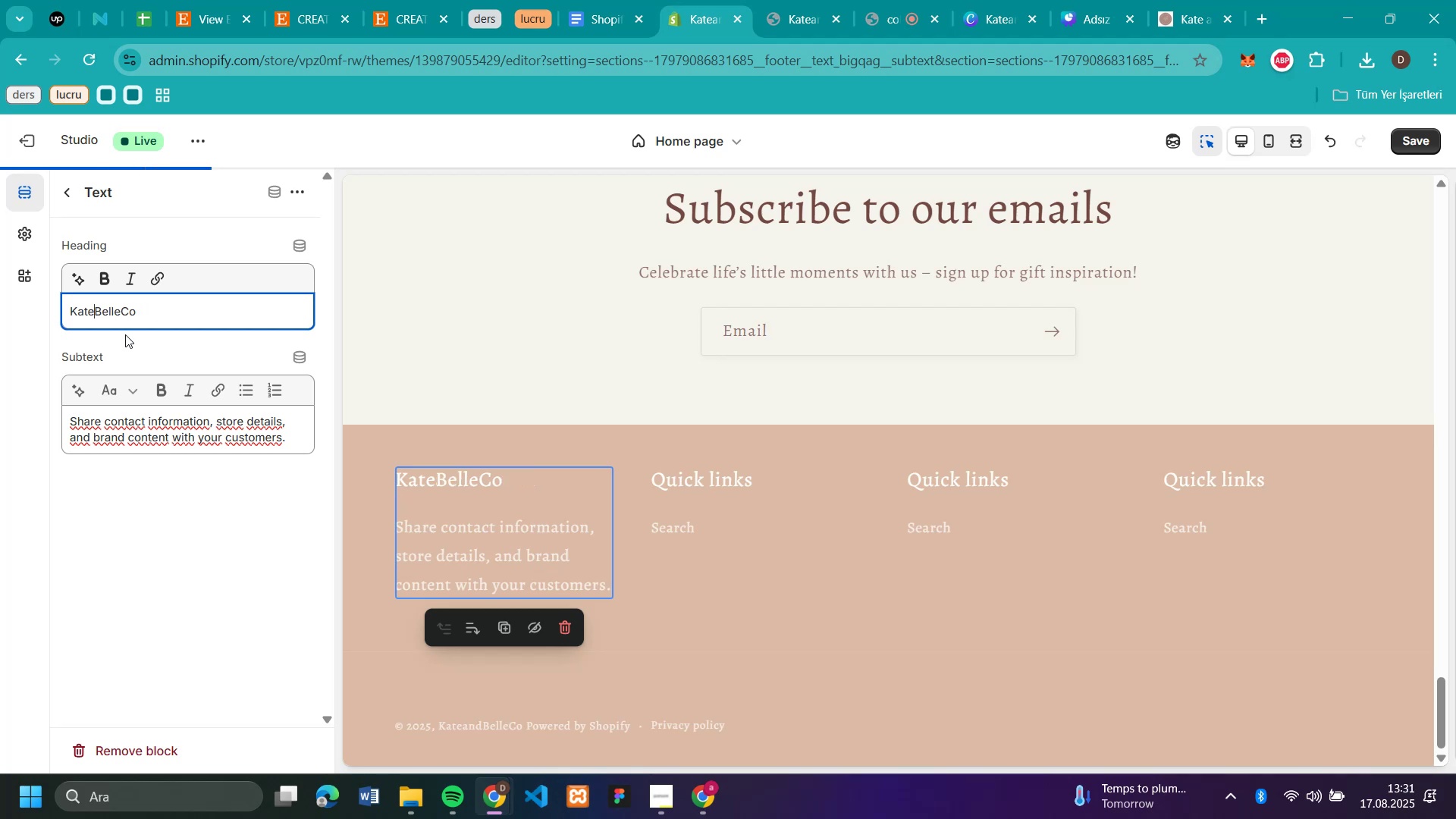 
key(Space)
 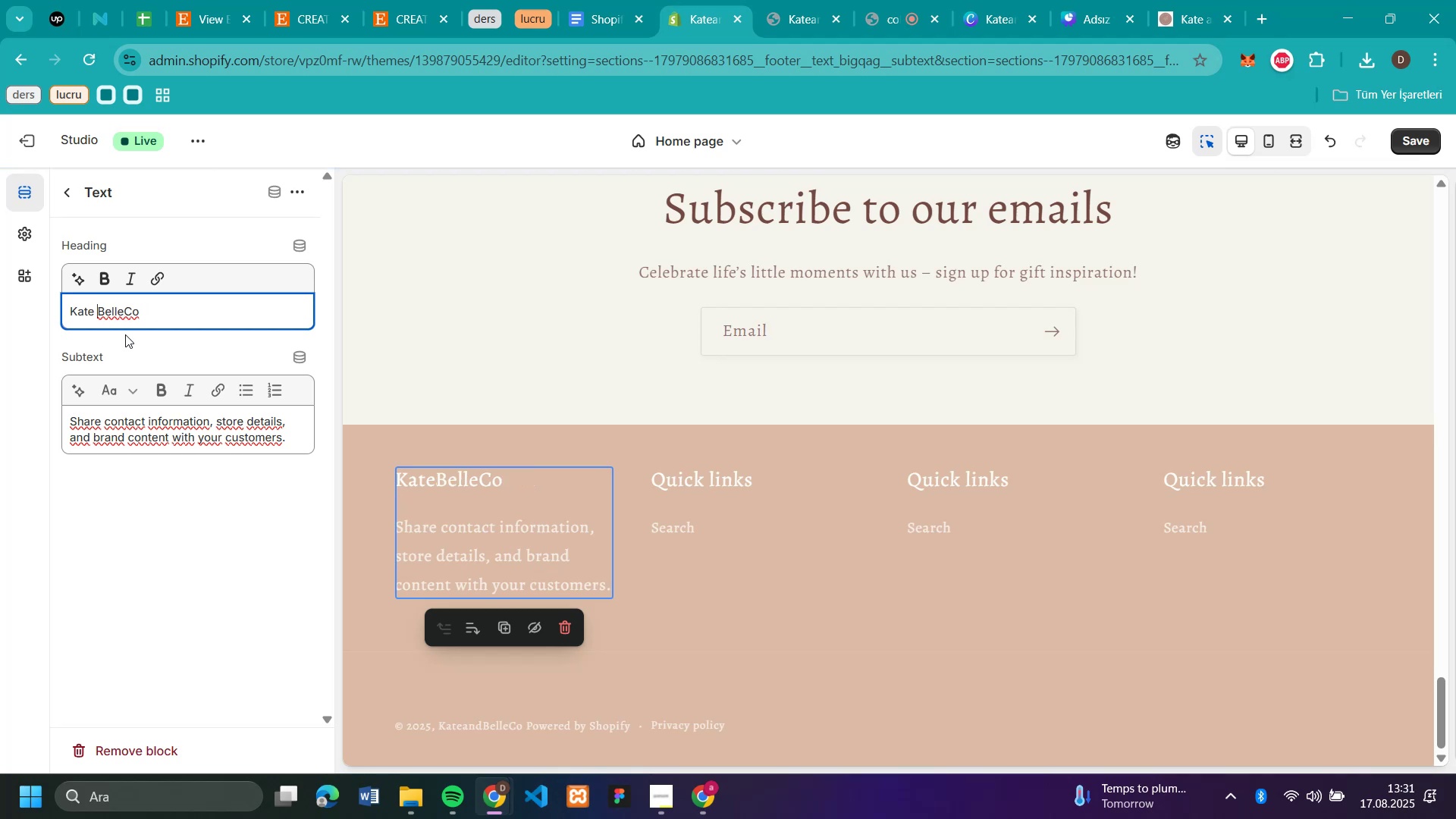 
key(Shift+6)
 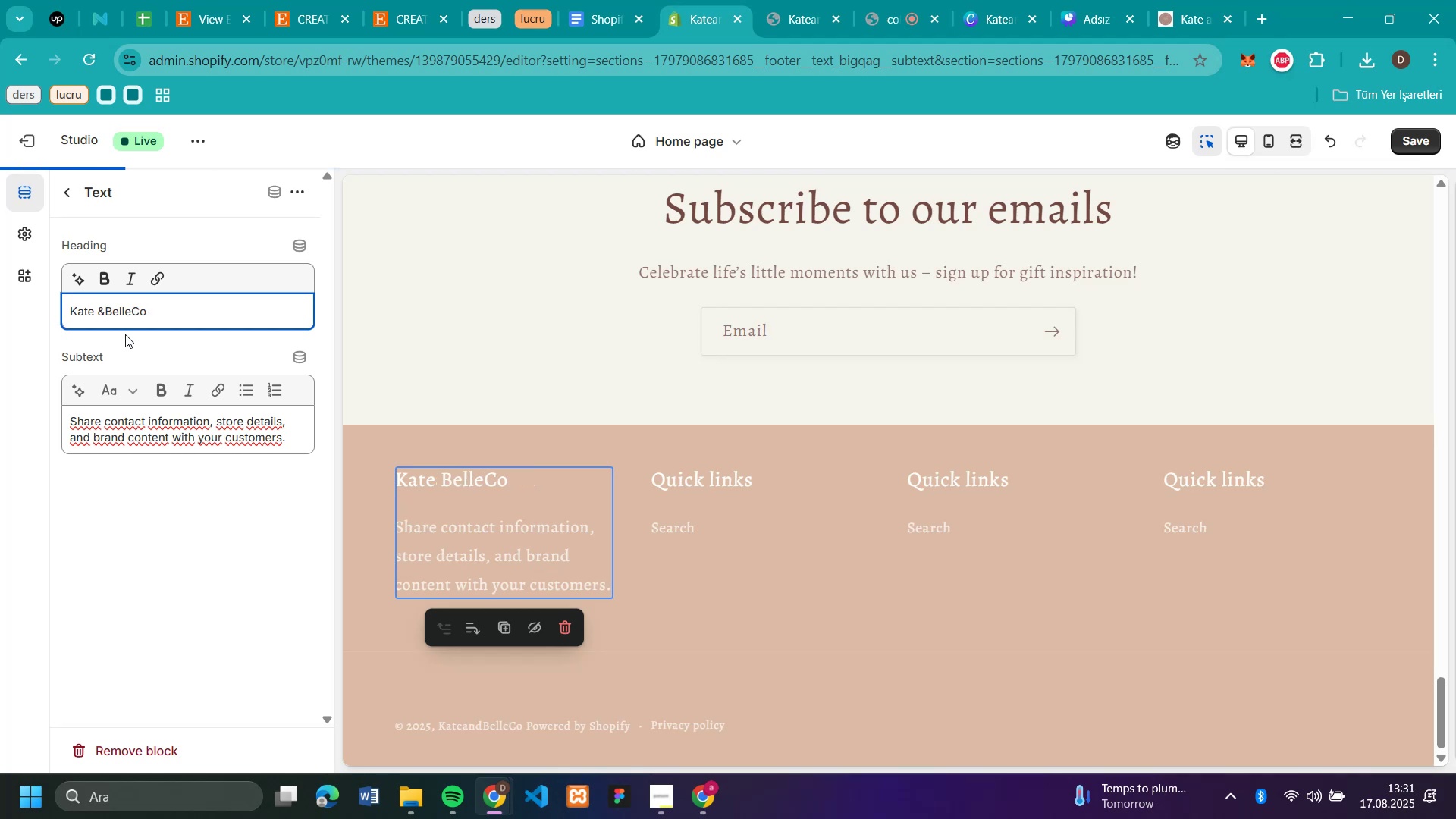 
key(Space)
 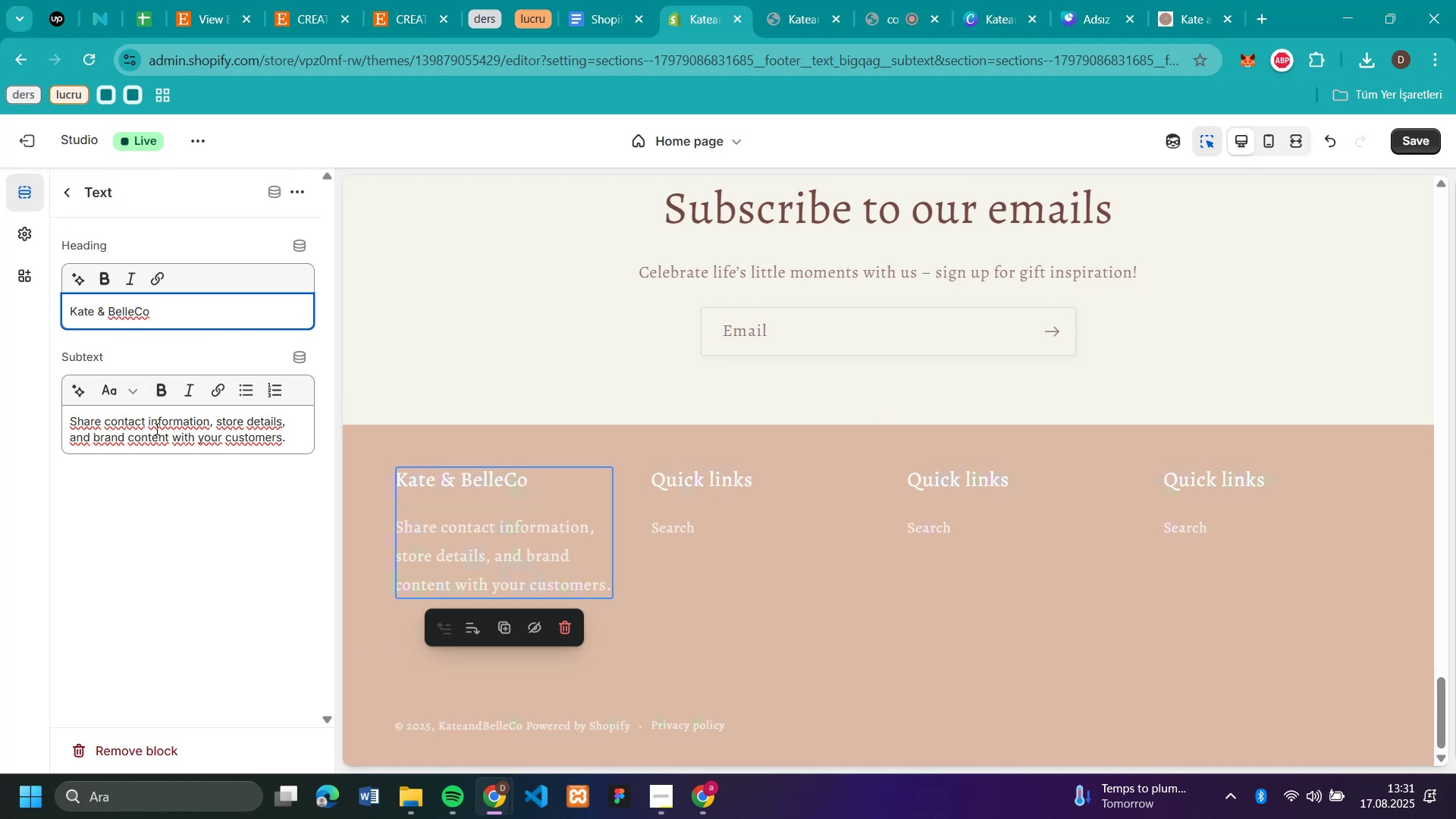 
wait(6.97)
 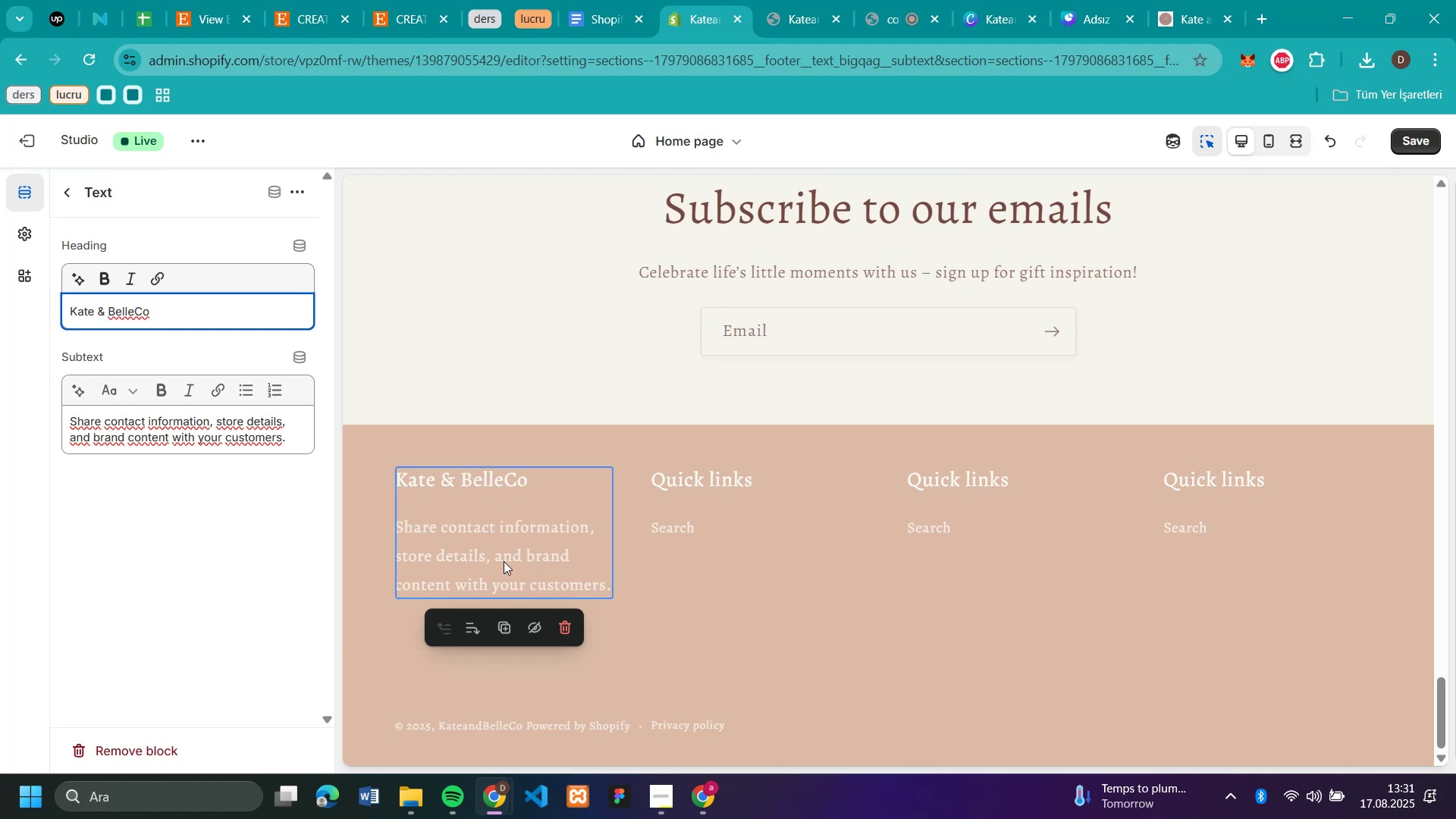 
double_click([157, 431])
 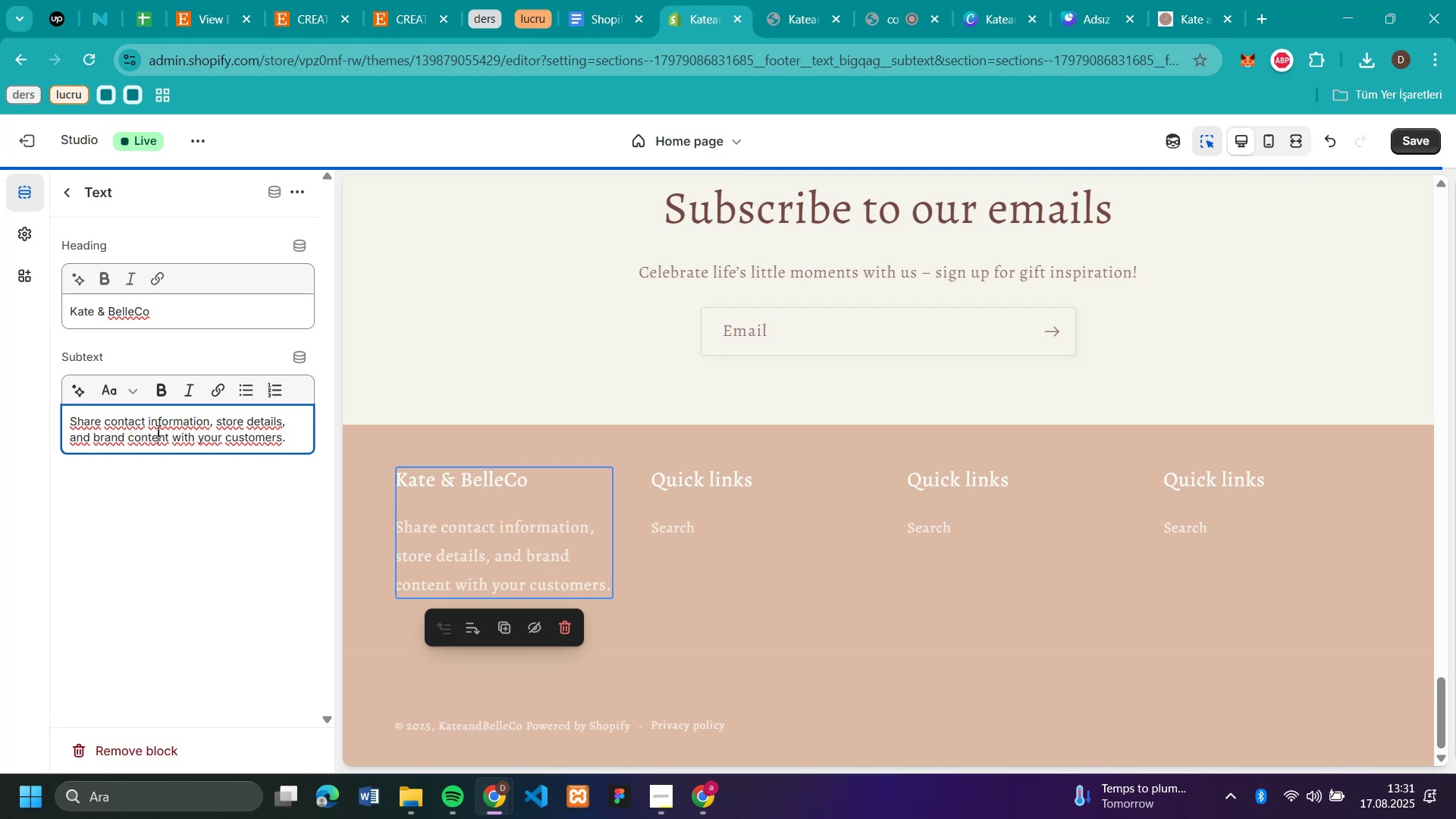 
left_click([157, 431])
 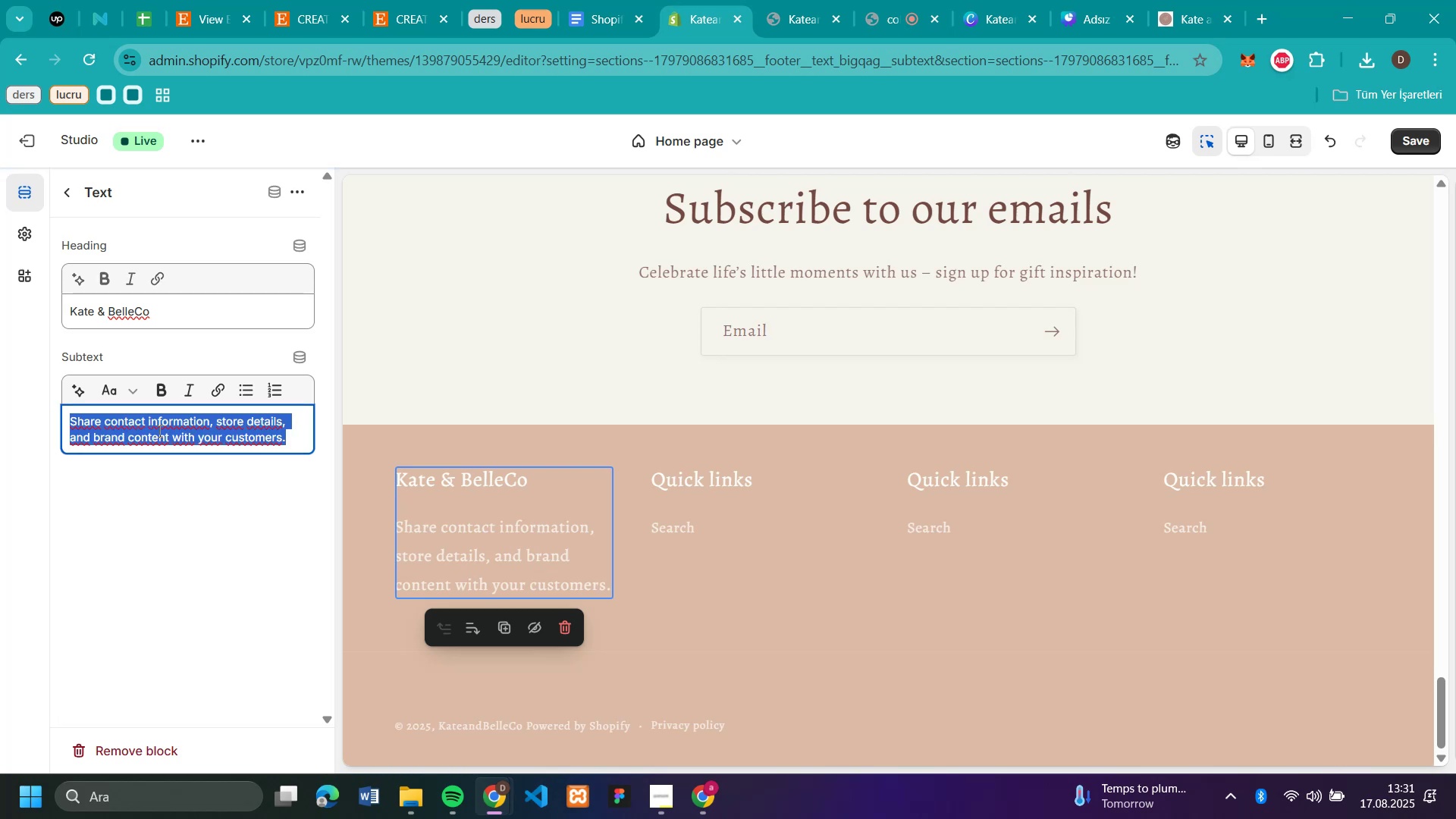 
triple_click([158, 431])
 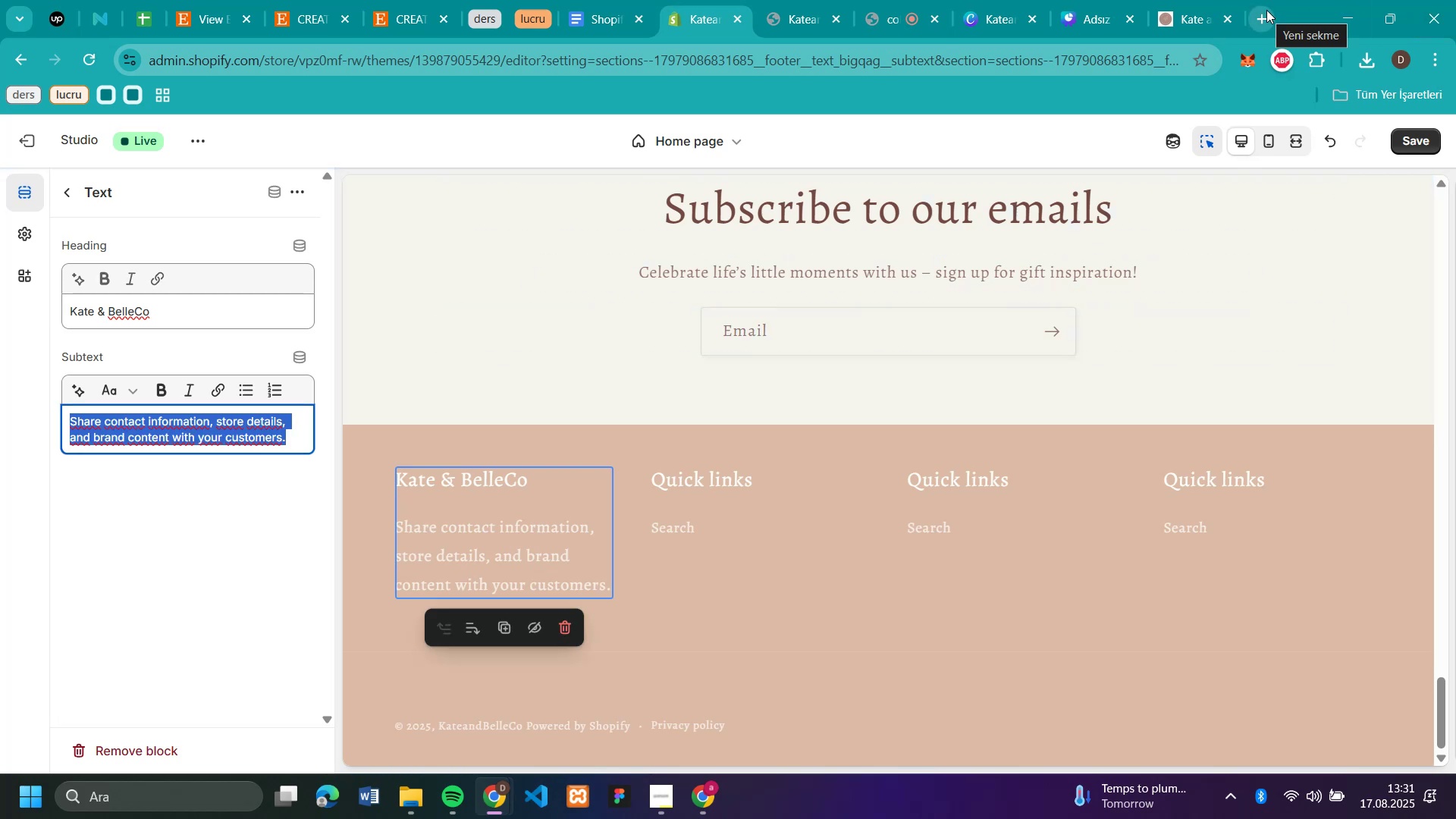 
wait(6.51)
 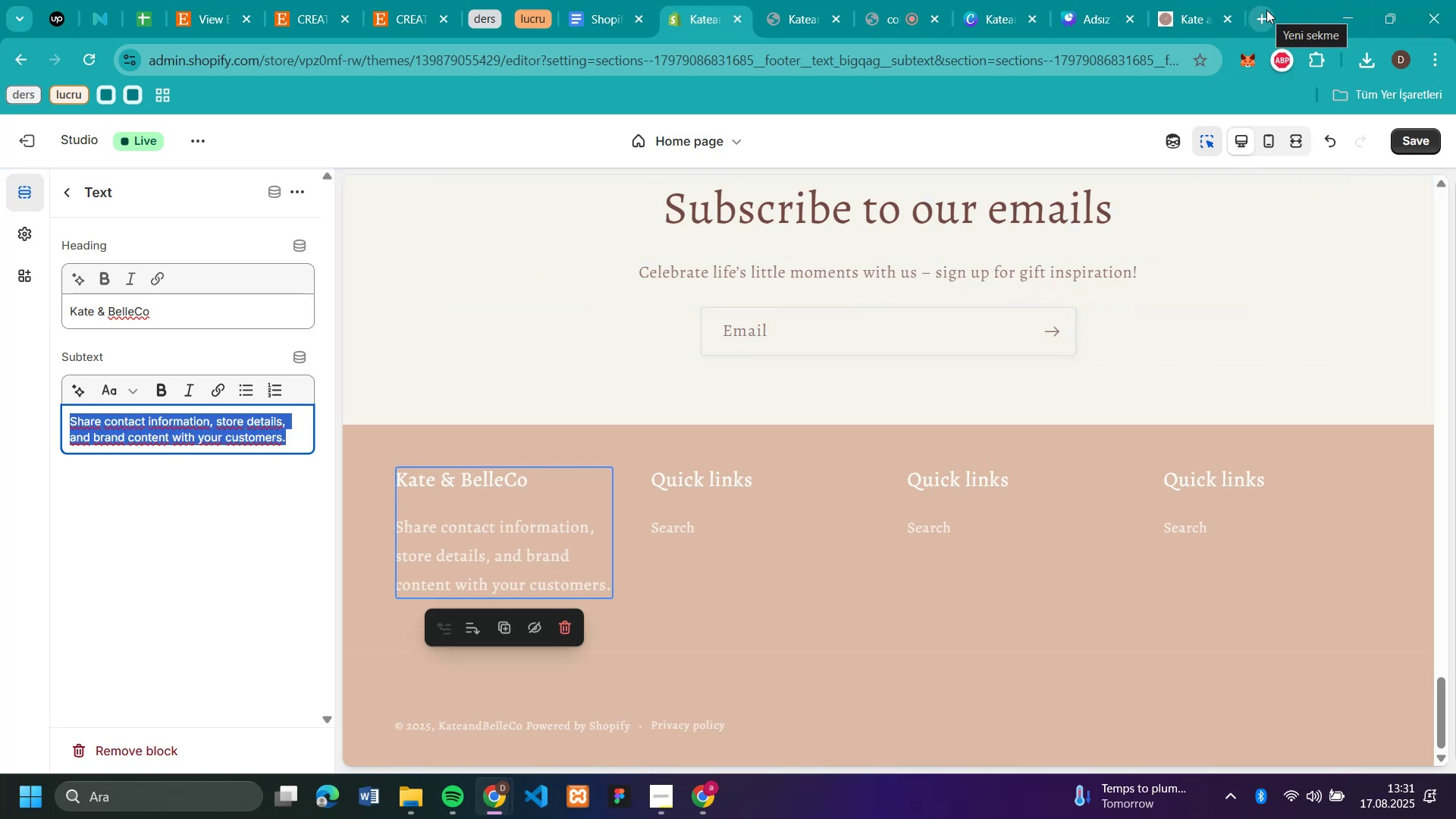 
left_click([1266, 10])
 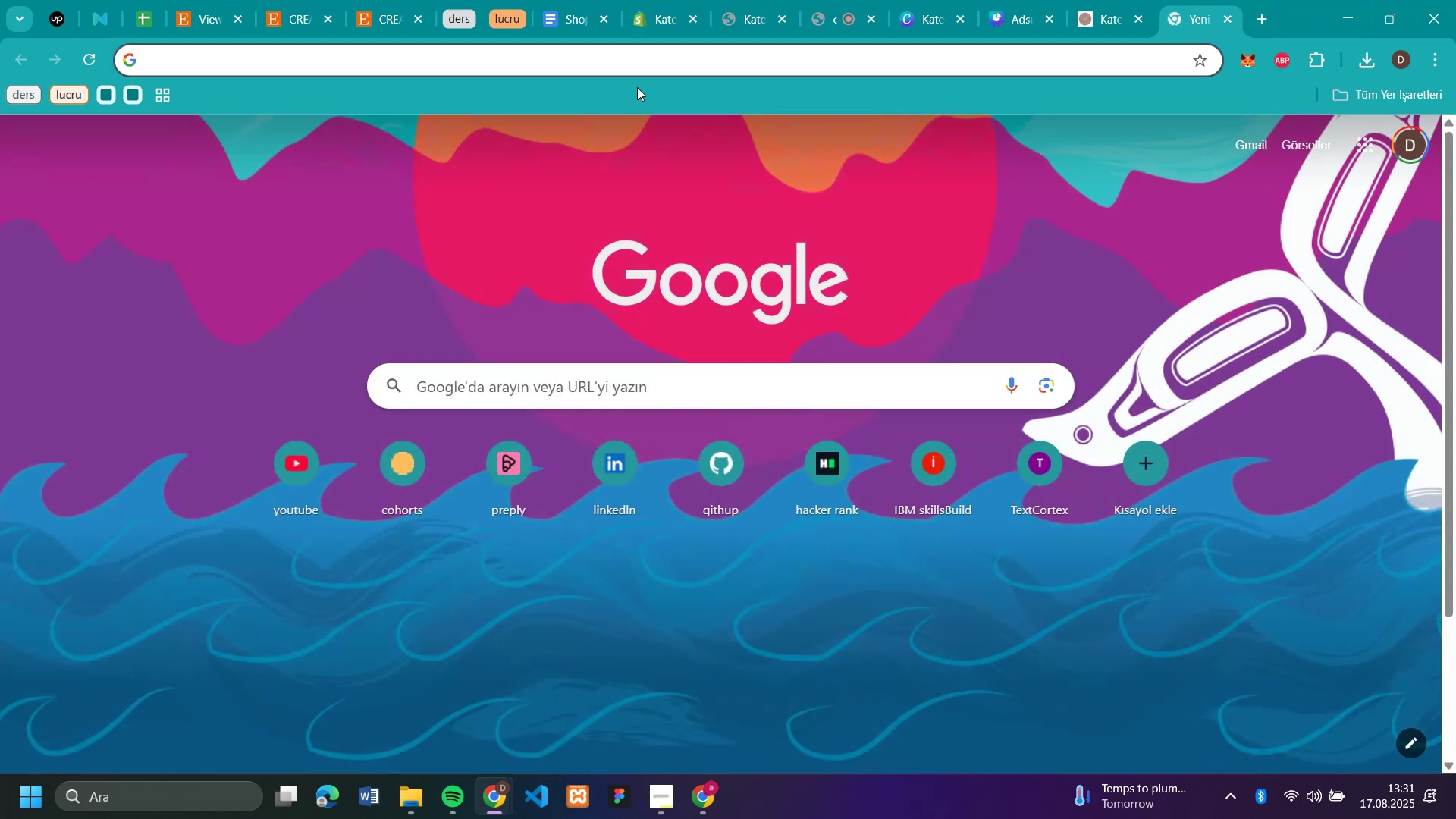 
type(konum emoj's')
 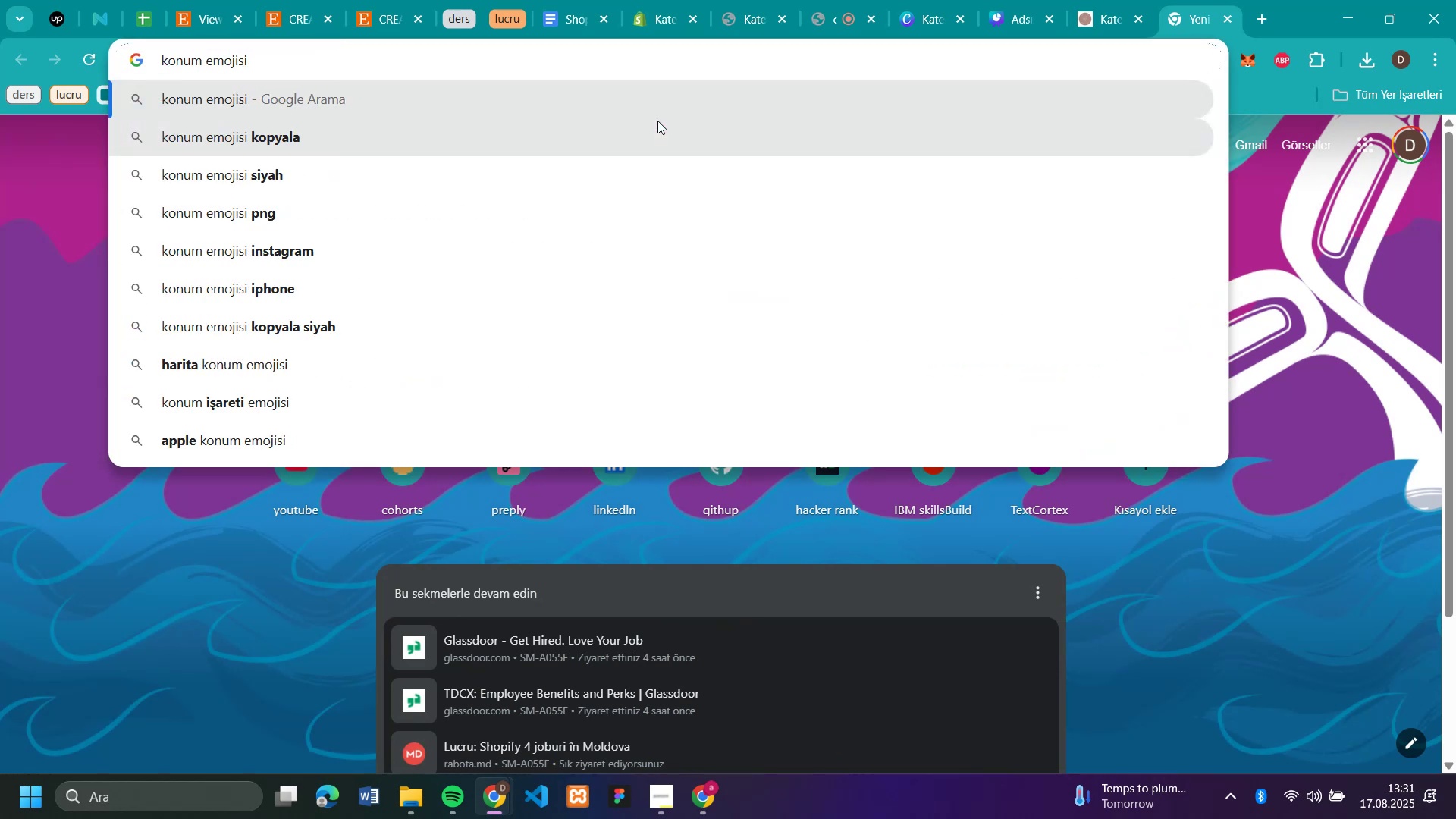 
key(Enter)
 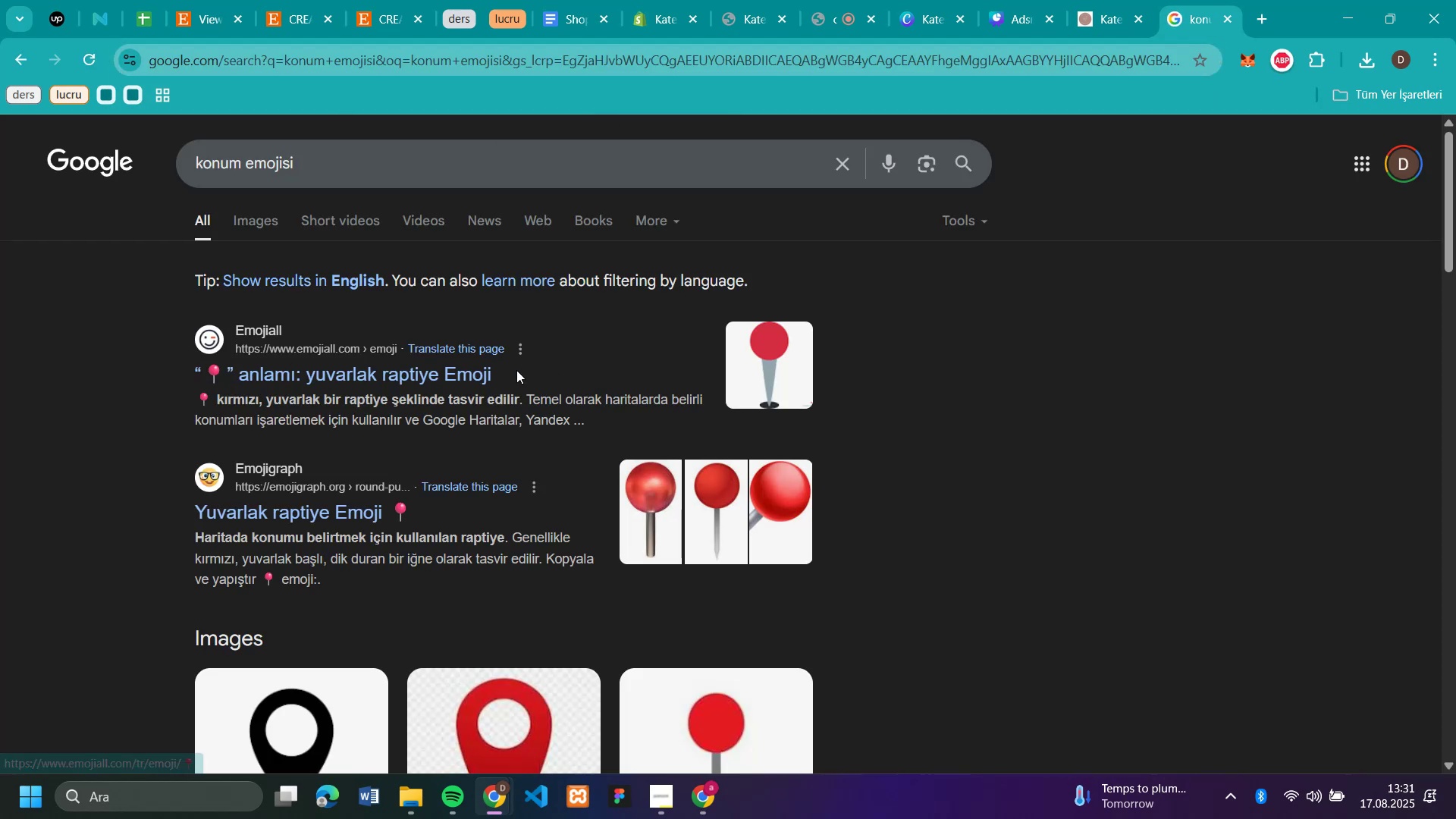 
scroll: coordinate [1144, 384], scroll_direction: down, amount: 3.0
 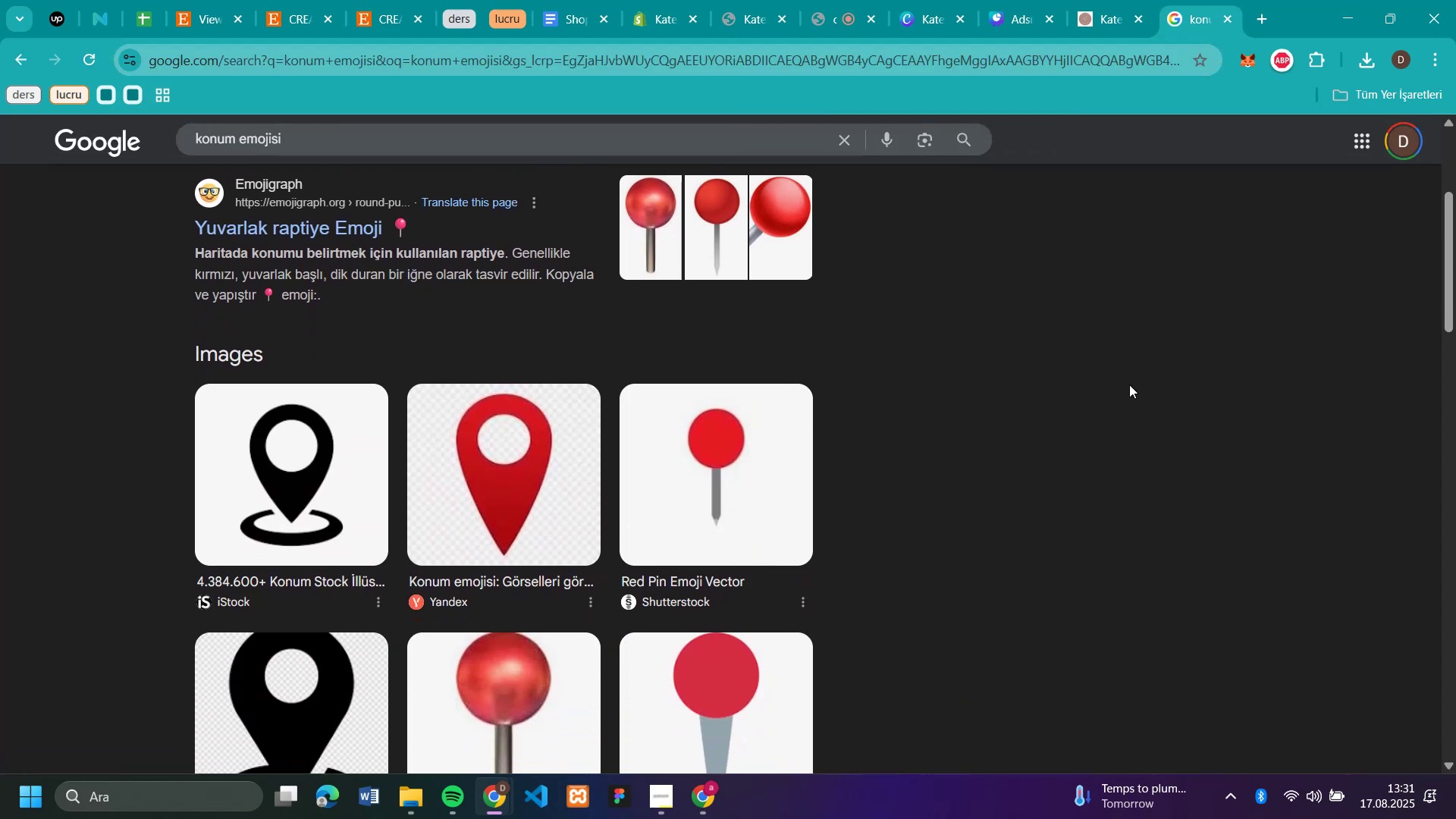 
scroll: coordinate [1119, 384], scroll_direction: up, amount: 1.0
 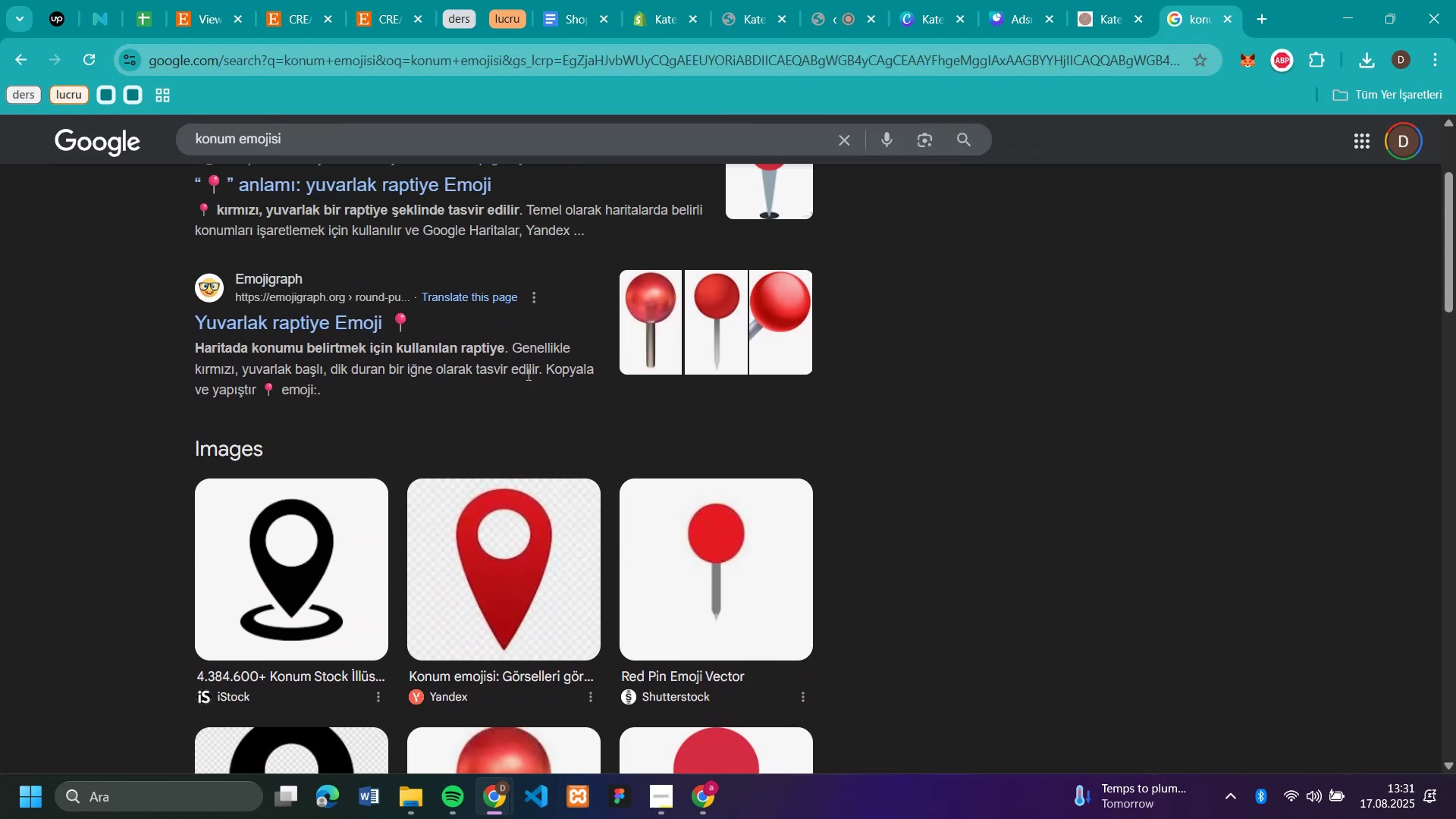 
scroll: coordinate [725, 377], scroll_direction: down, amount: 7.0
 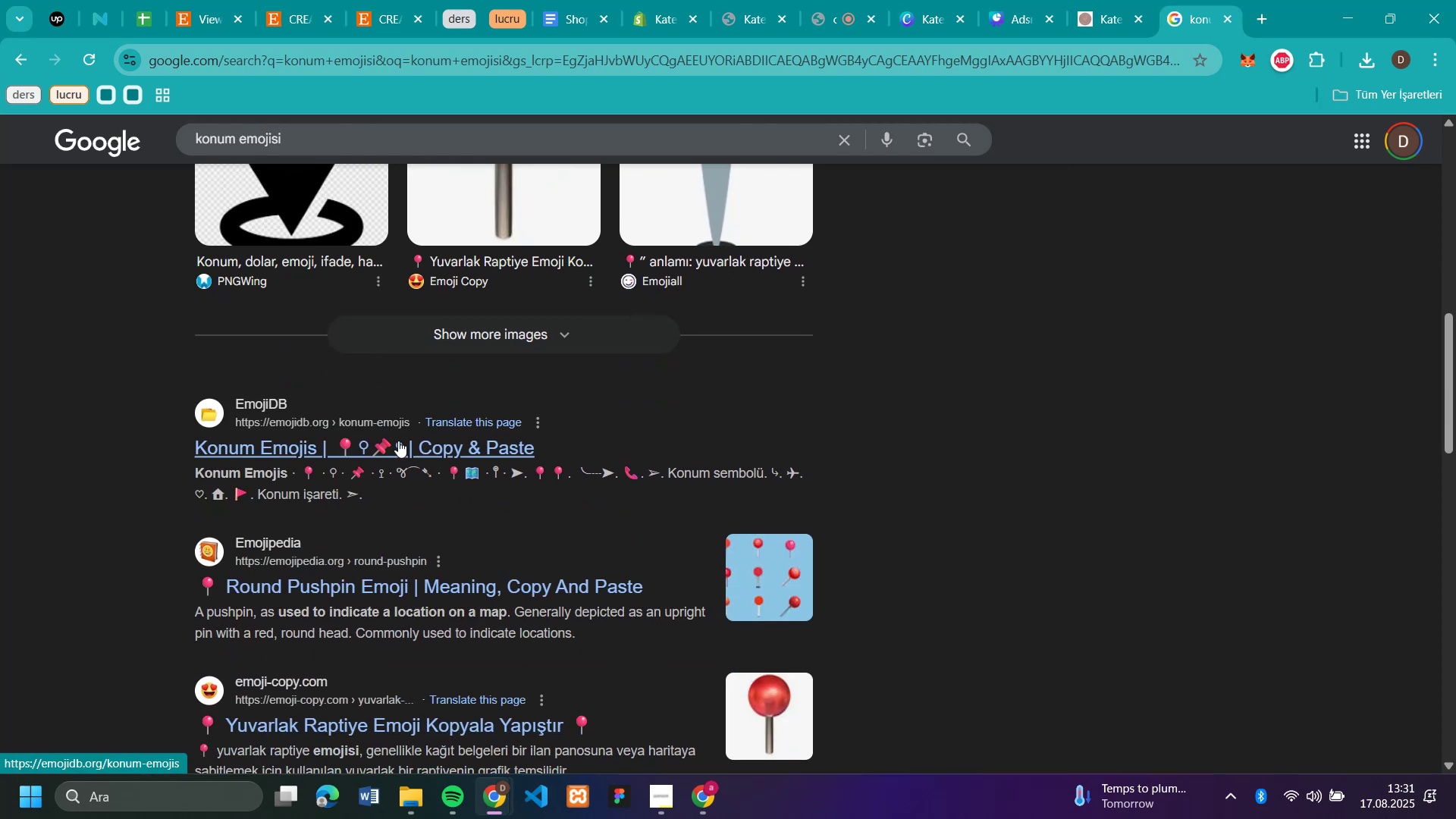 
left_click([398, 441])
 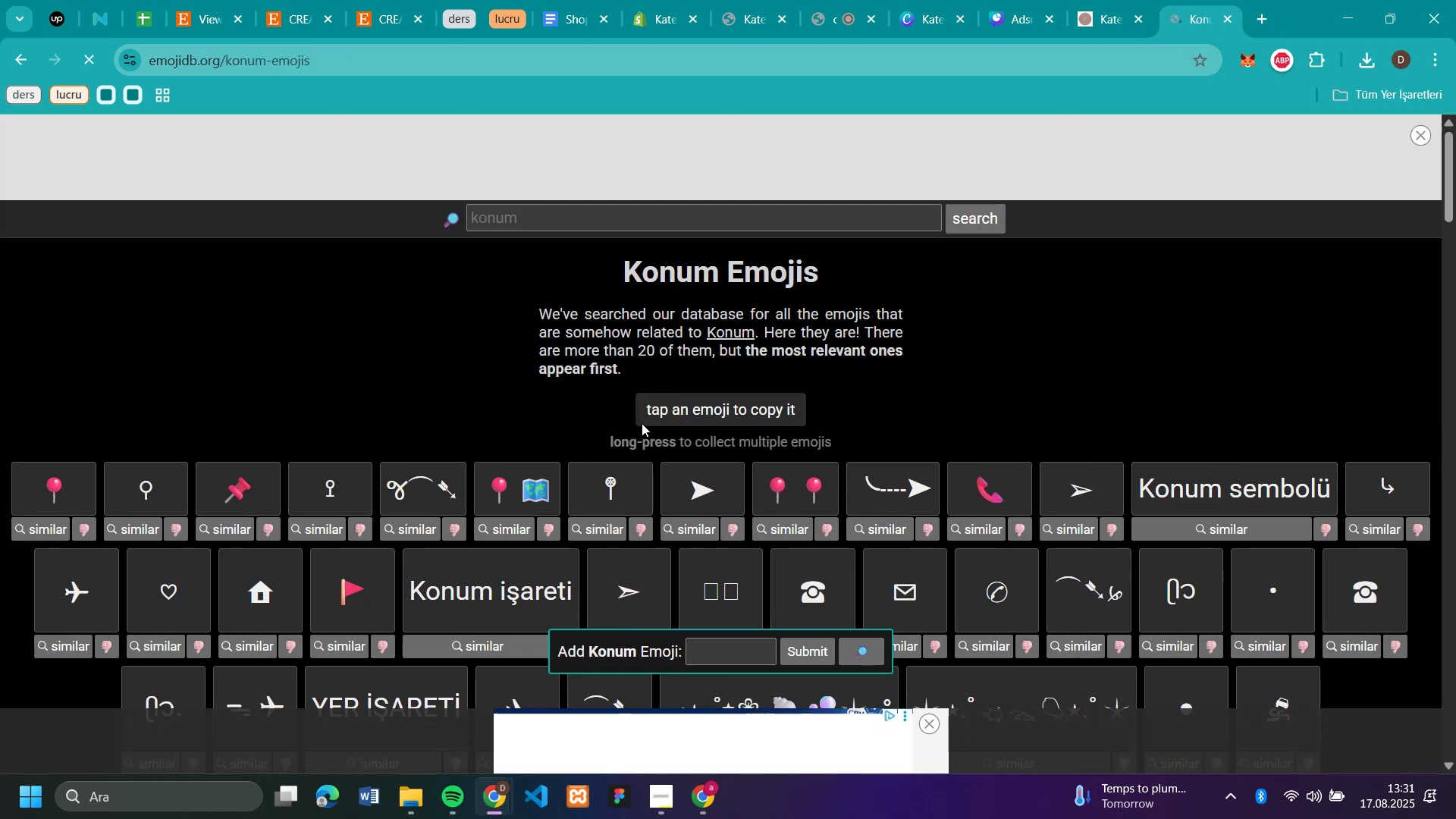 
wait(6.97)
 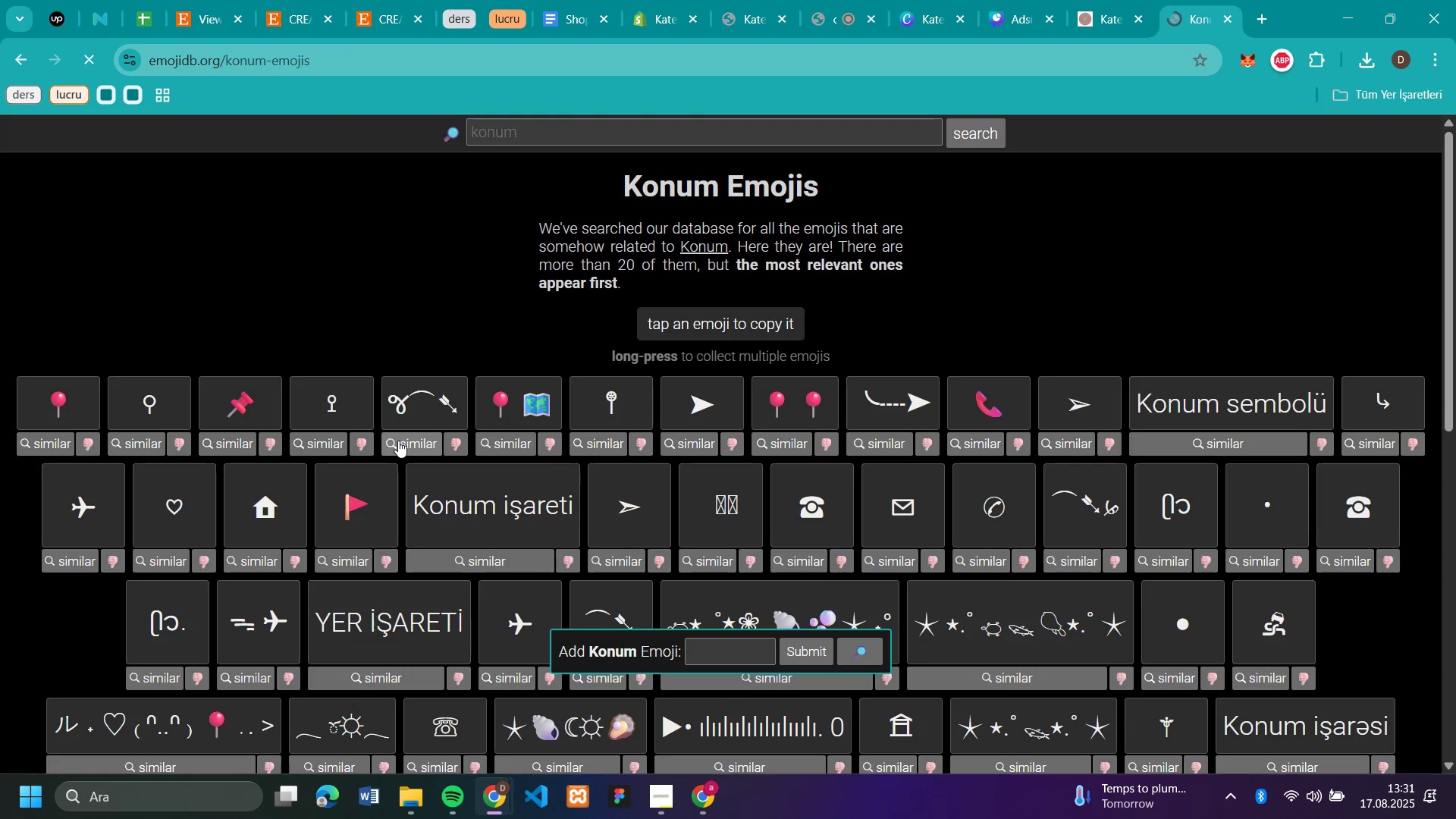 
scroll: coordinate [1211, 491], scroll_direction: down, amount: 7.0
 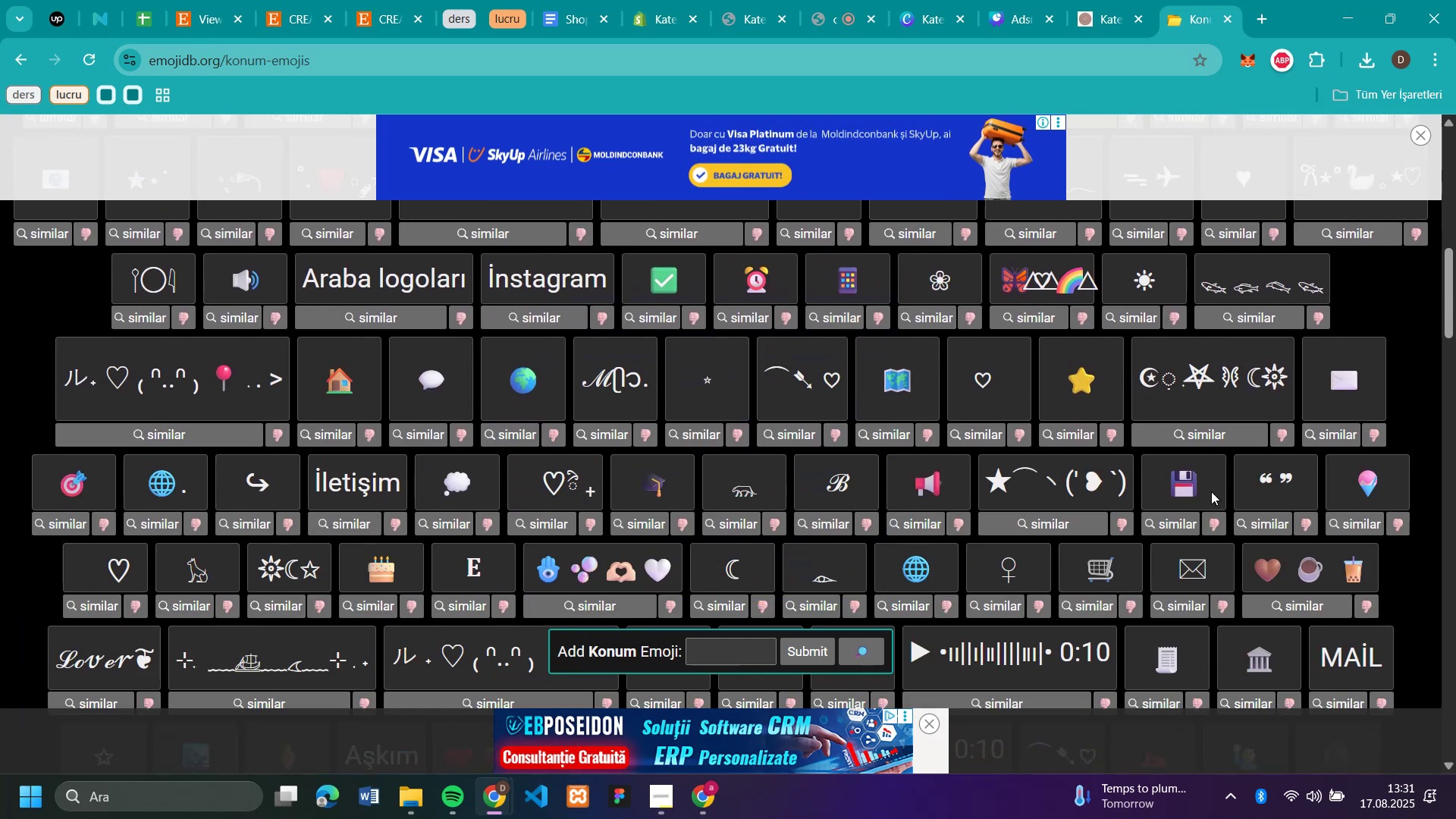 
scroll: coordinate [846, 487], scroll_direction: up, amount: 7.0
 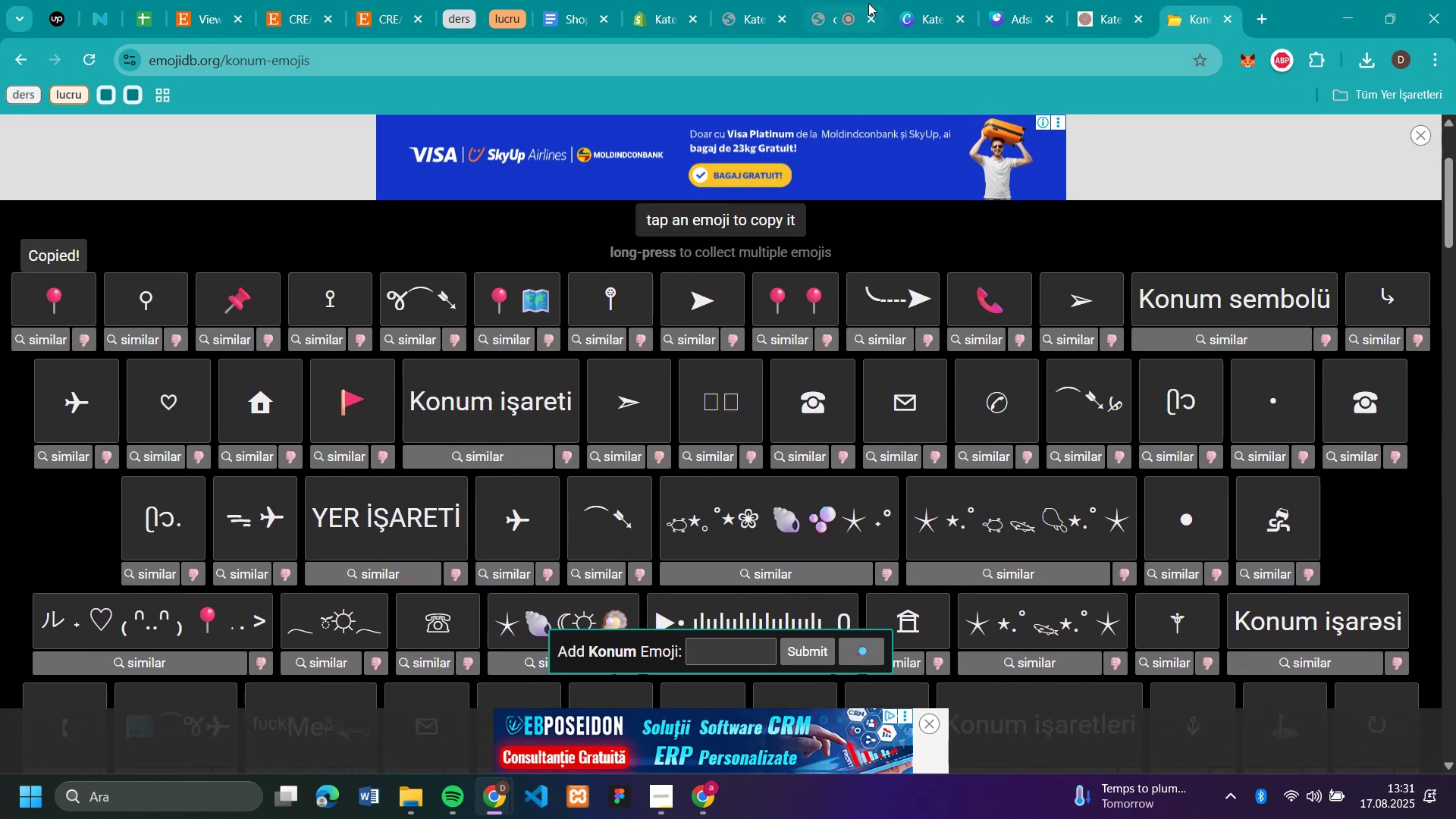 
left_click([645, 25])
 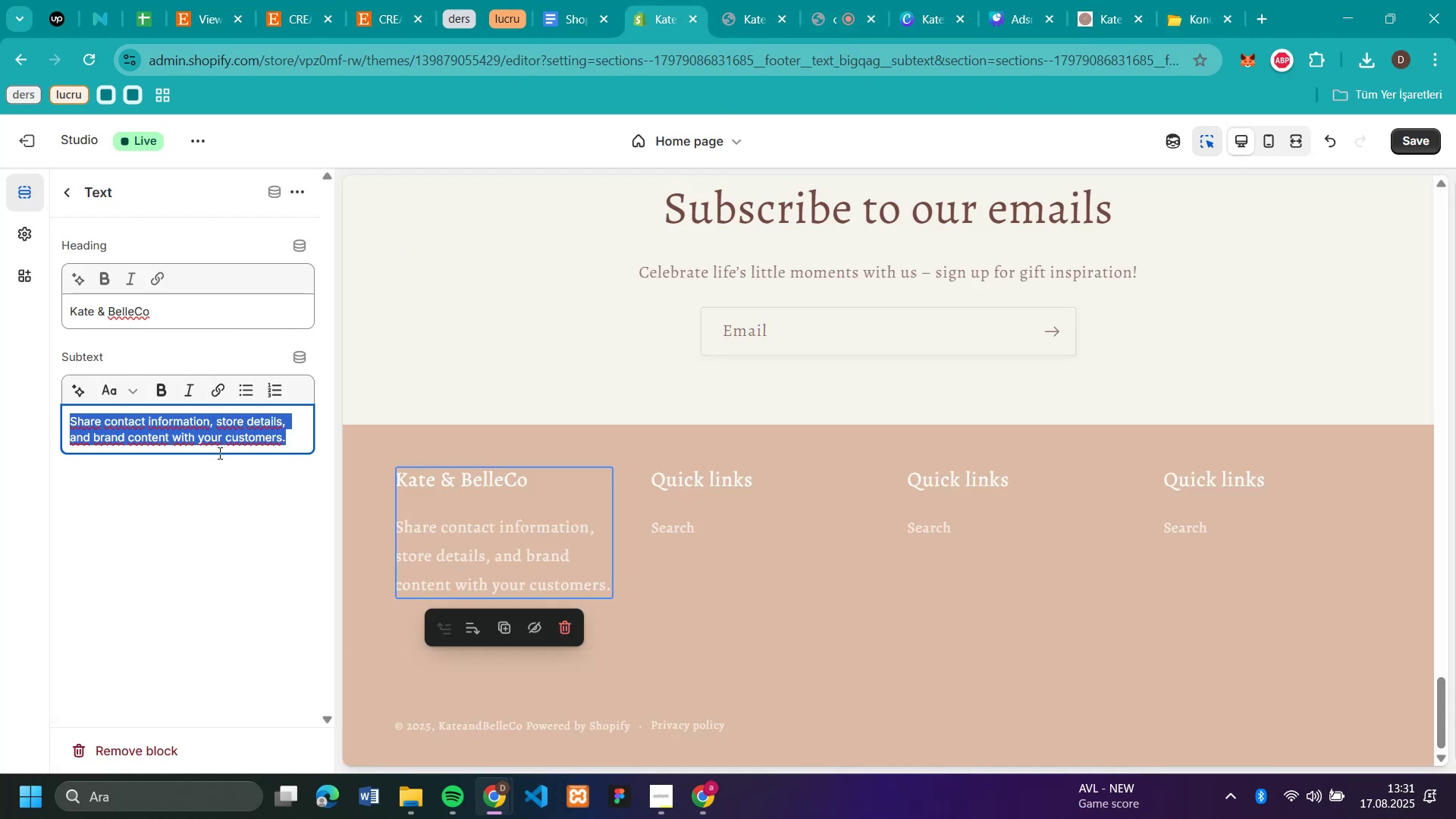 
key(Control+V)
 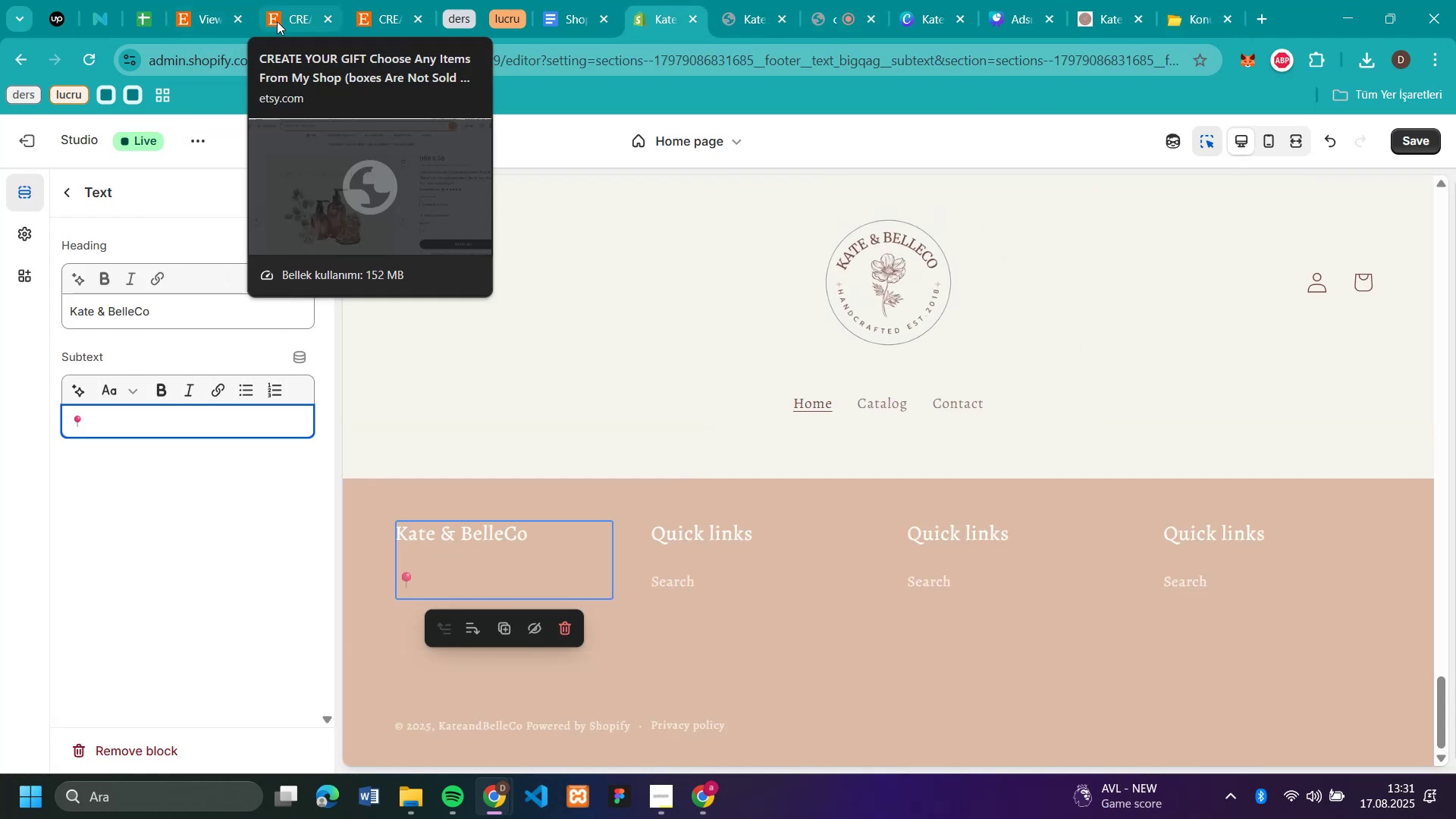 
left_click([201, 18])
 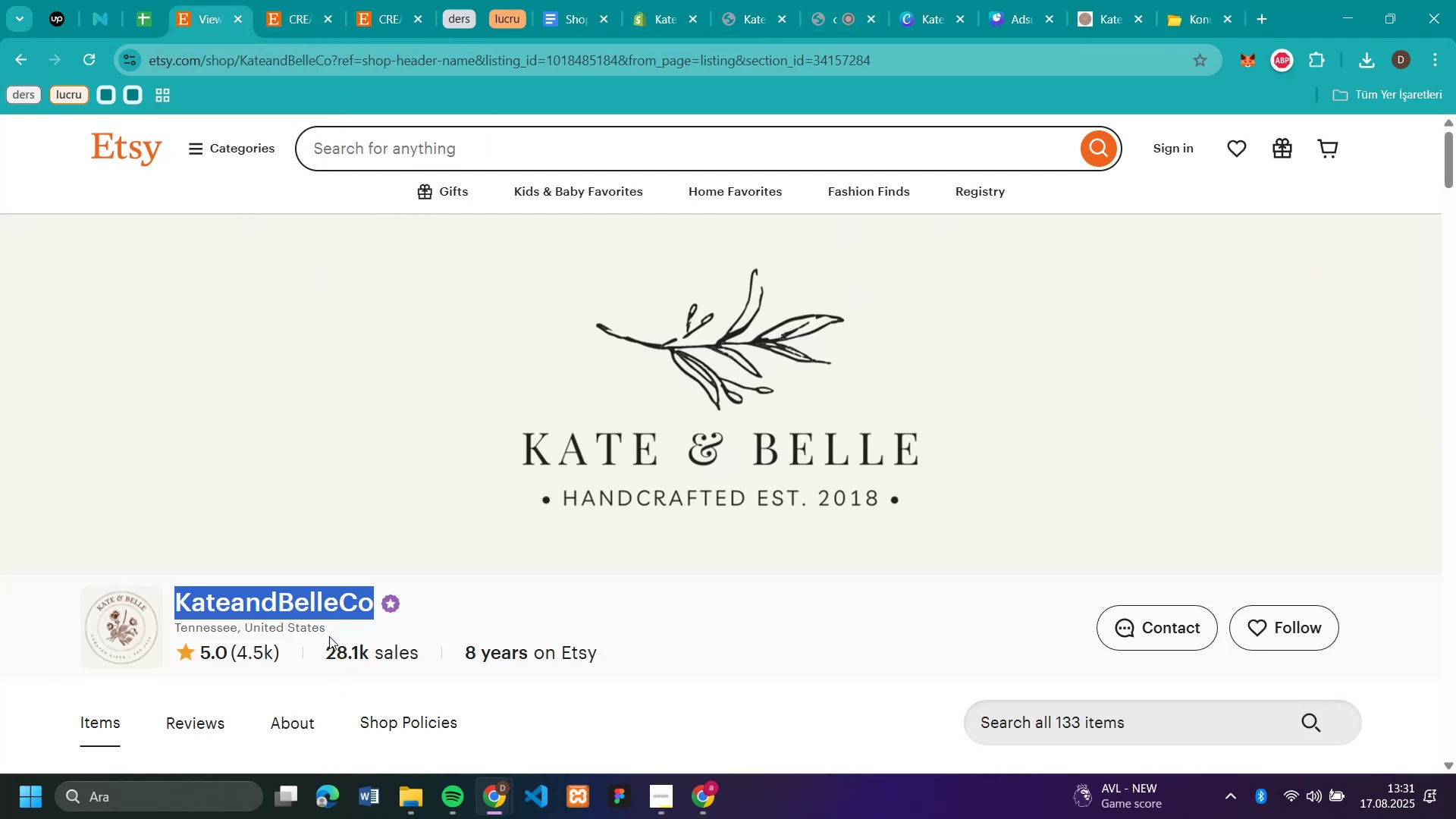 
left_click_drag(start_coordinate=[334, 628], to_coordinate=[174, 632])
 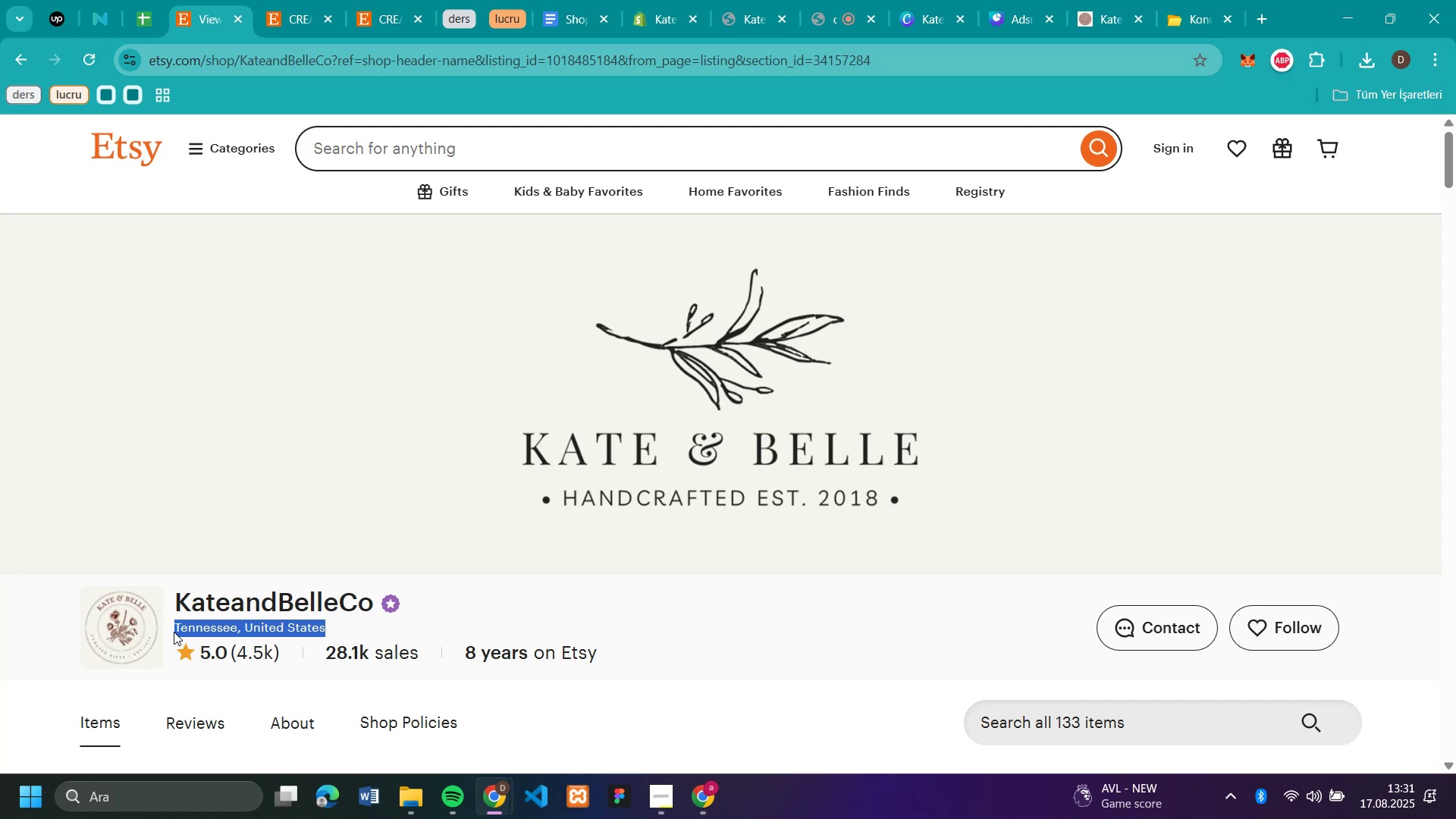 
key(Control+C)
 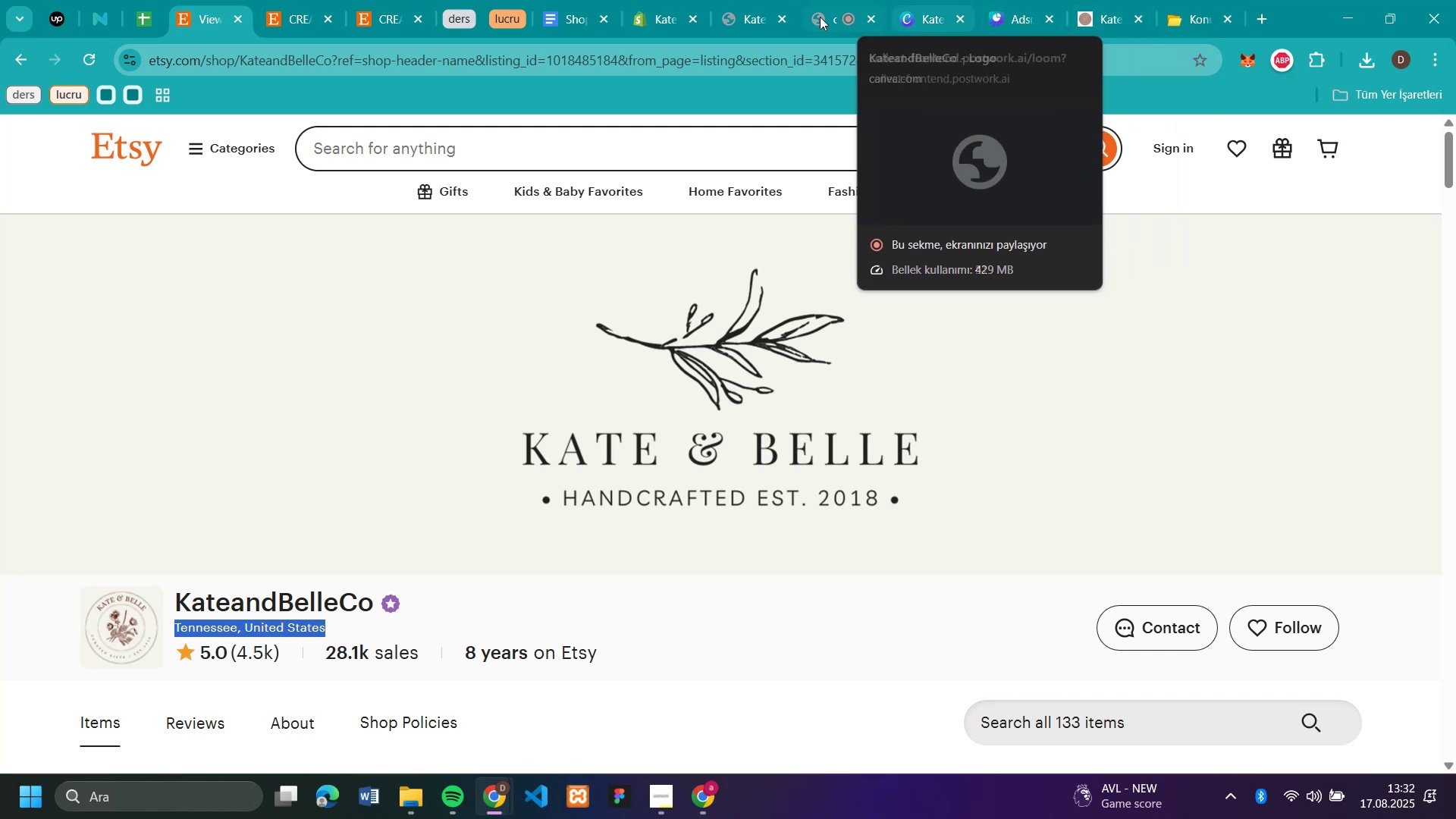 
left_click([649, 12])
 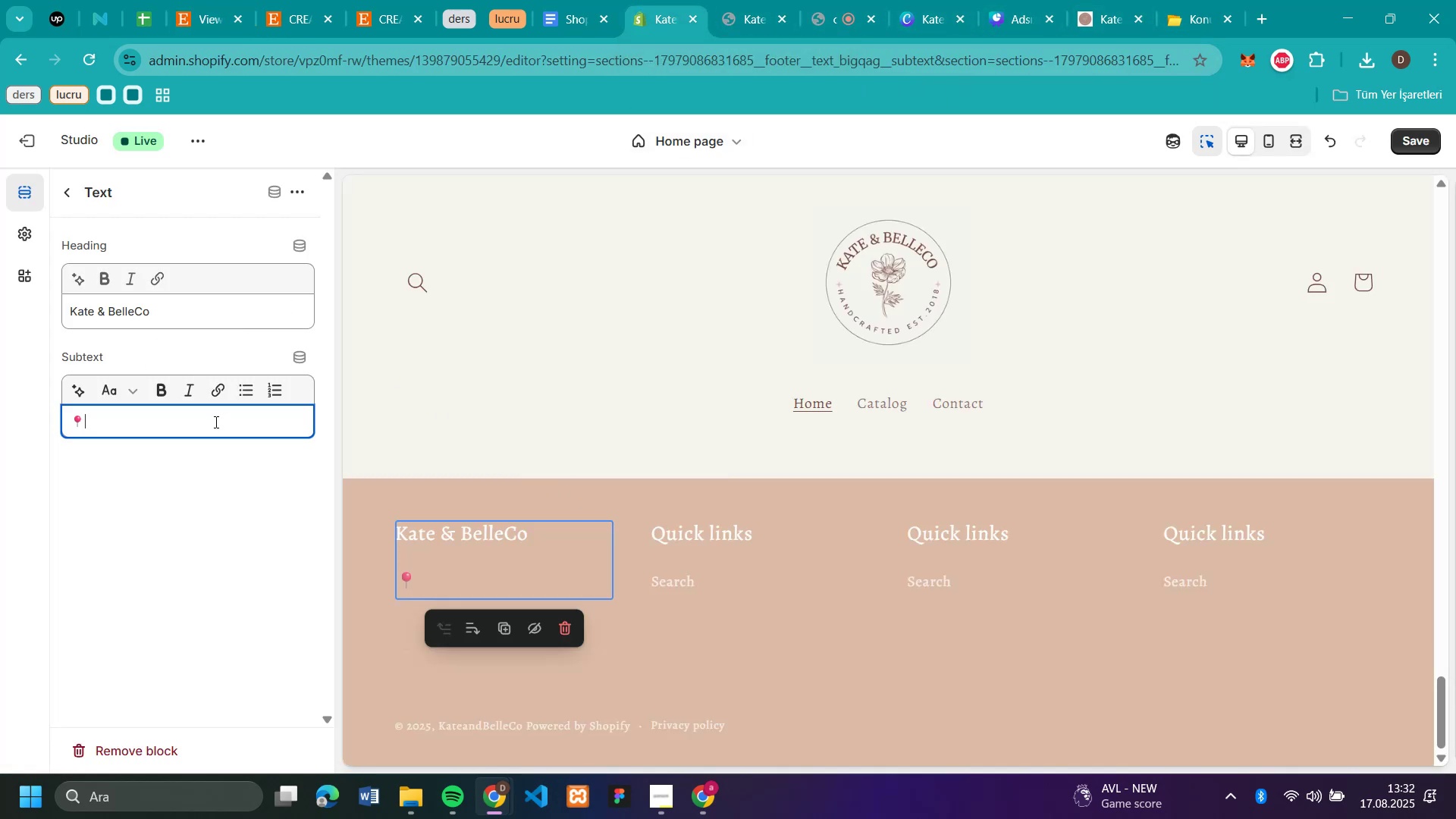 
key(Control+V)
 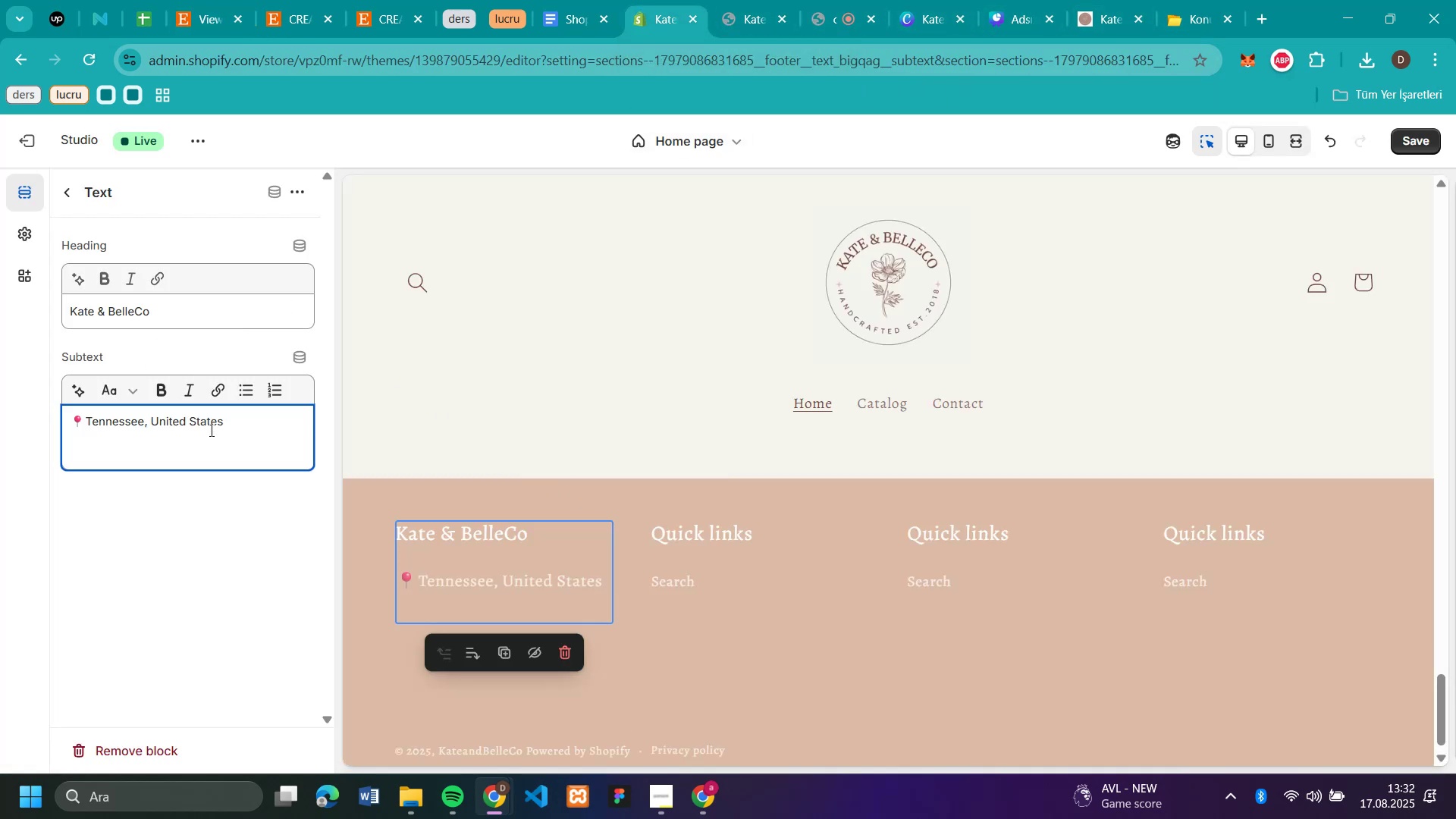 
key(Minus)
 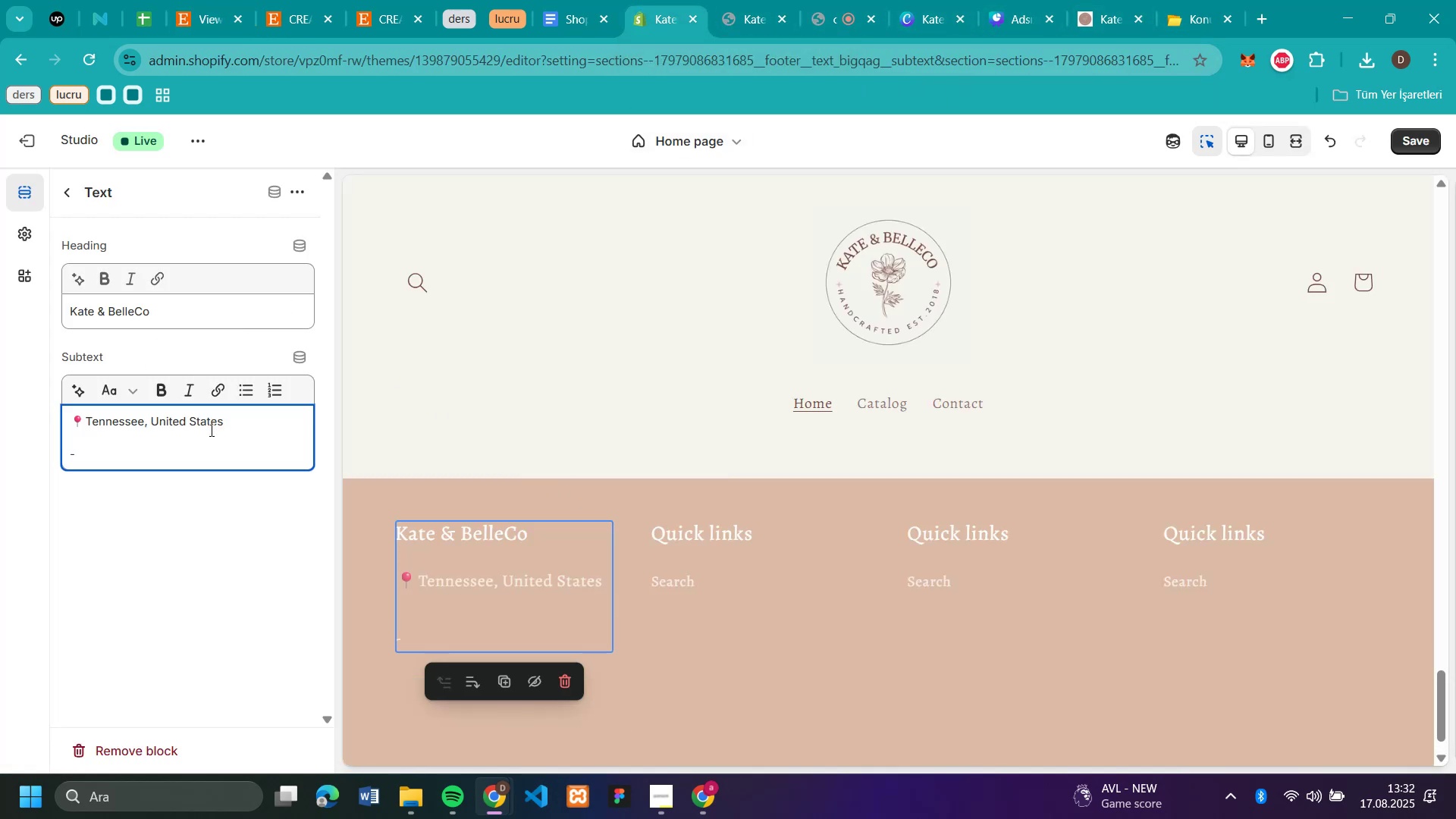 
key(Backspace)
 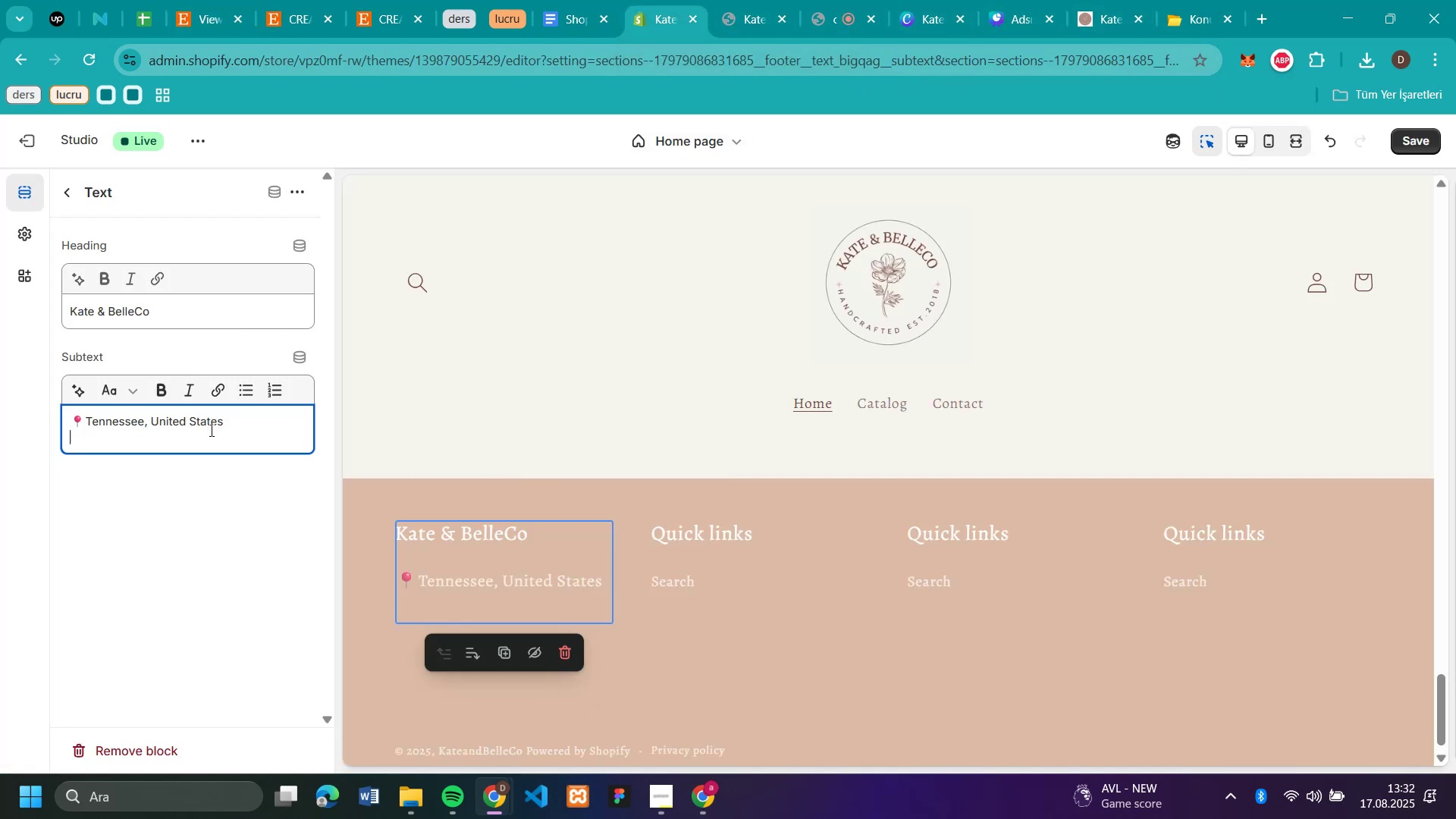 
key(Backspace)
 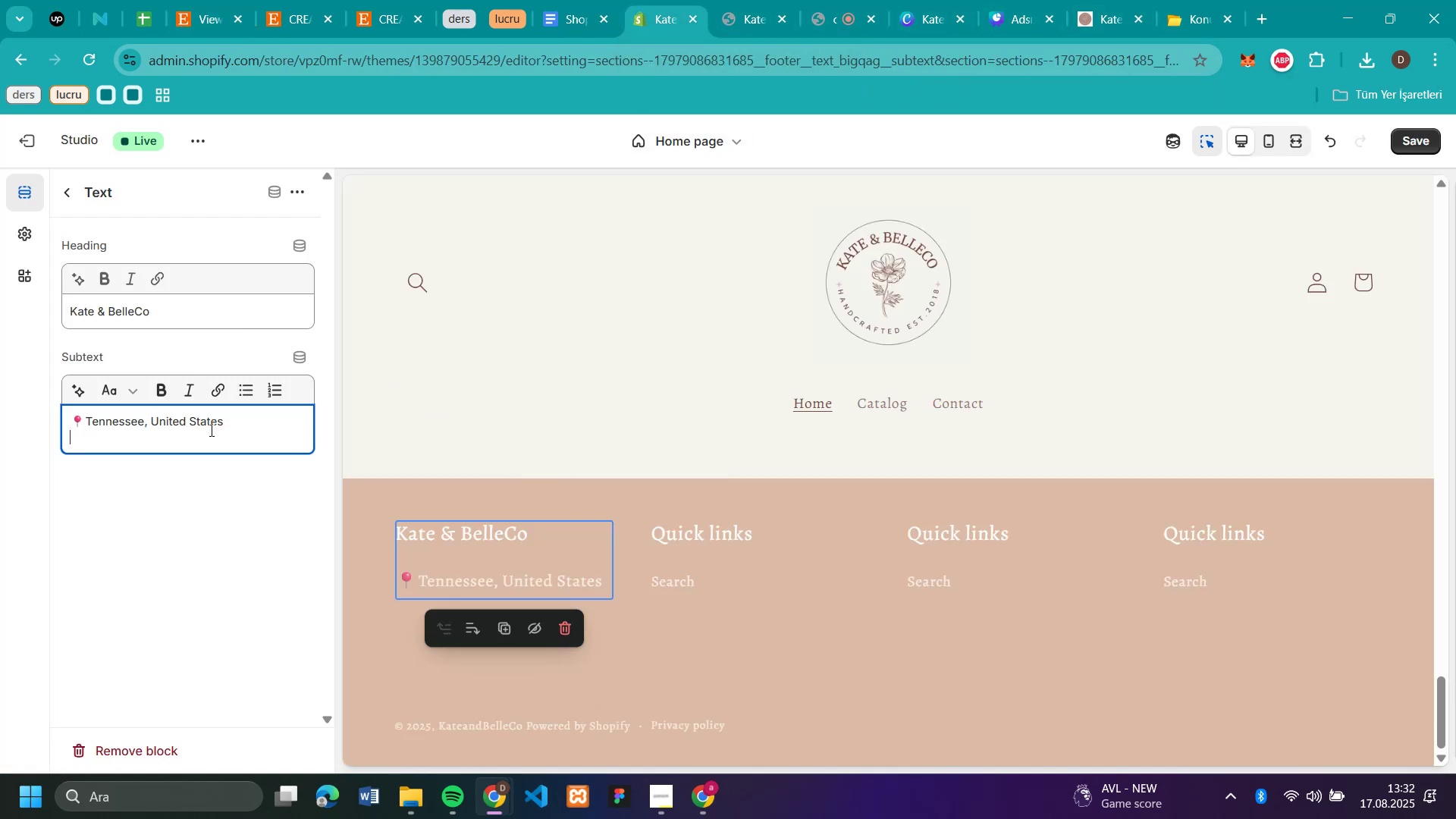 
key(Backspace)
 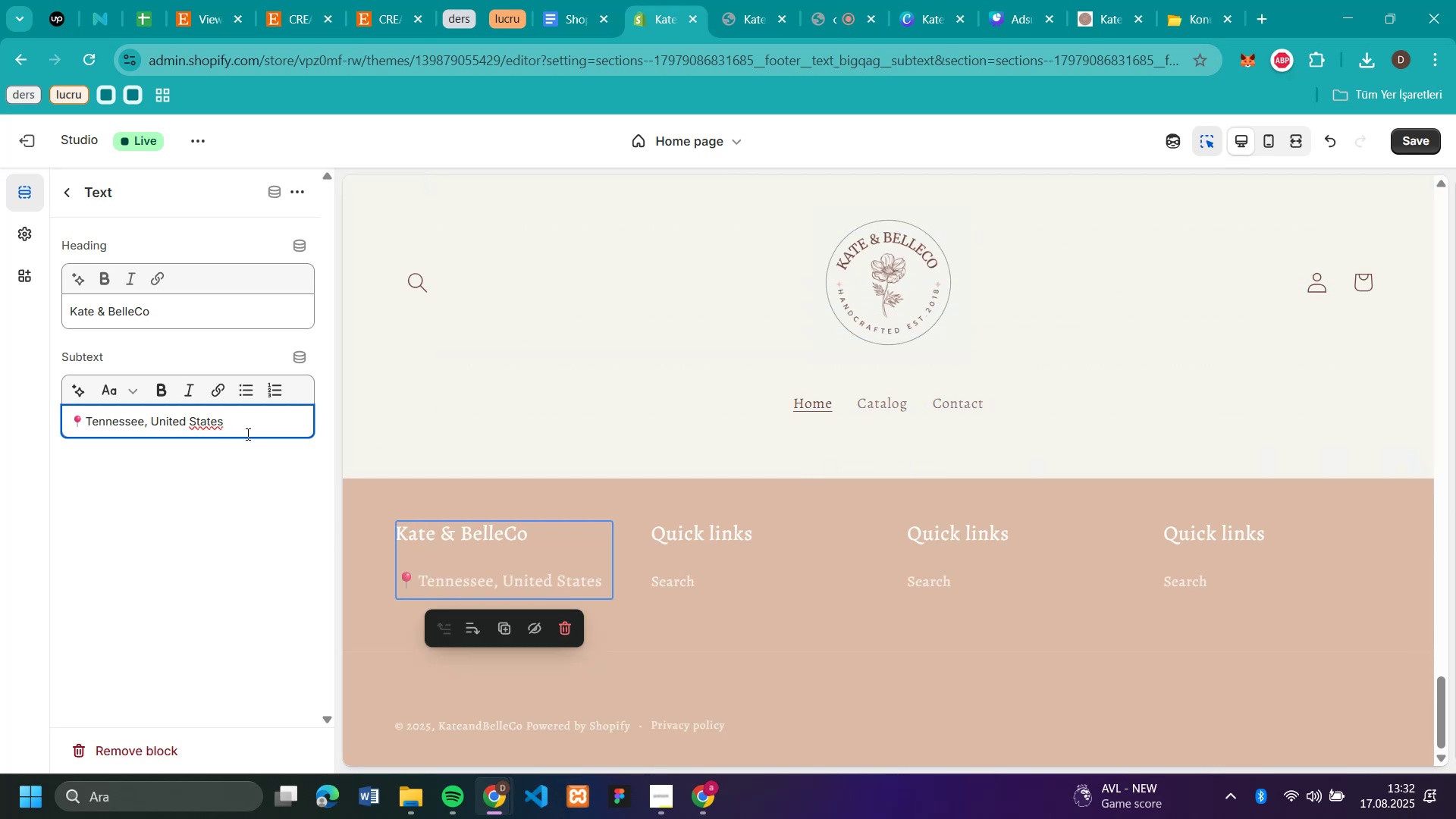 
wait(6.28)
 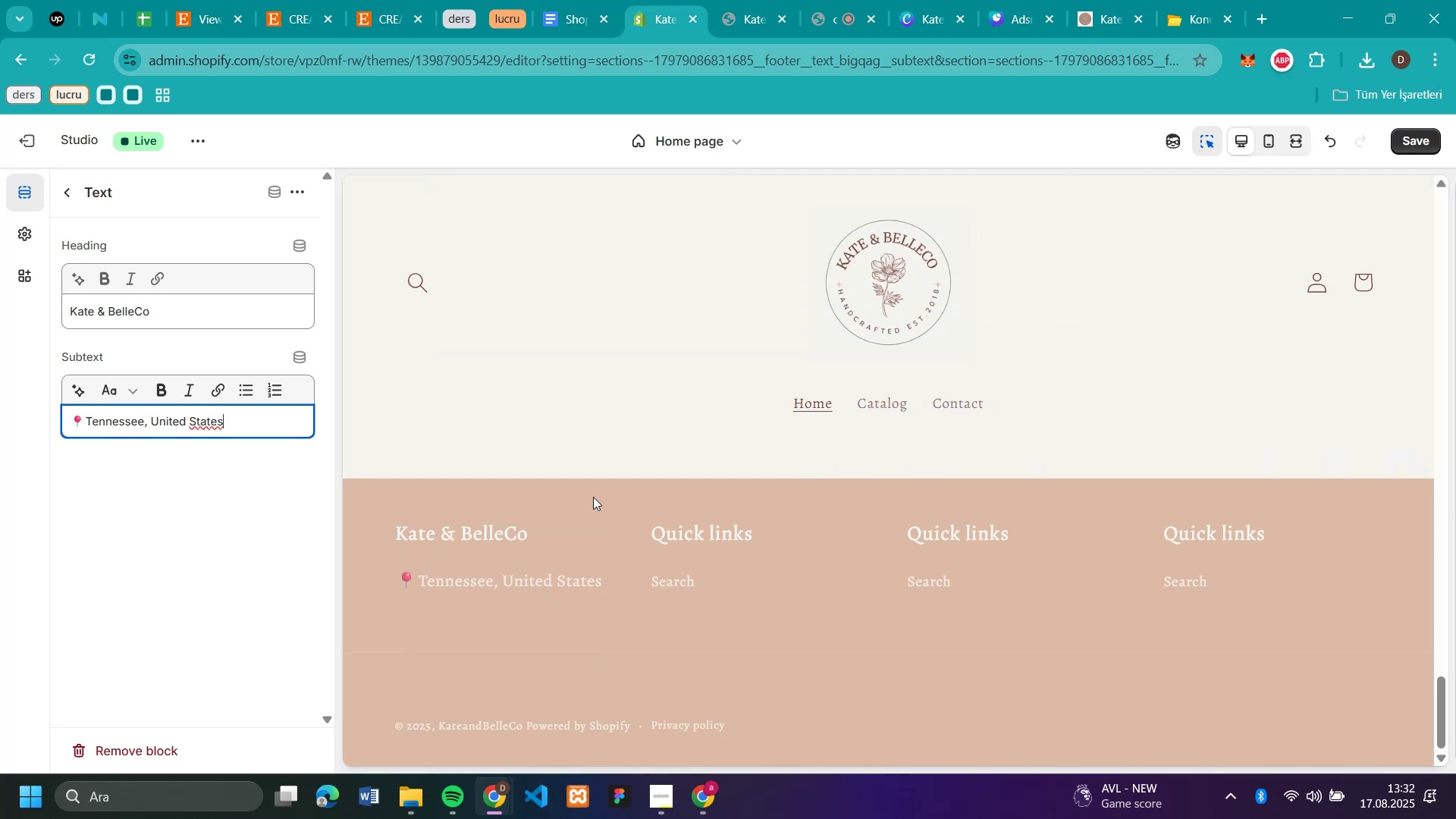 
scroll: coordinate [879, 653], scroll_direction: down, amount: 3.0
 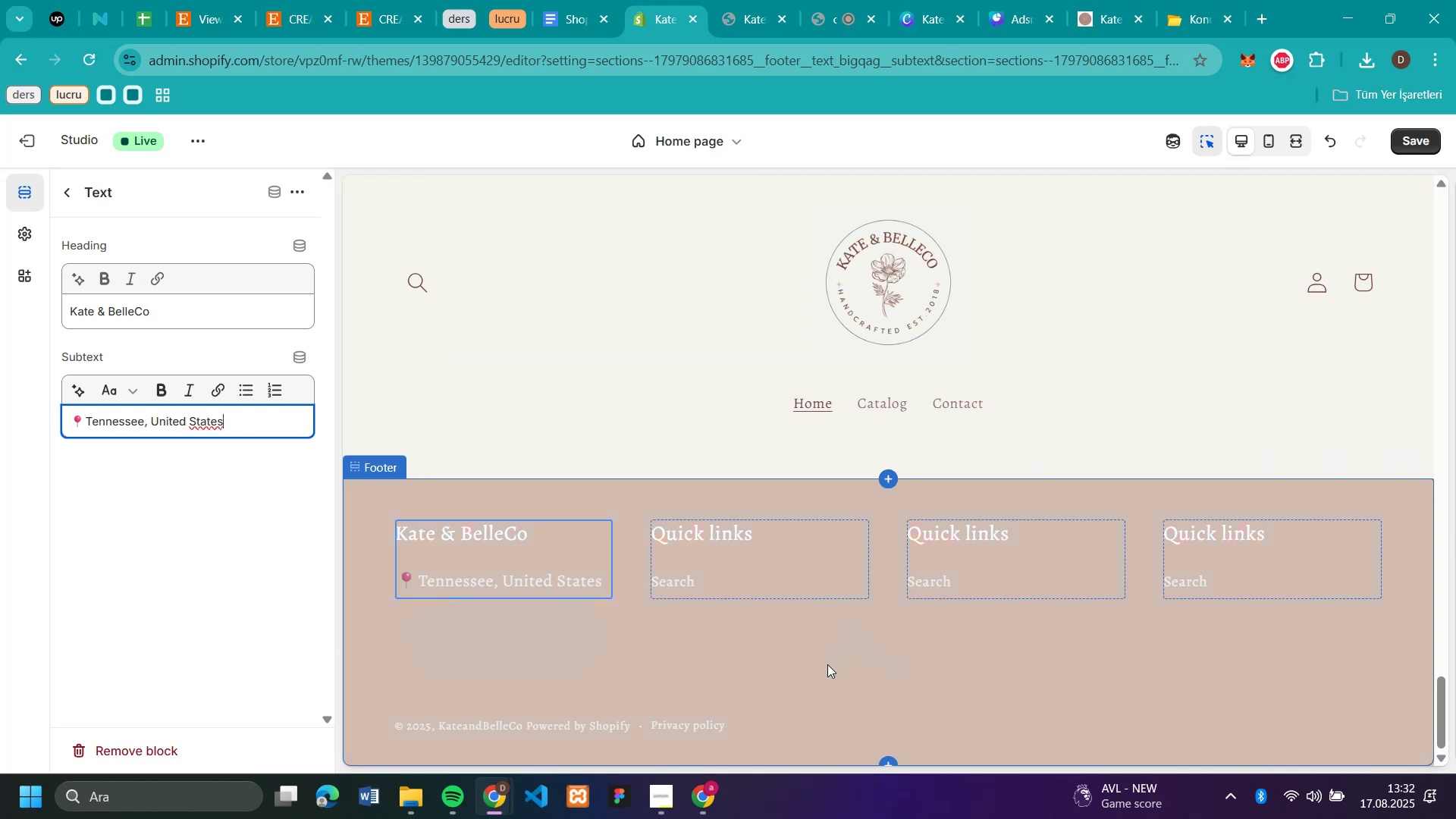 
mouse_move([72, 204])
 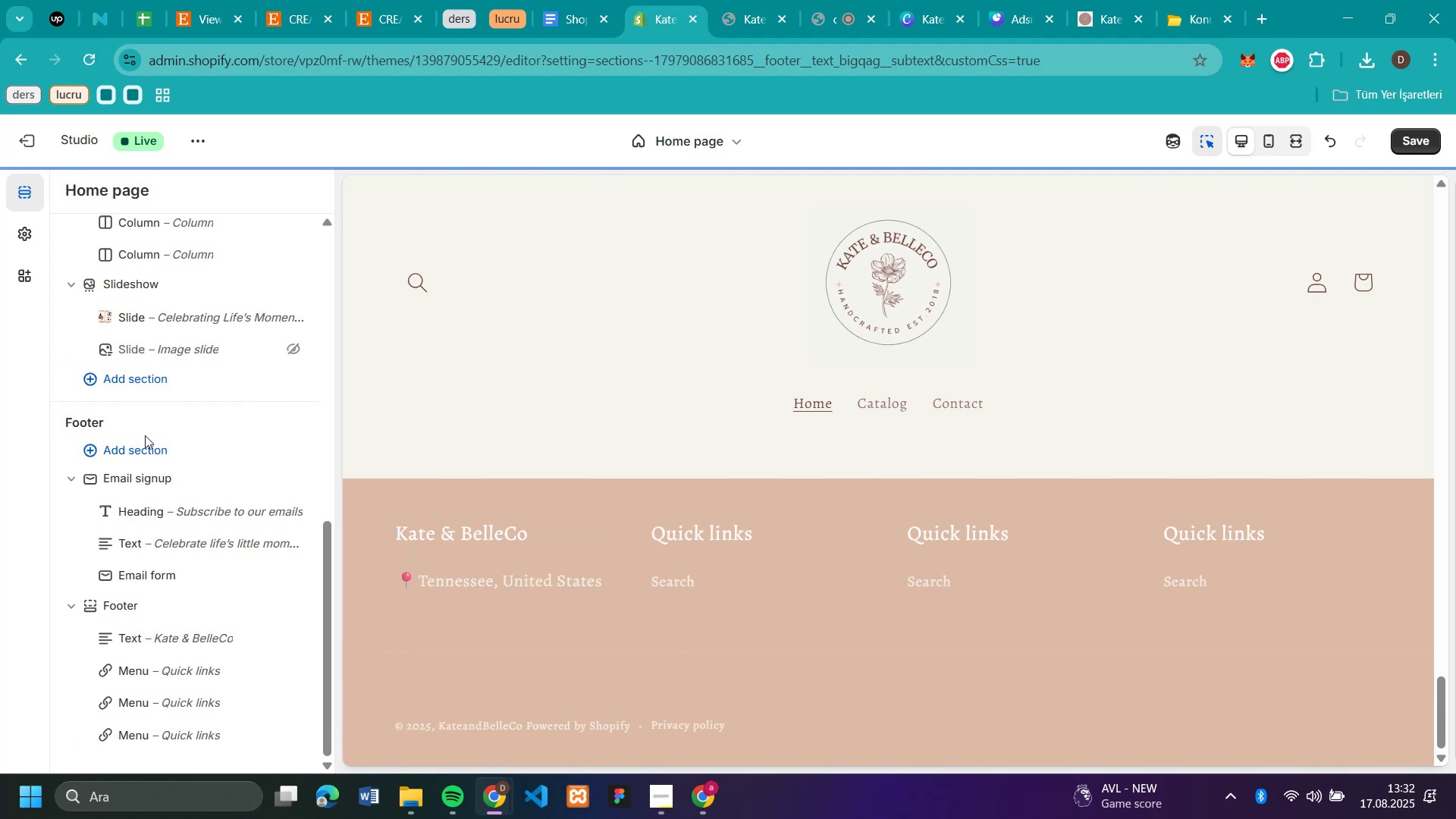 
scroll: coordinate [190, 623], scroll_direction: down, amount: 7.0
 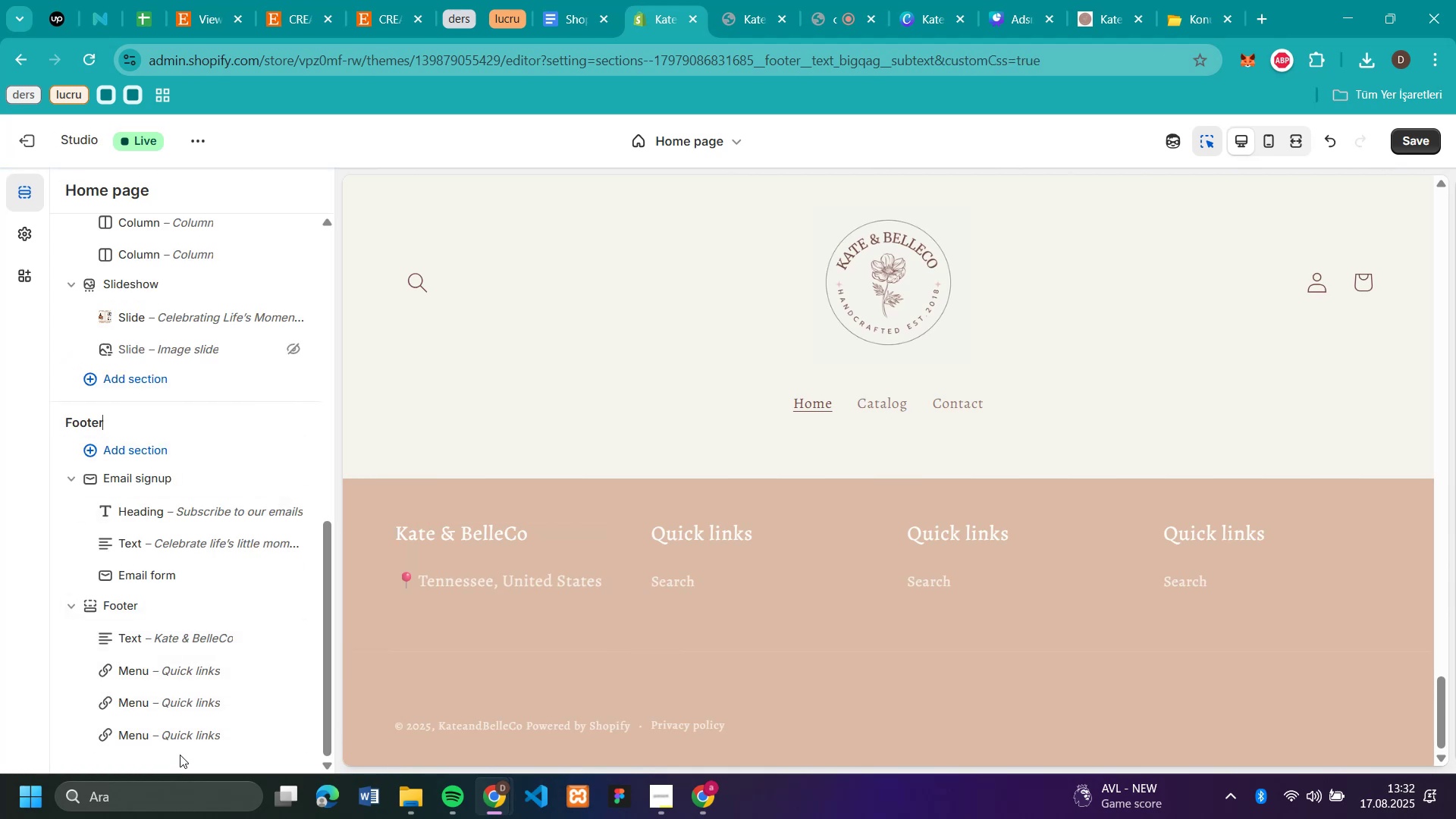 
left_click([179, 749])
 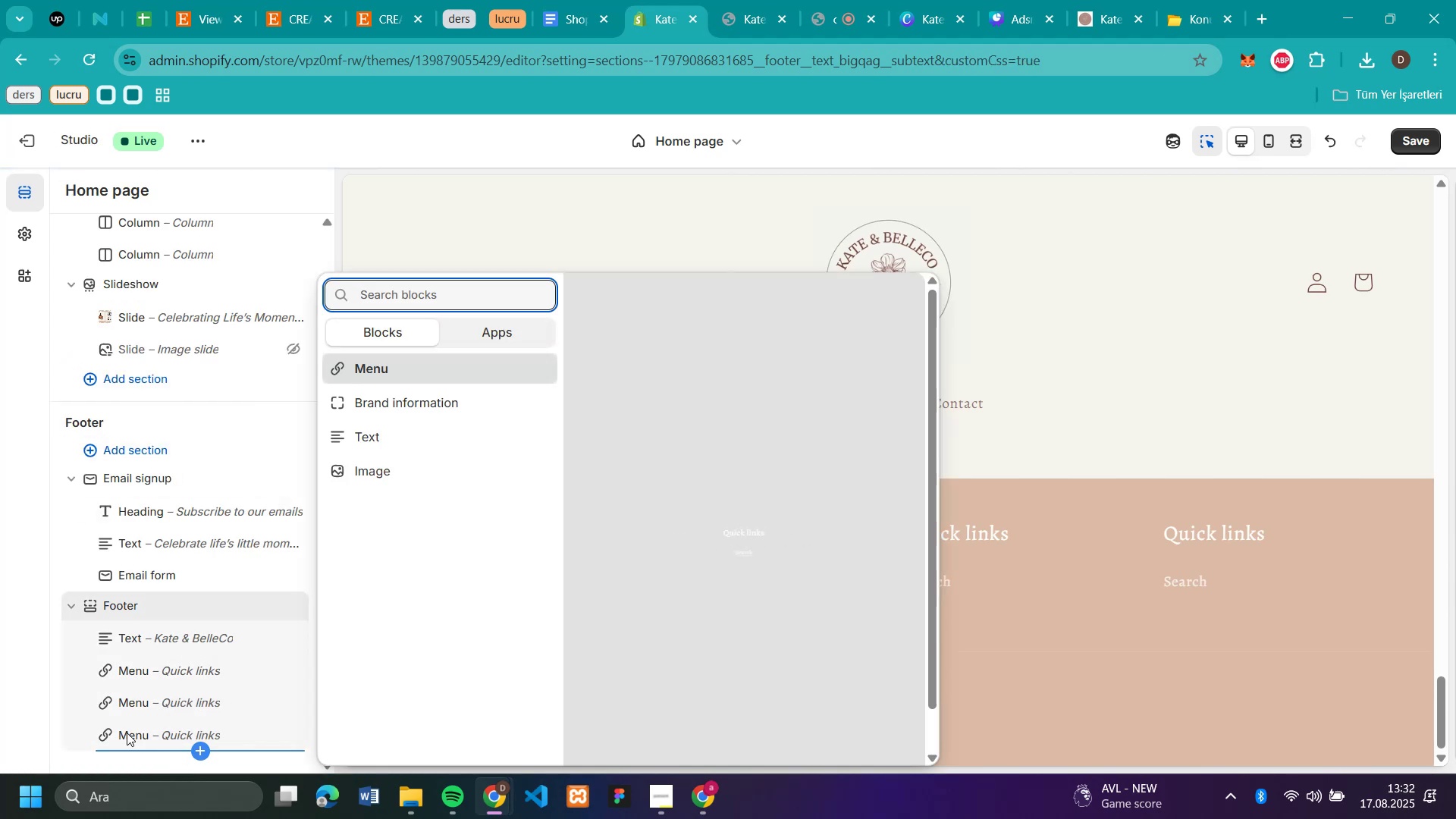 
left_click([0, 671])
 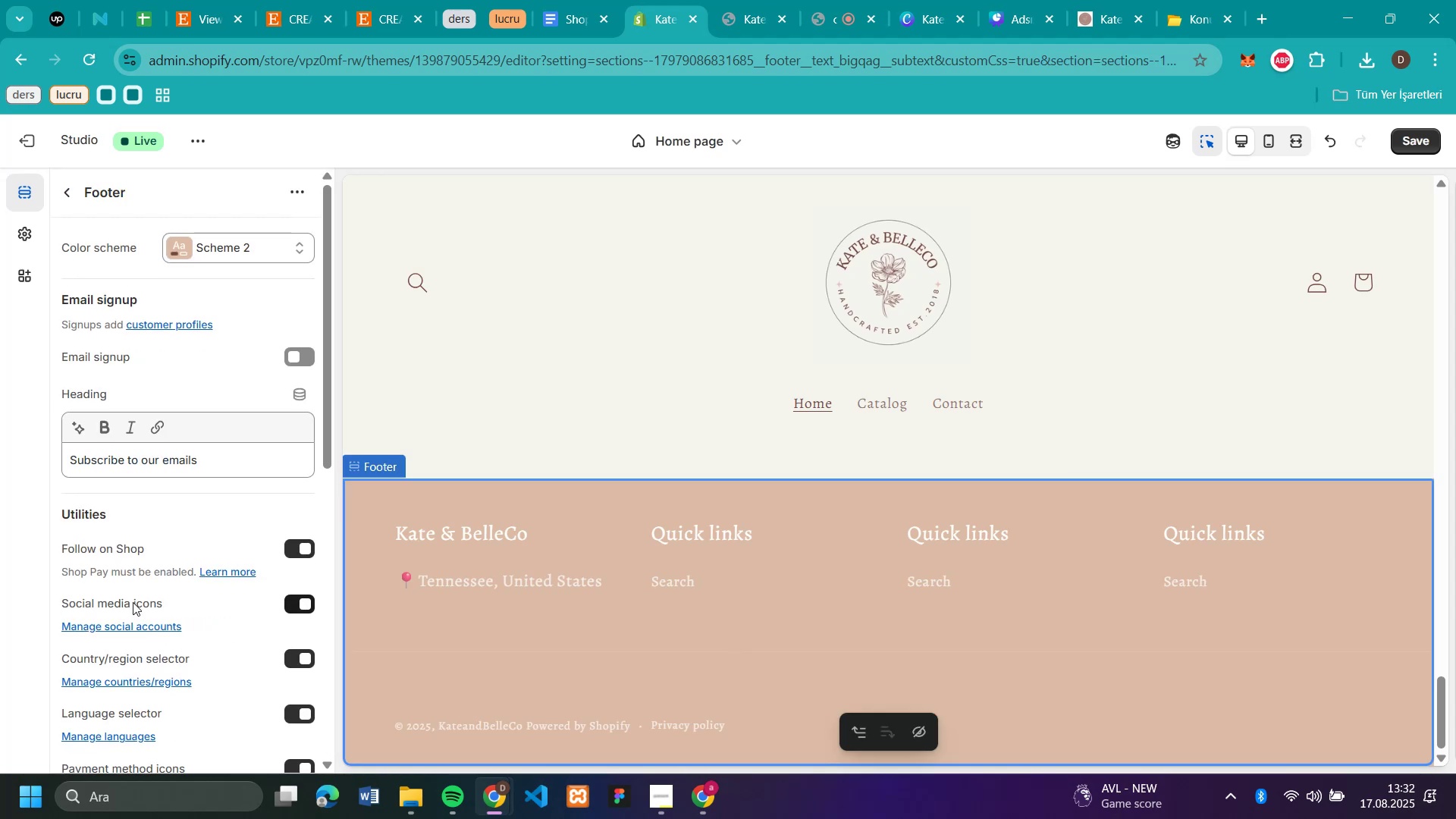 
left_click([68, 184])
 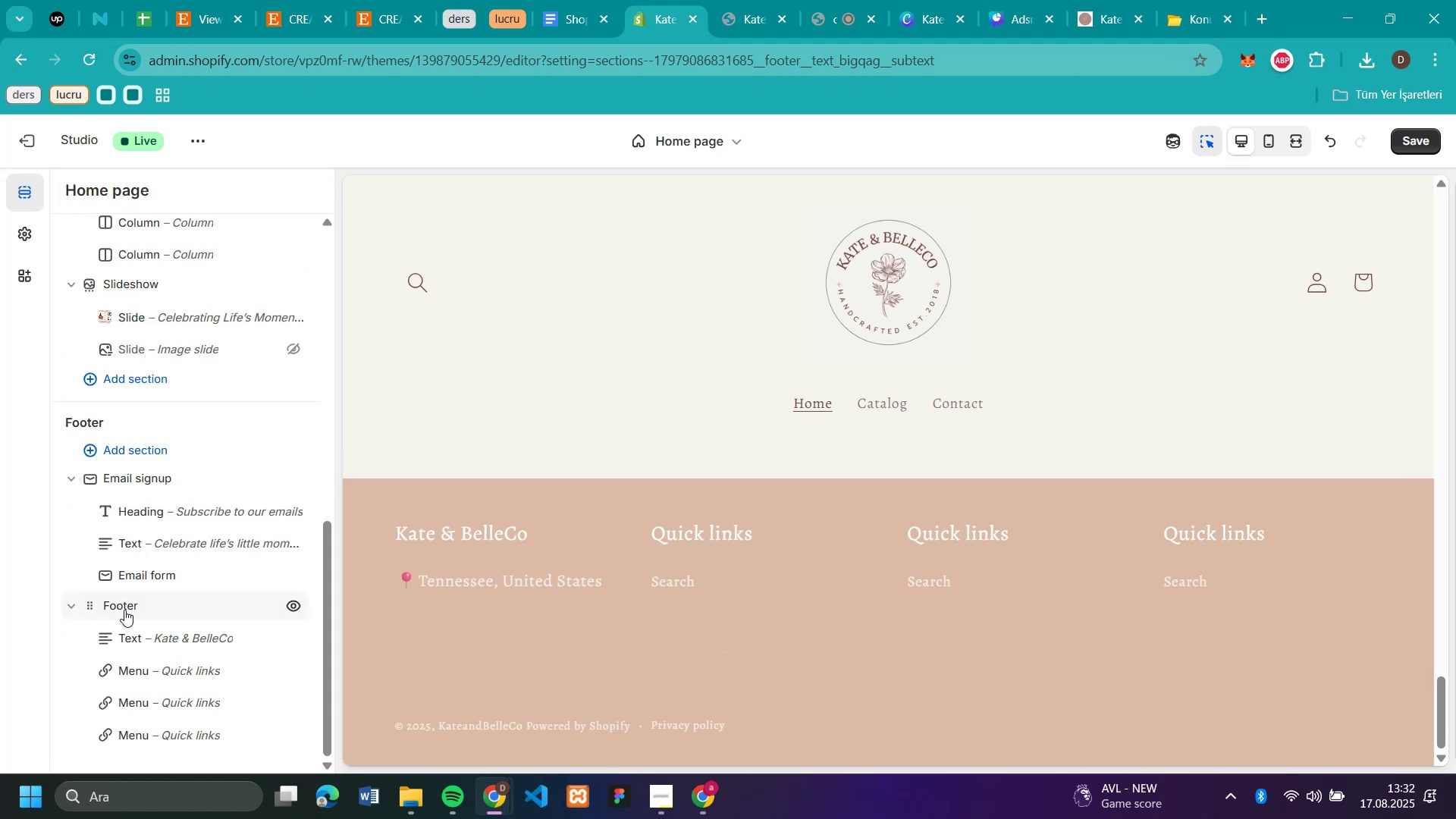 
left_click([124, 610])
 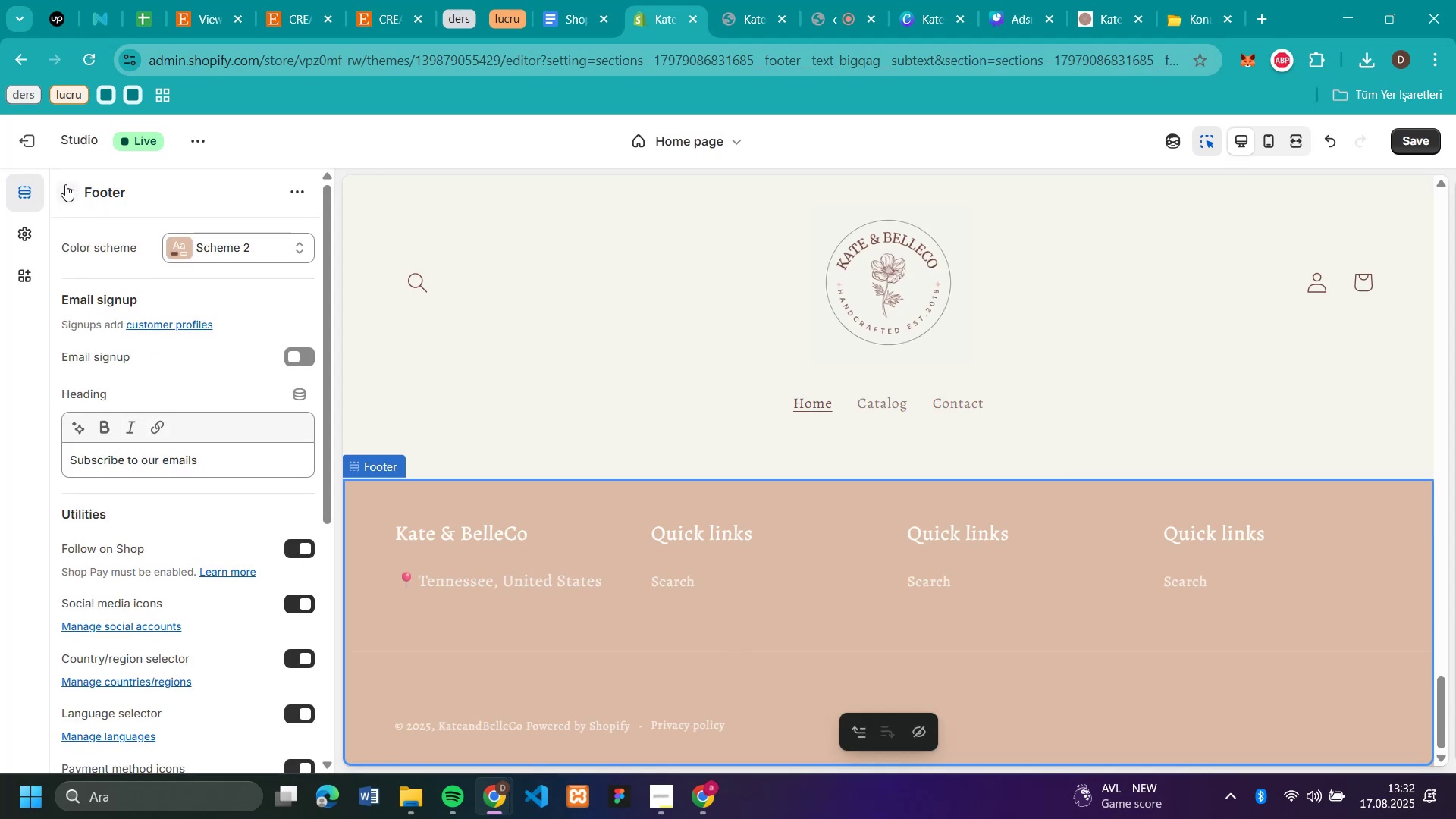 
left_click([64, 183])
 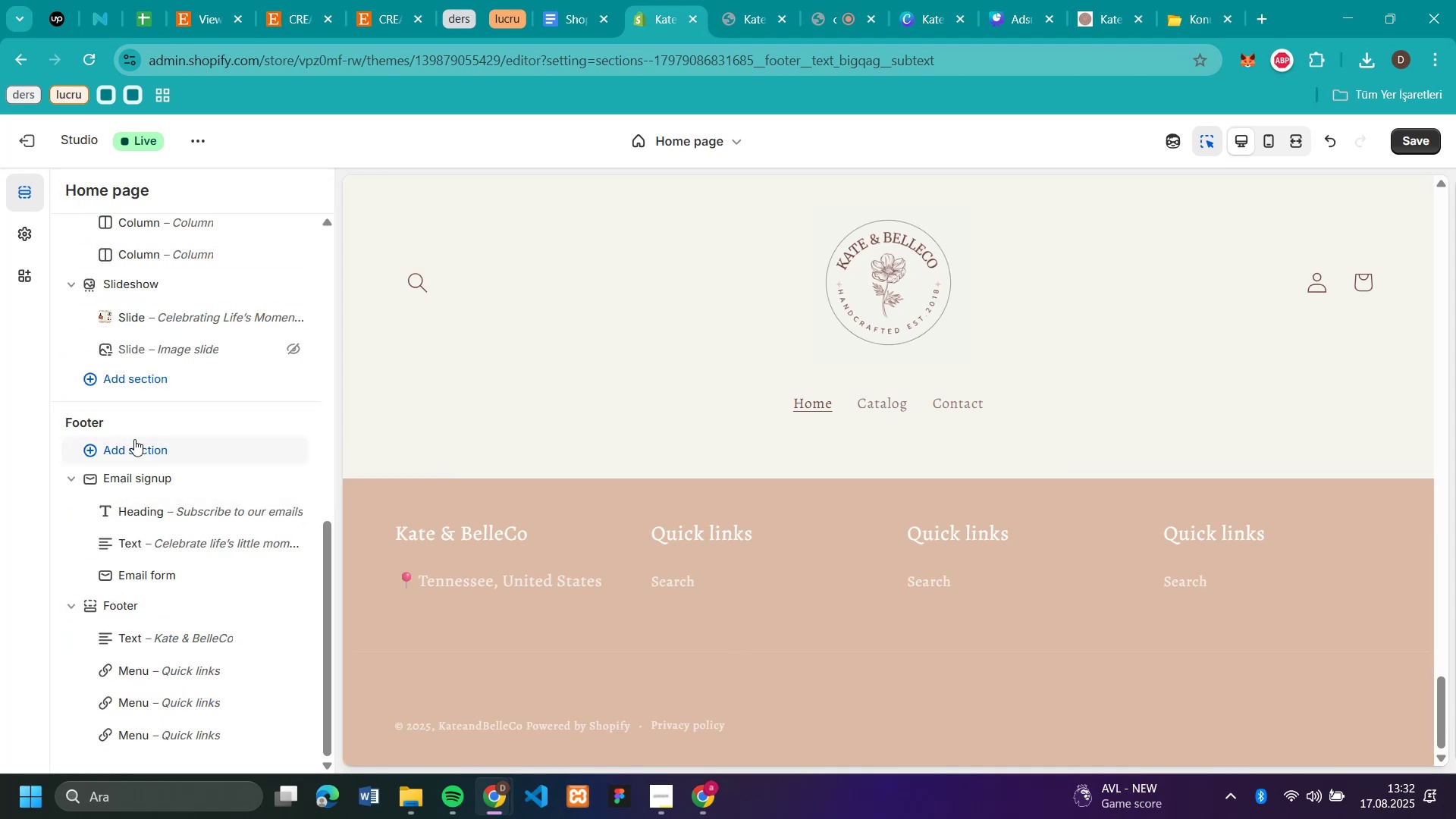 
left_click([134, 439])
 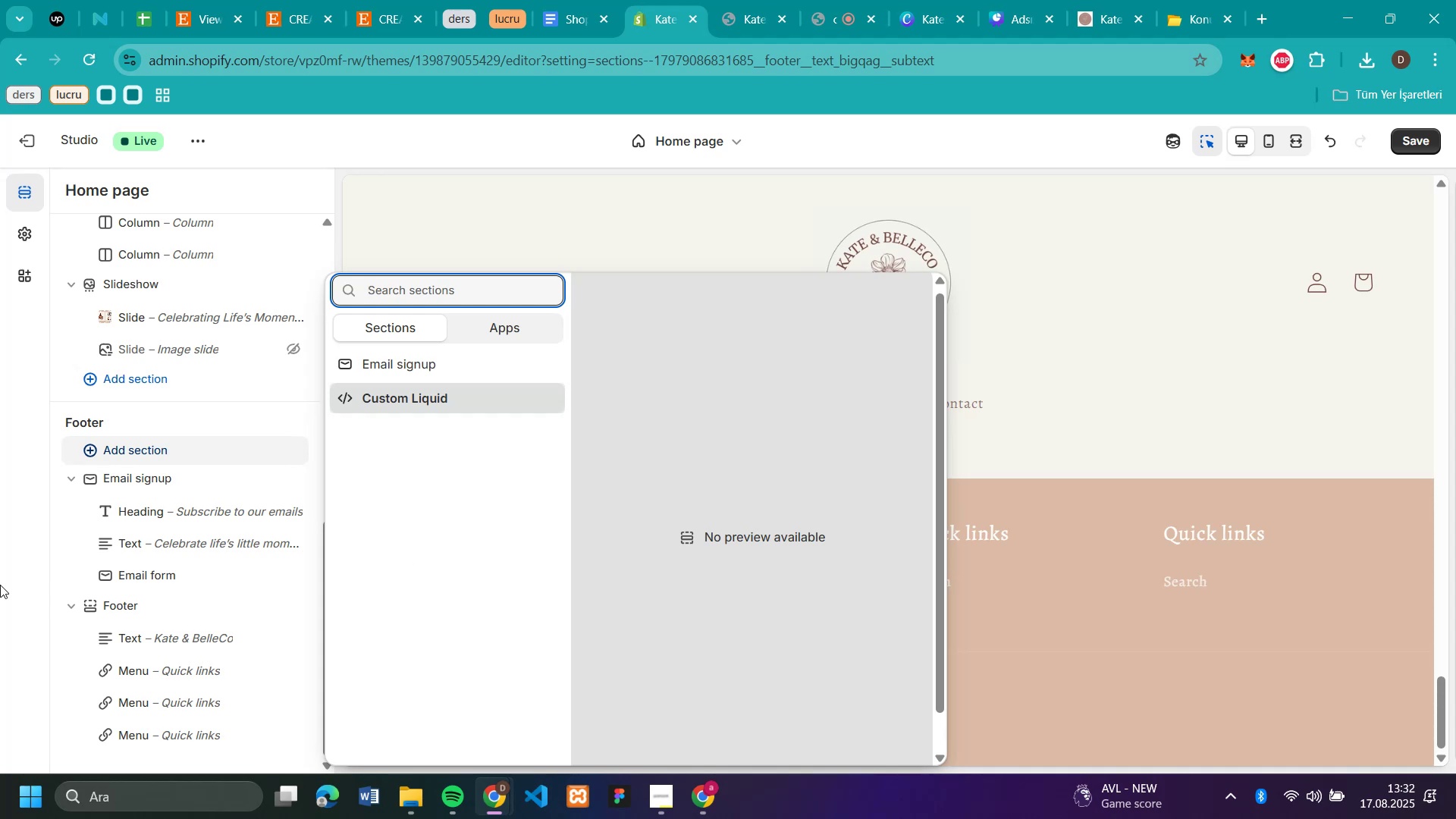 
left_click([17, 588])
 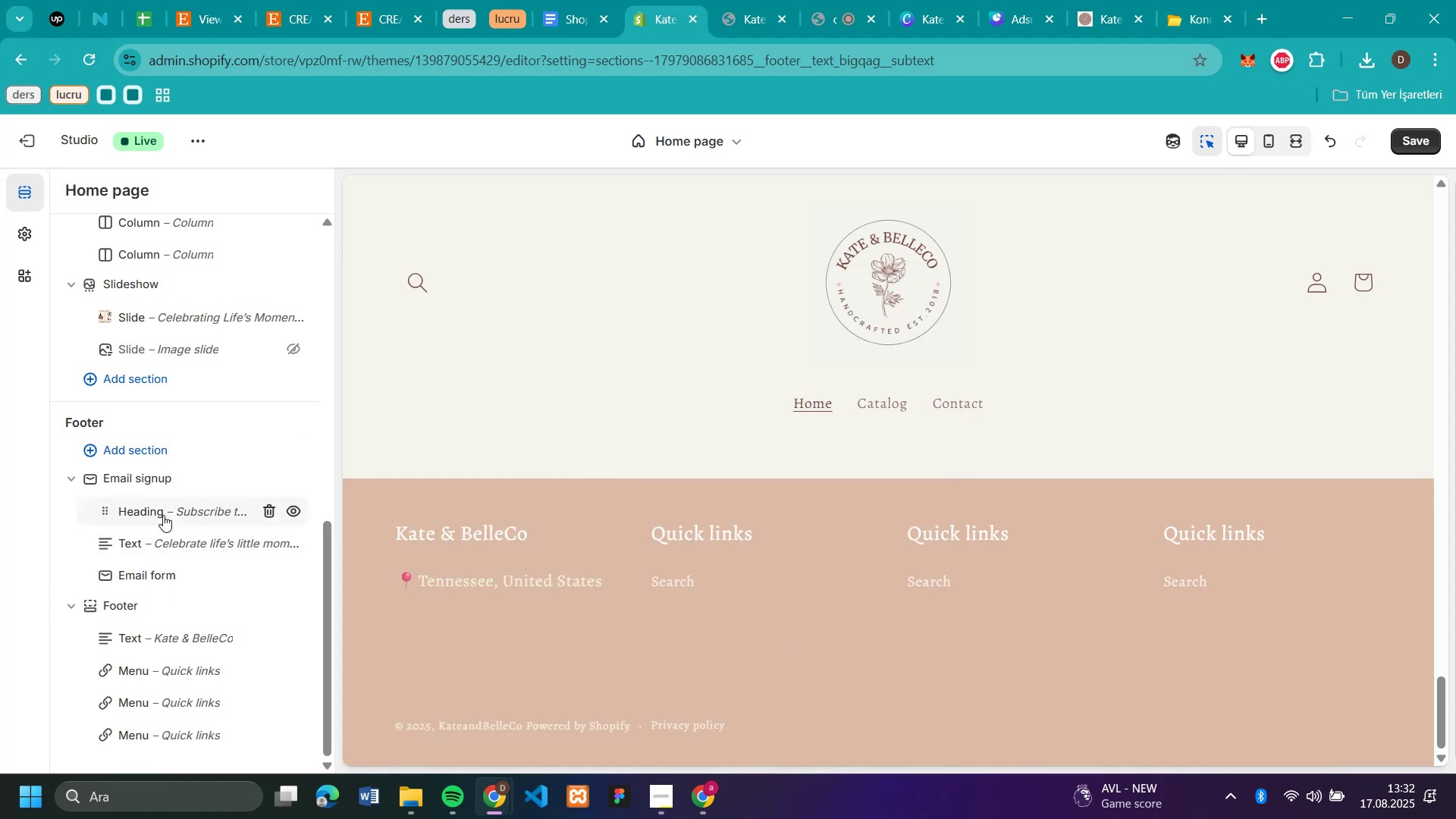 
wait(5.21)
 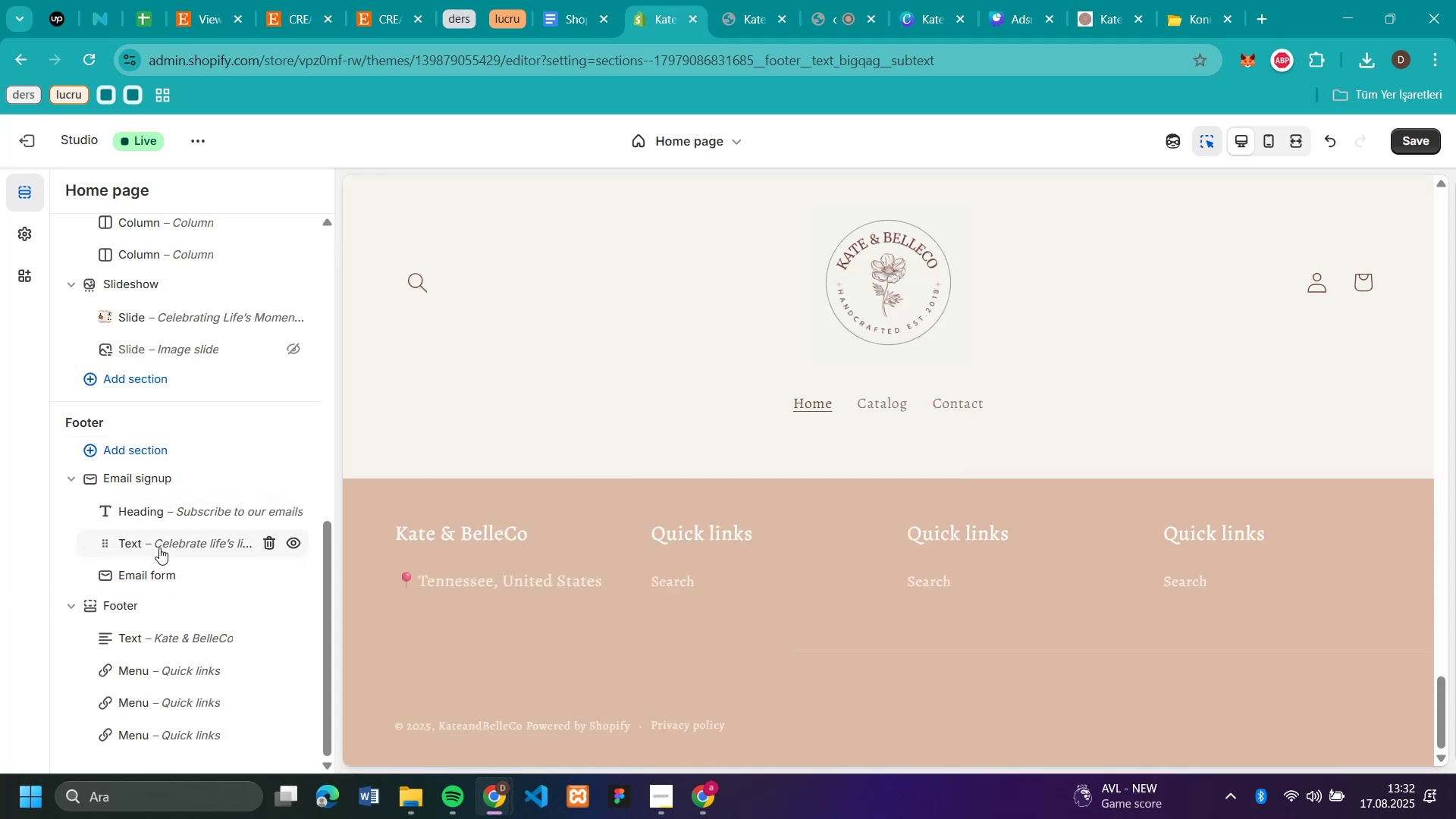 
scroll: coordinate [69, 629], scroll_direction: down, amount: 5.0
 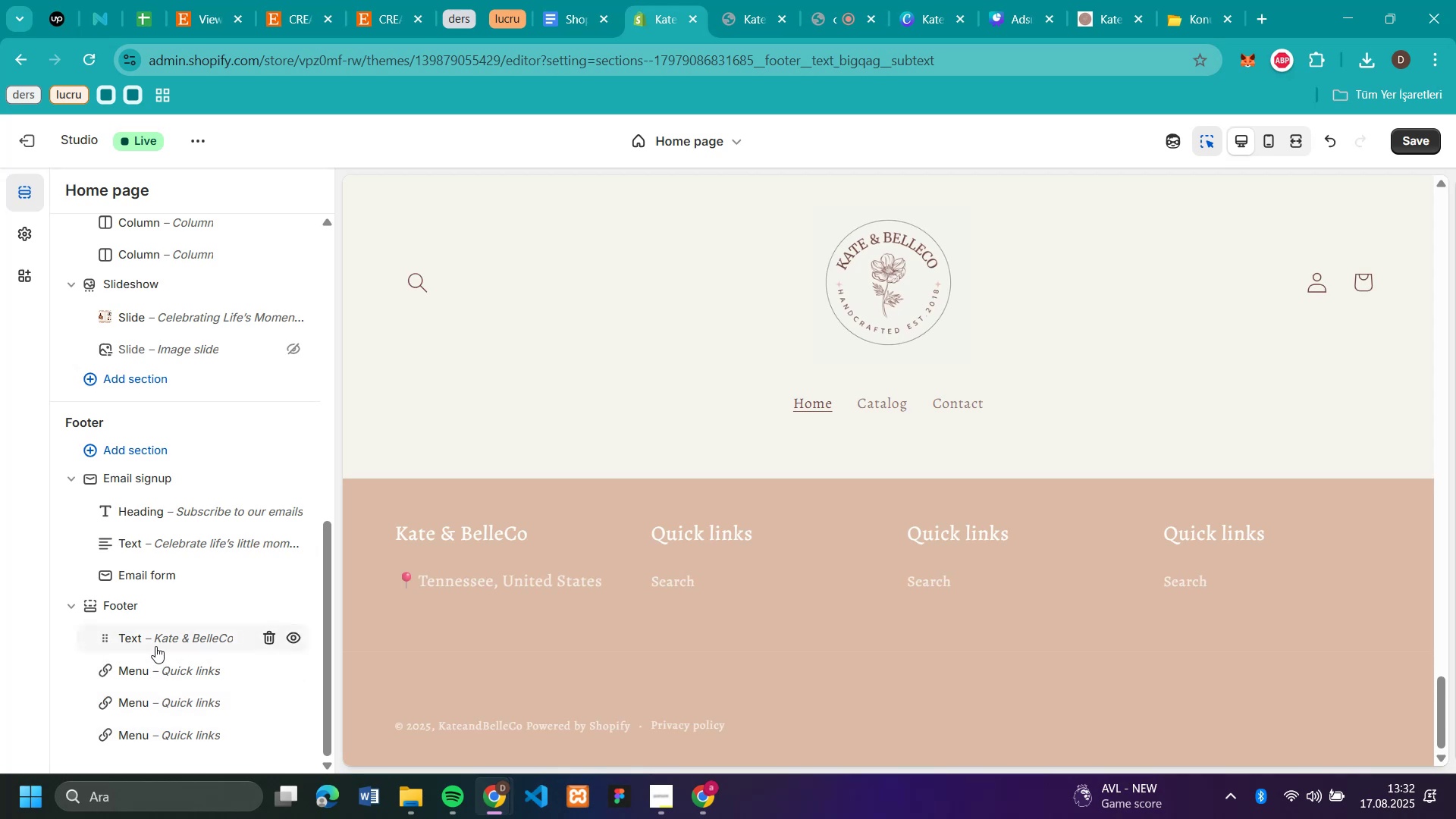 
wait(8.77)
 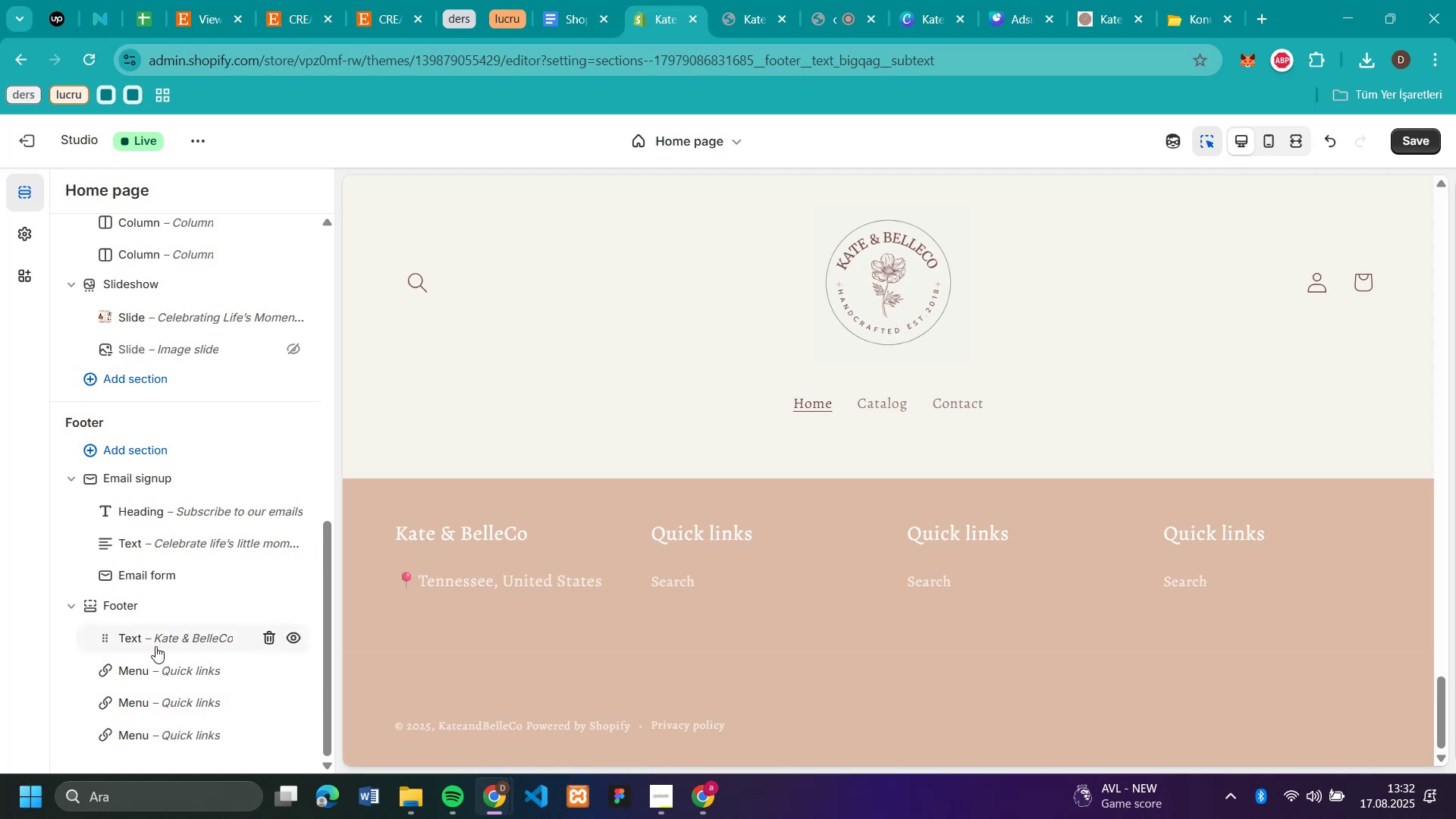 
left_click([167, 752])
 